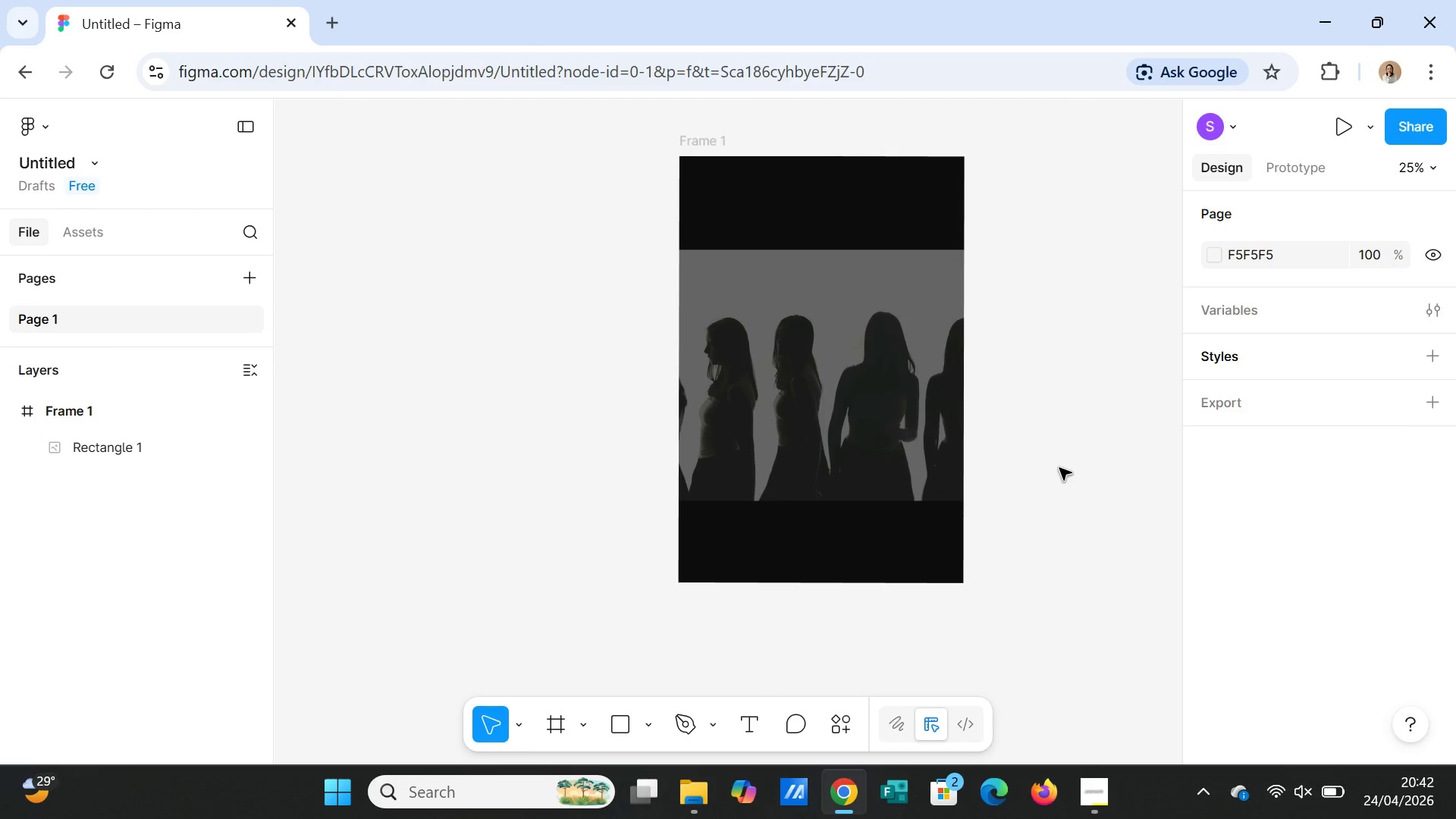 
left_click_drag(start_coordinate=[891, 441], to_coordinate=[892, 431])
 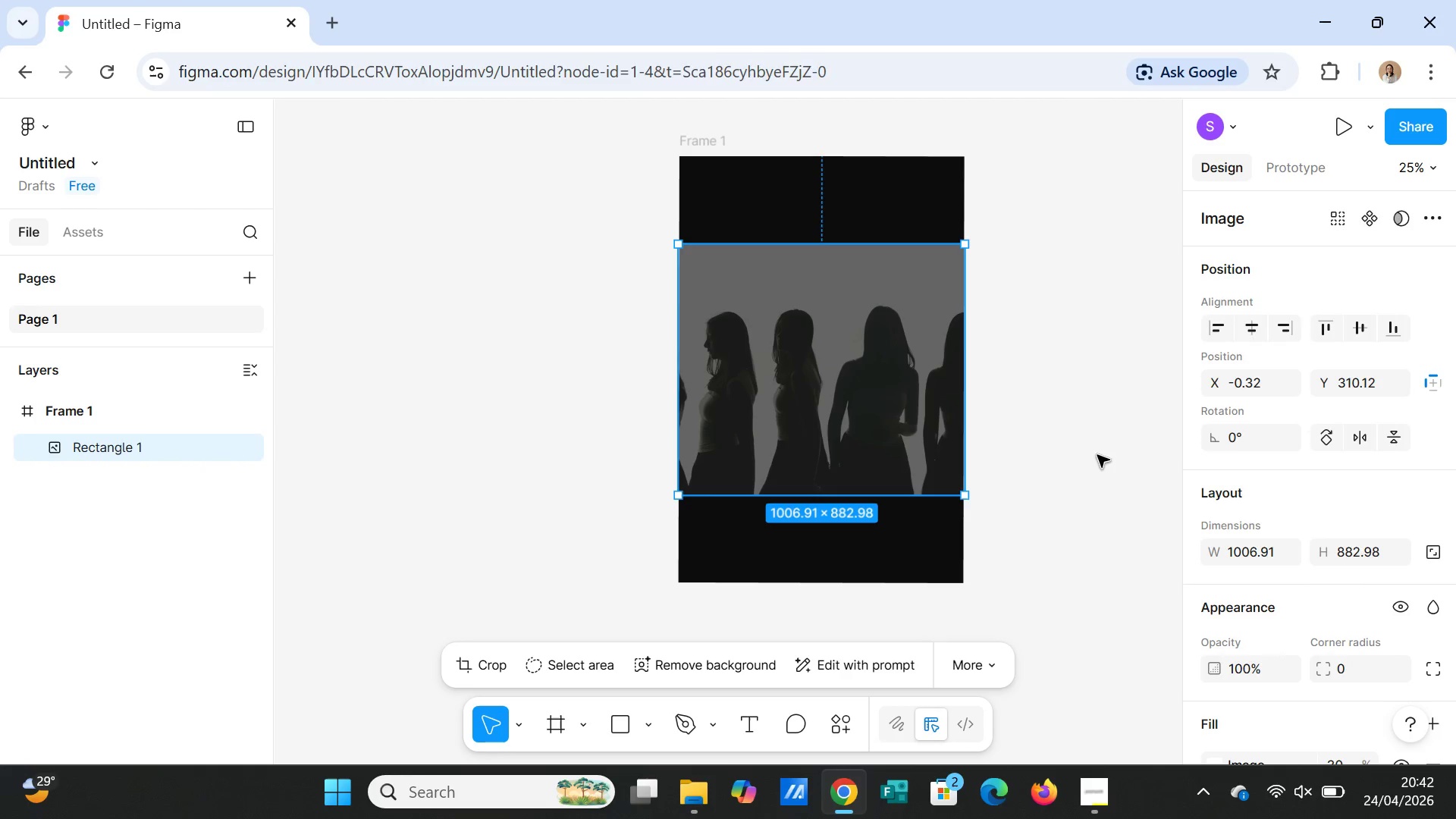 
left_click([1097, 455])
 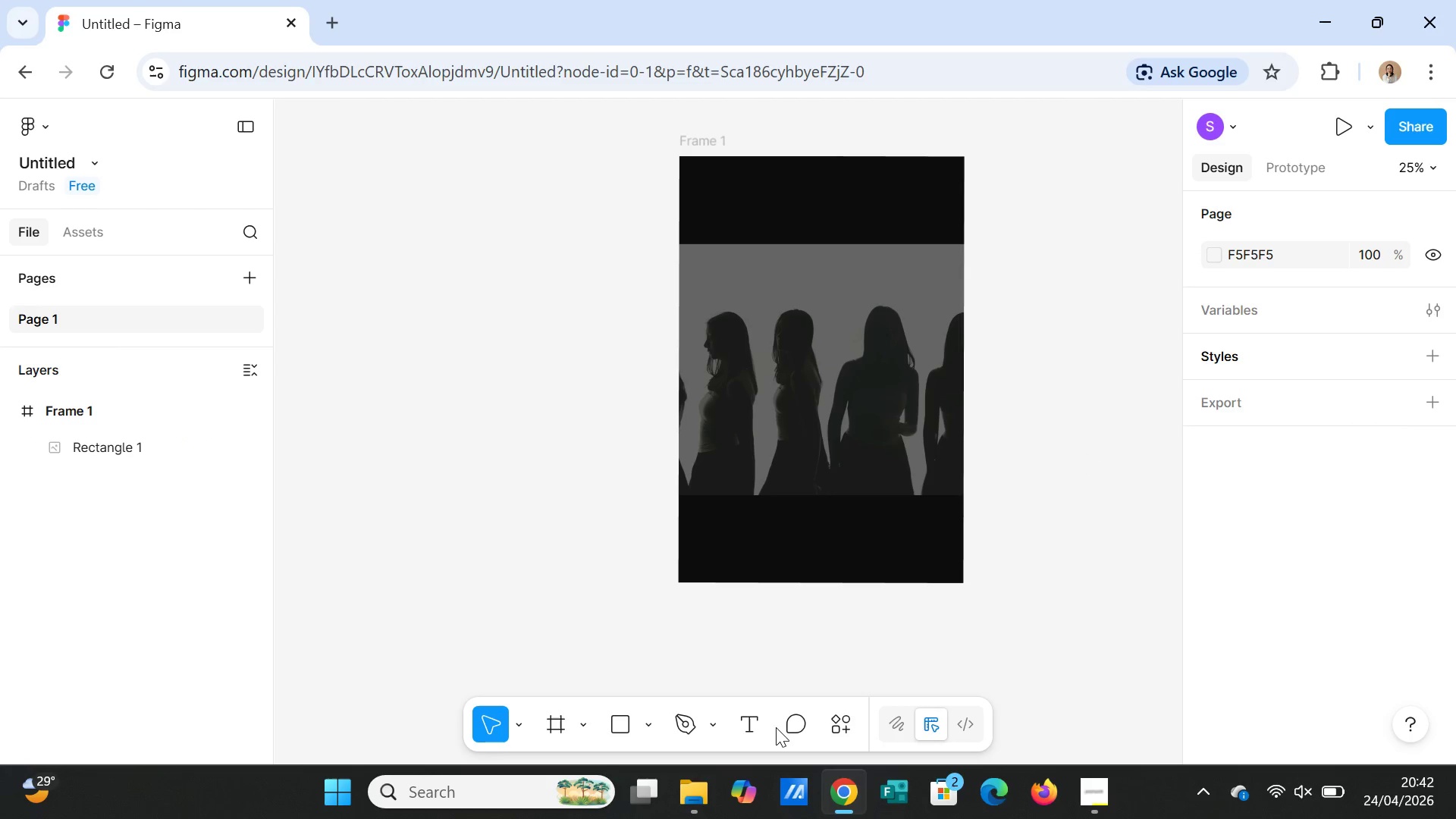 
wait(5.25)
 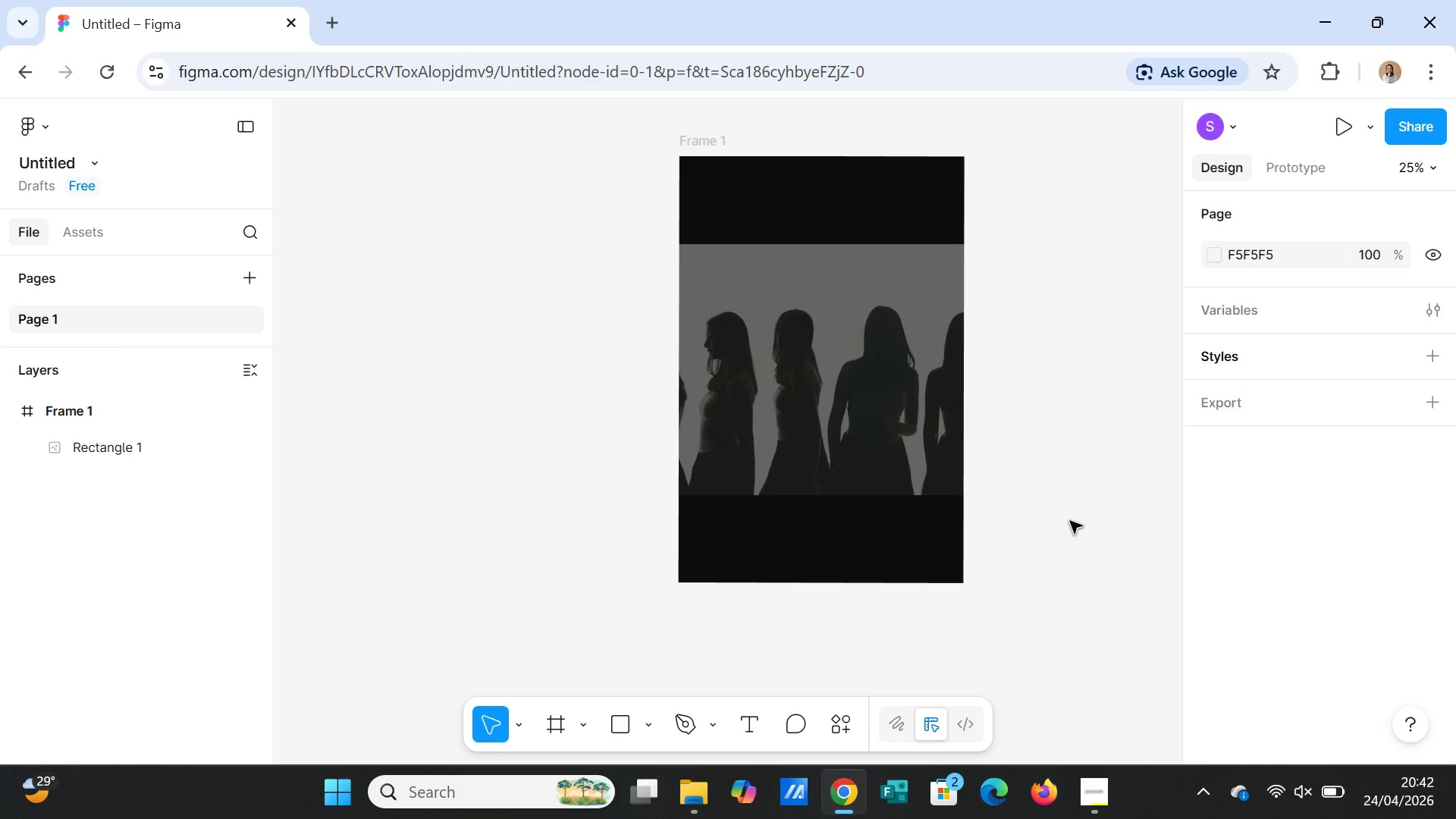 
left_click([626, 730])
 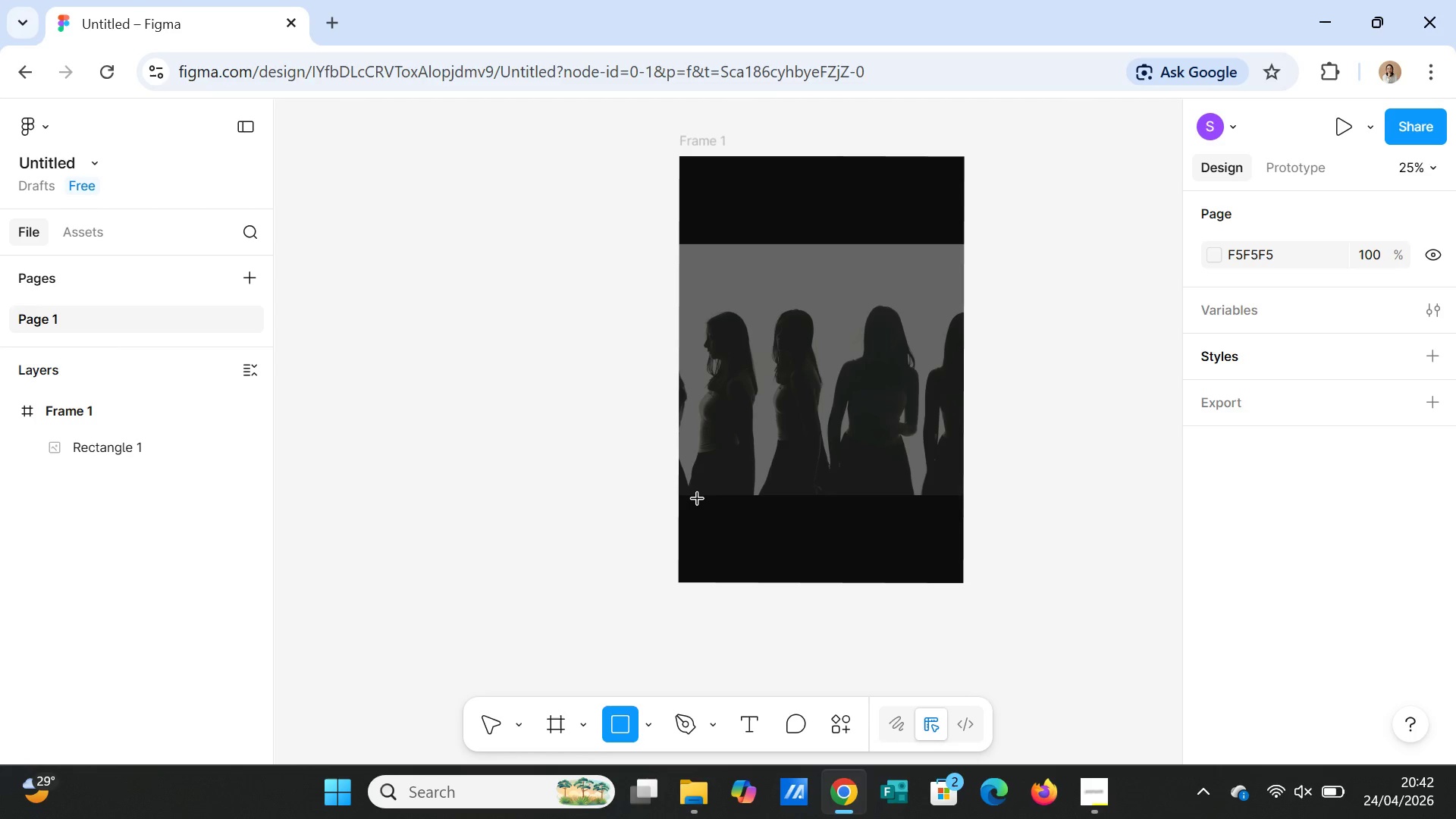 
wait(6.0)
 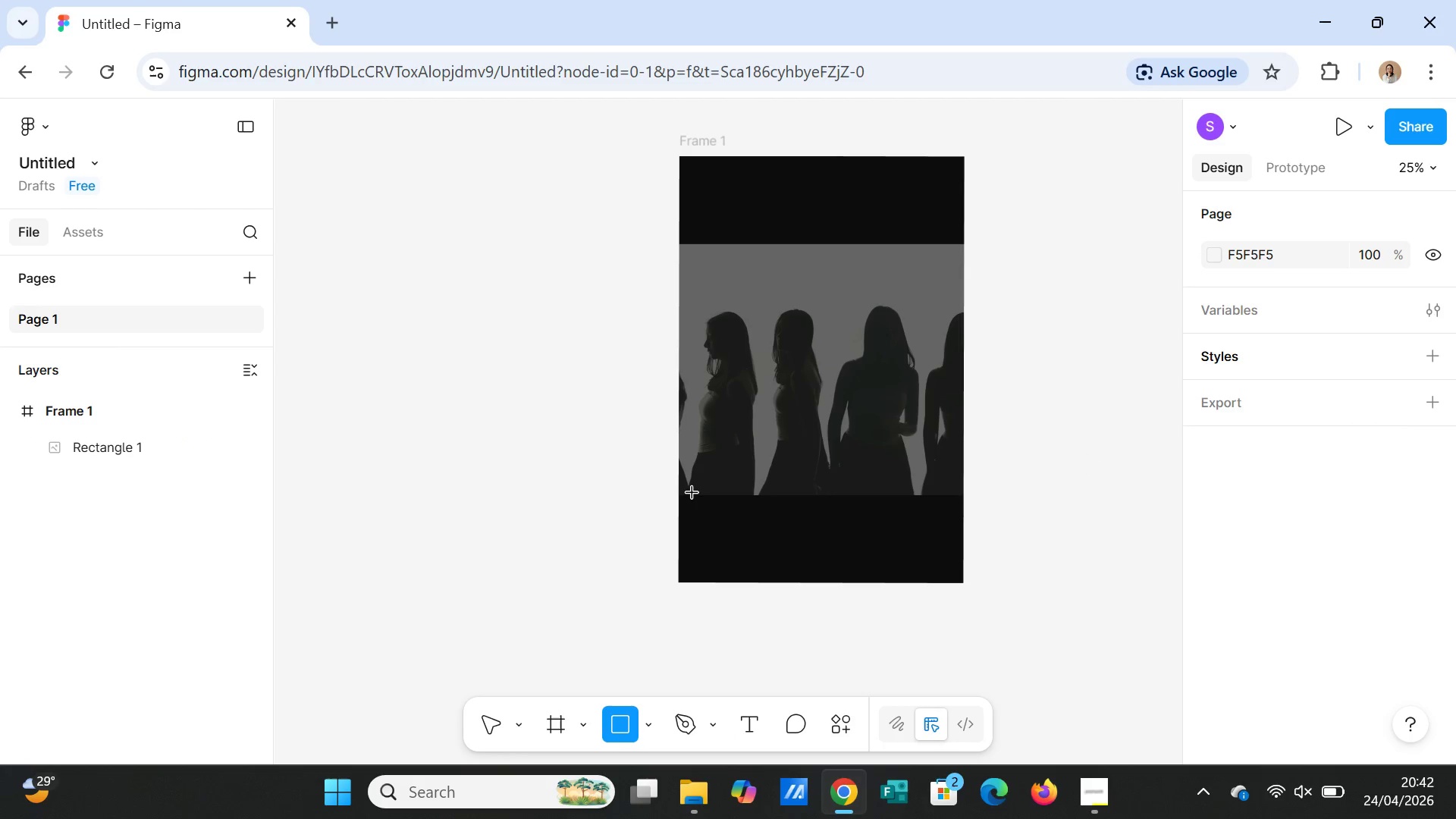 
left_click_drag(start_coordinate=[682, 498], to_coordinate=[762, 579])
 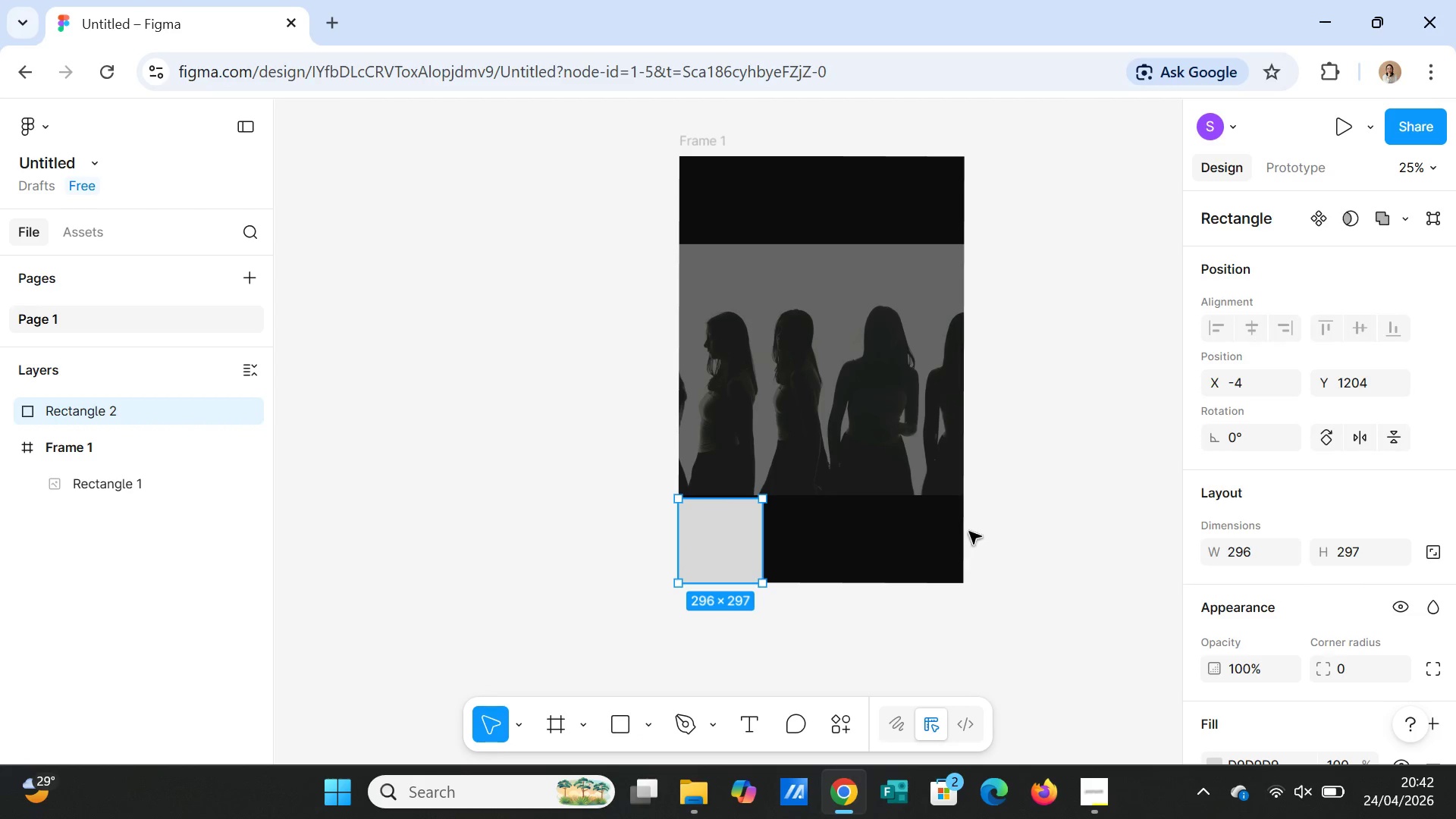 
left_click([990, 522])
 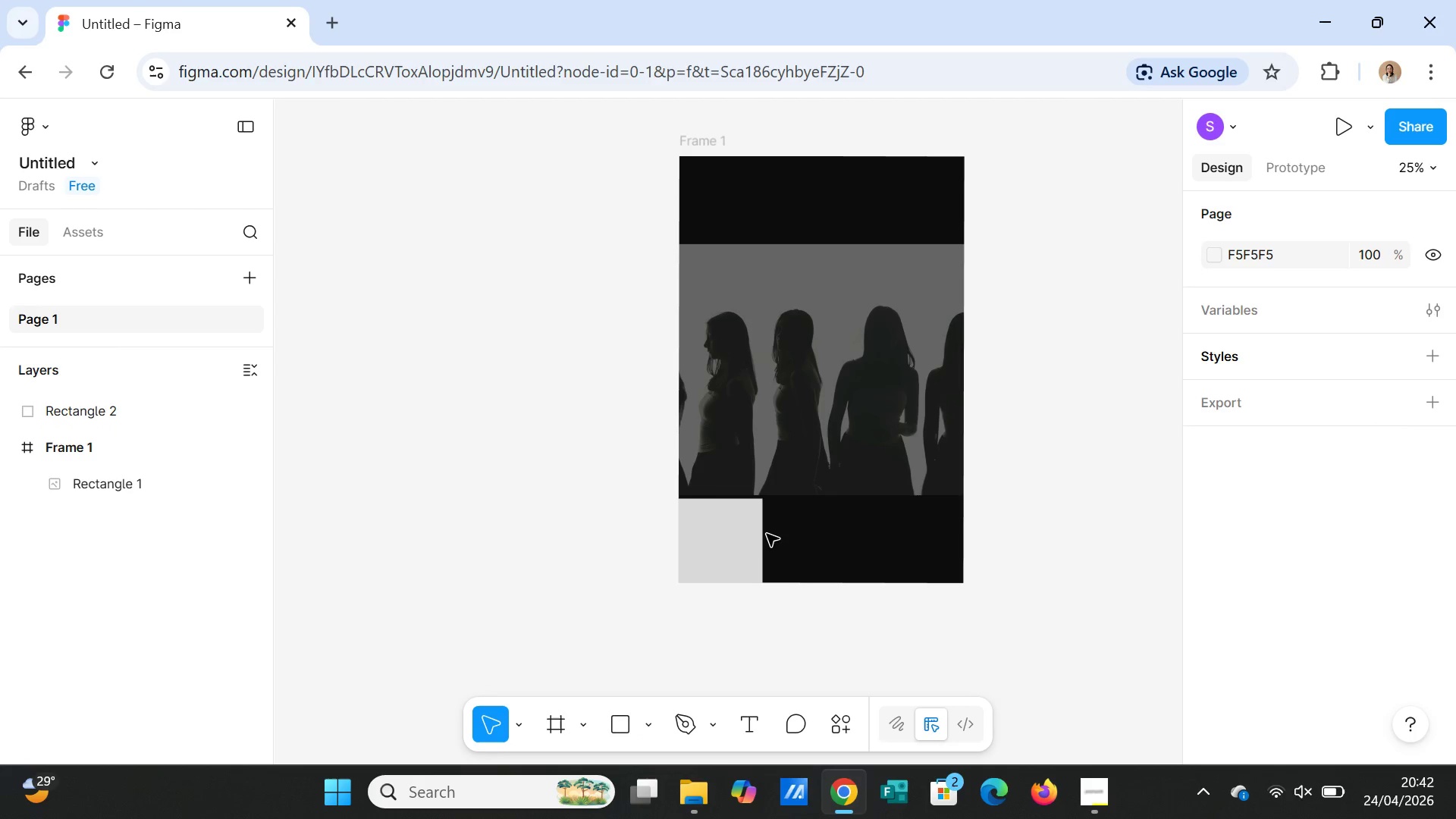 
left_click([739, 532])
 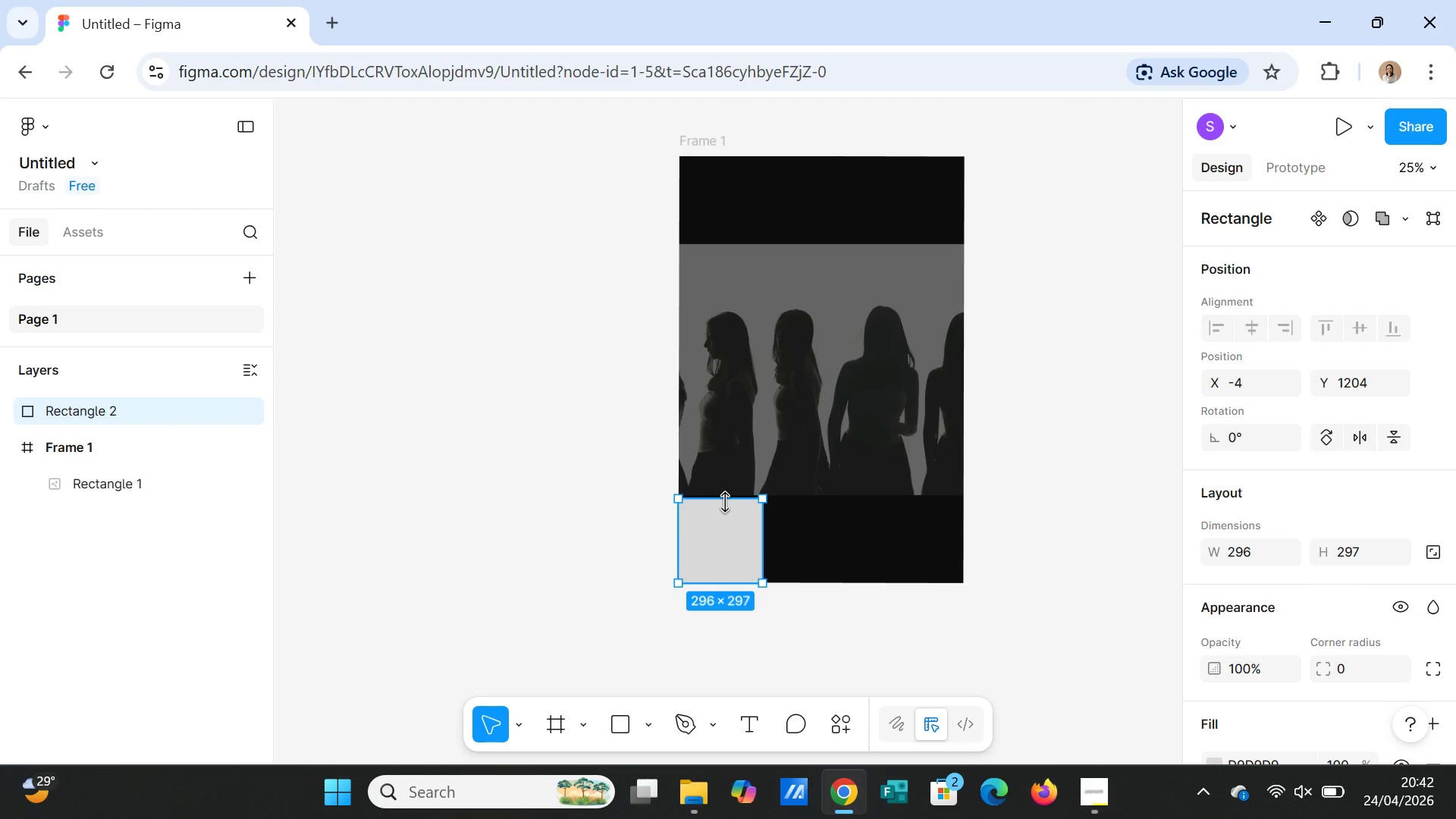 
left_click_drag(start_coordinate=[726, 502], to_coordinate=[726, 497])
 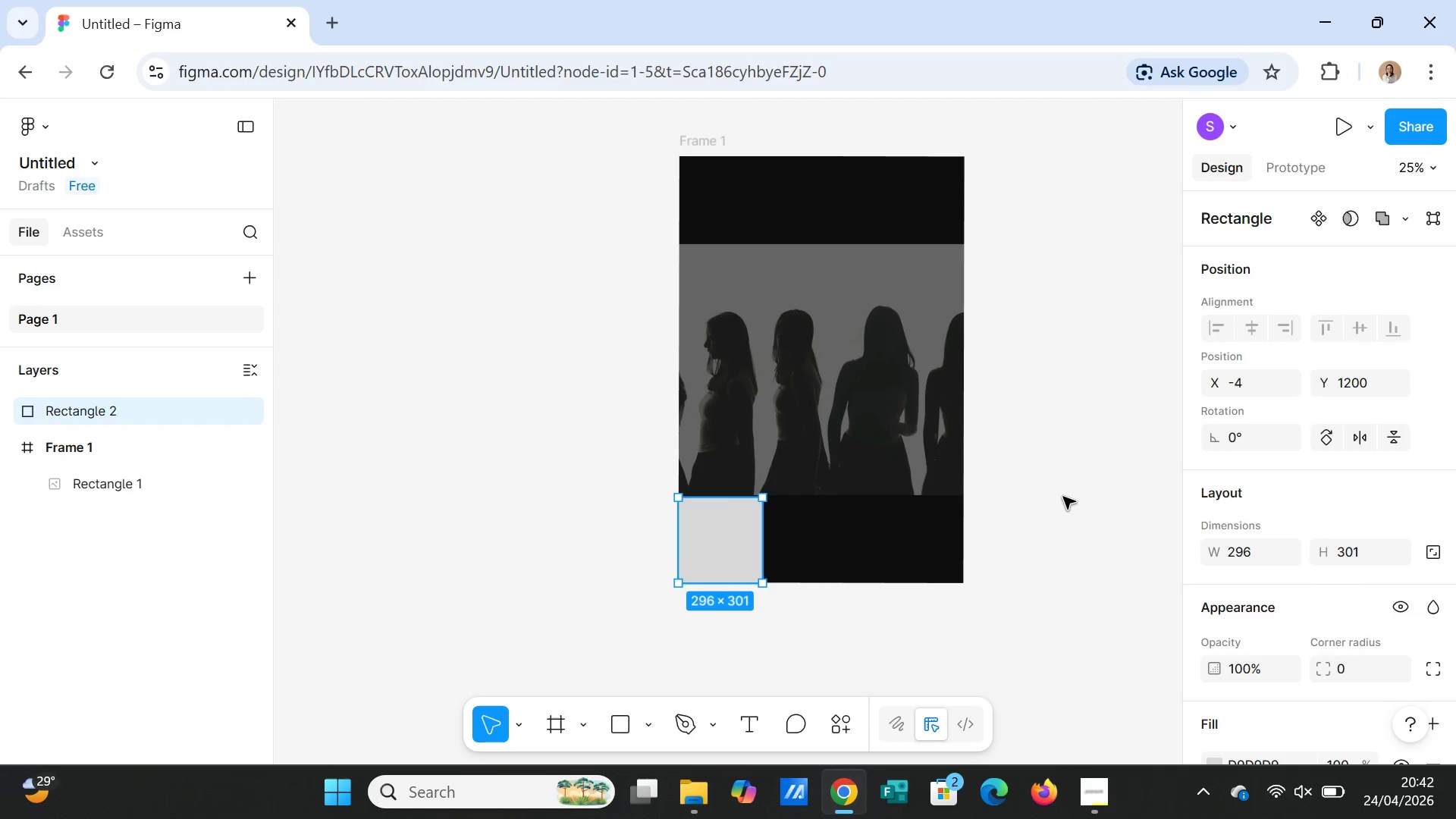 
left_click([1063, 497])
 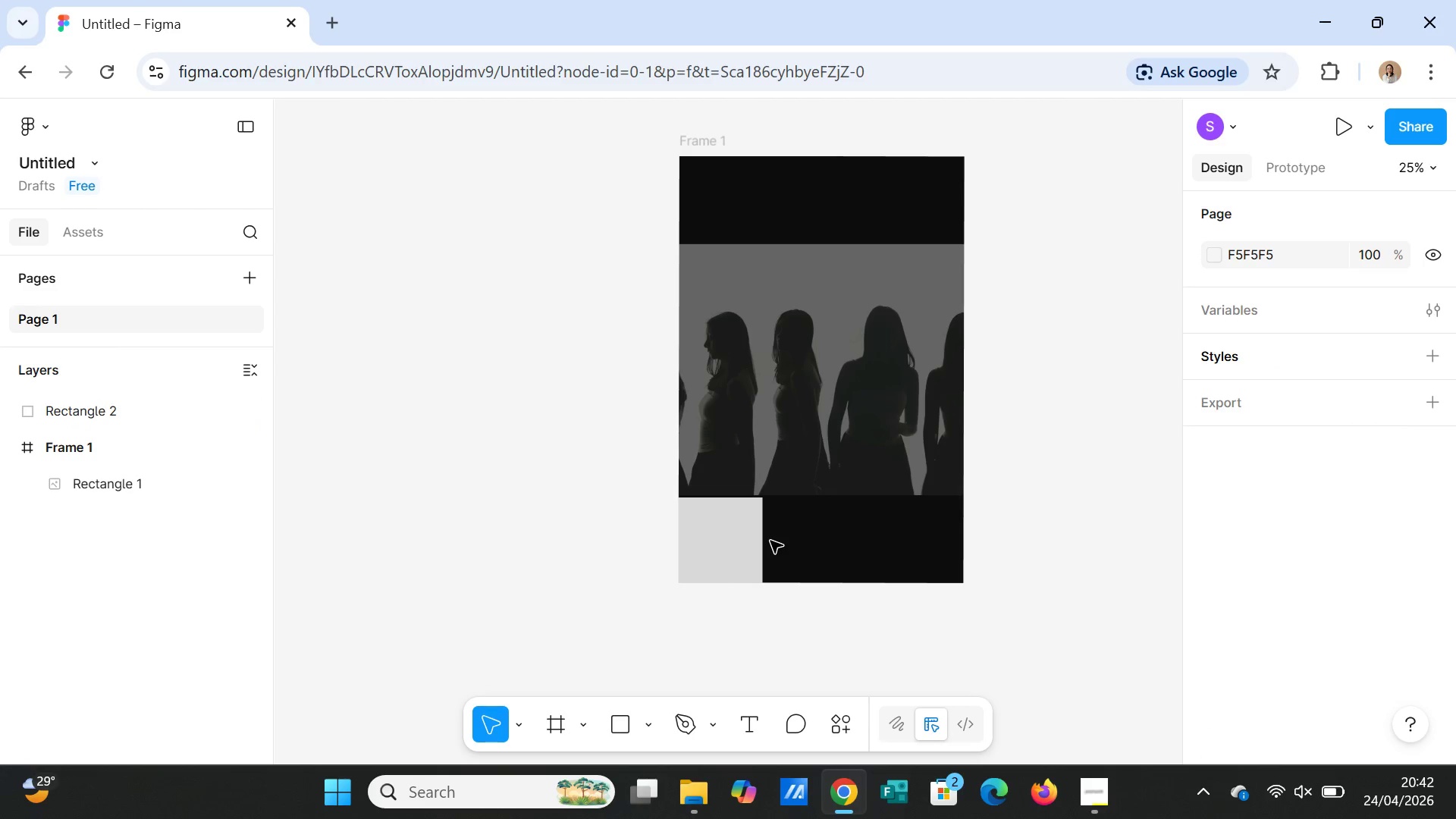 
left_click([738, 543])
 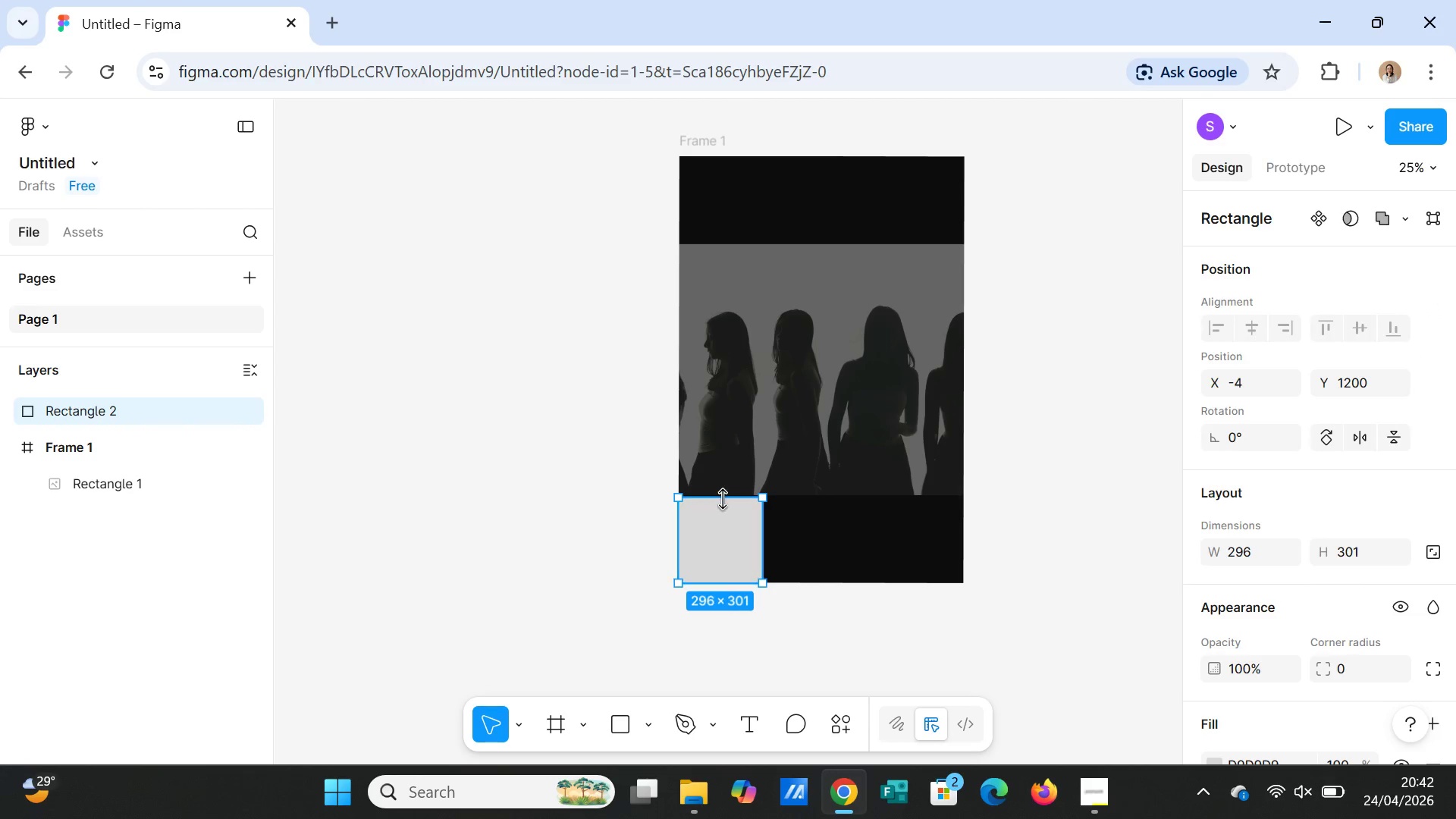 
left_click_drag(start_coordinate=[723, 499], to_coordinate=[724, 494])
 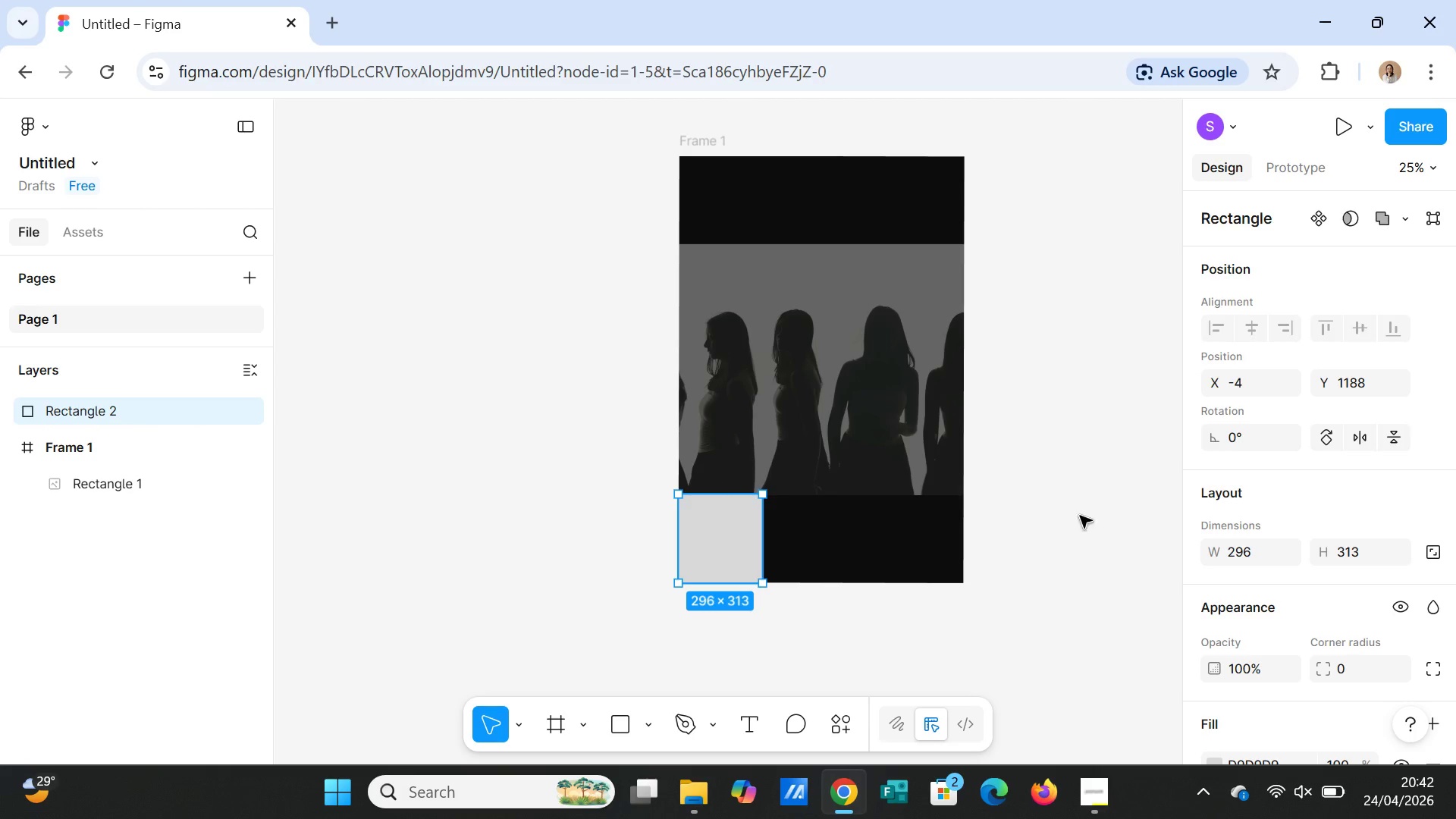 
left_click([1081, 516])
 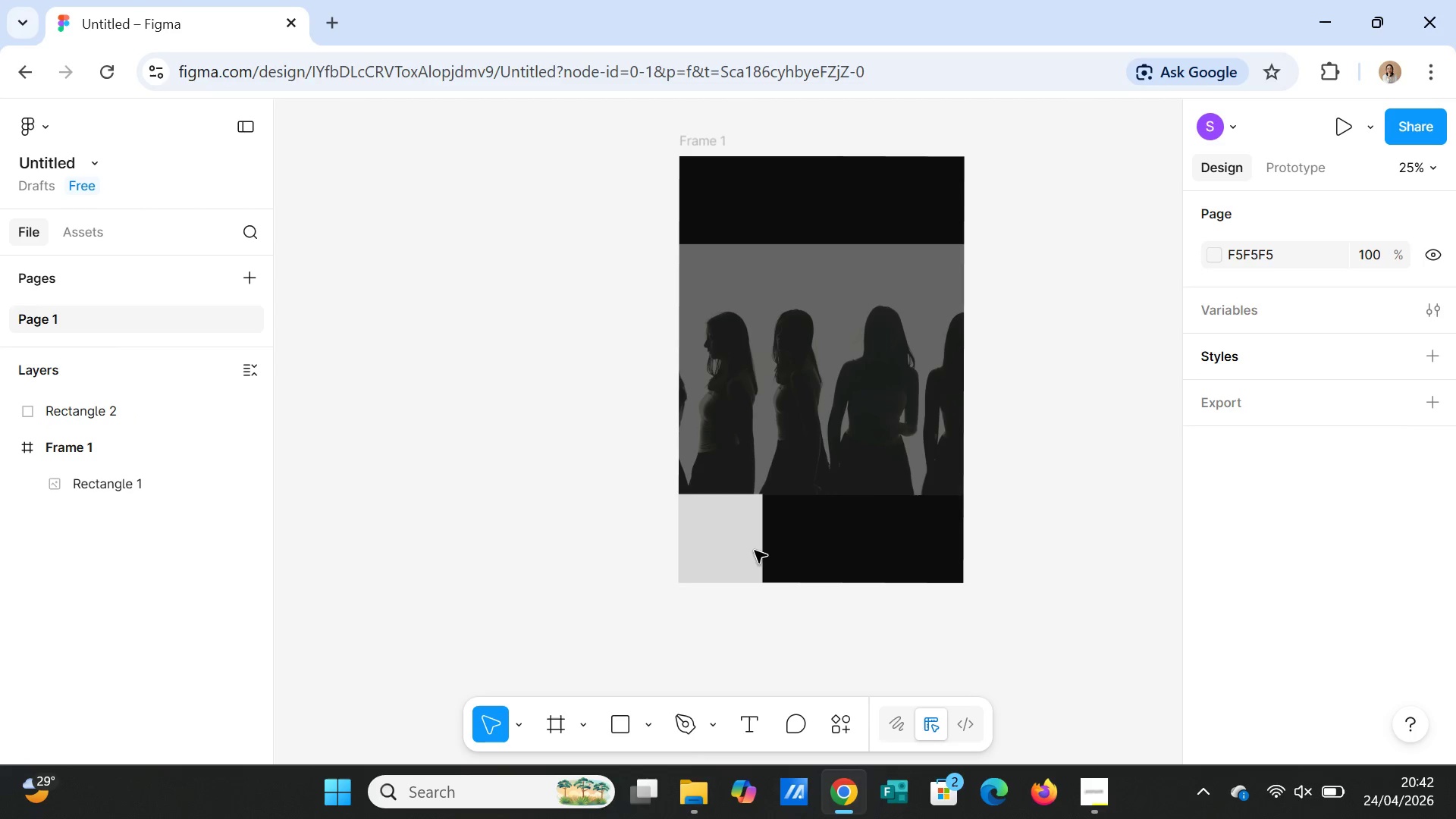 
left_click([742, 551])
 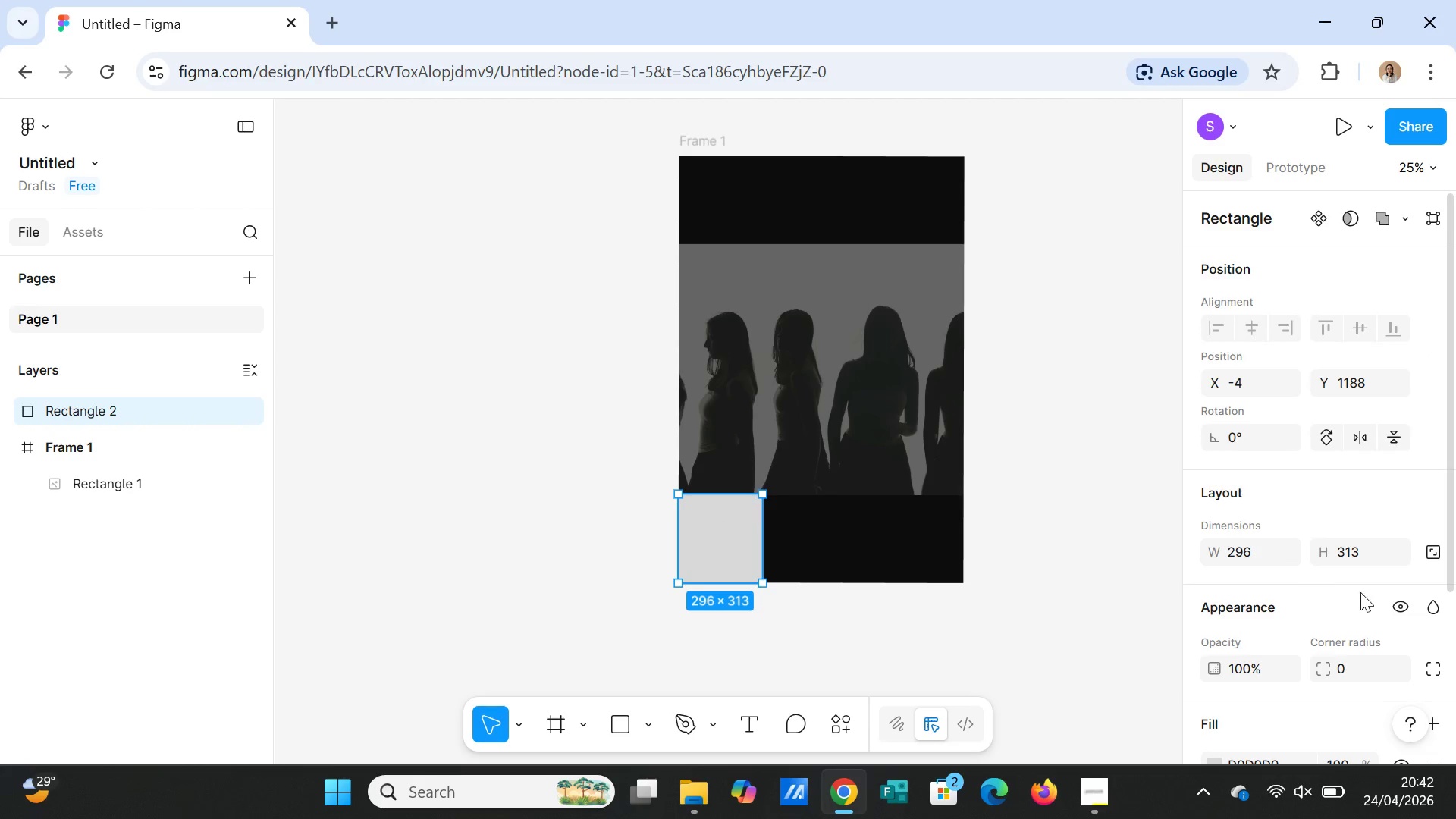 
scroll: coordinate [1386, 617], scroll_direction: down, amount: 2.0
 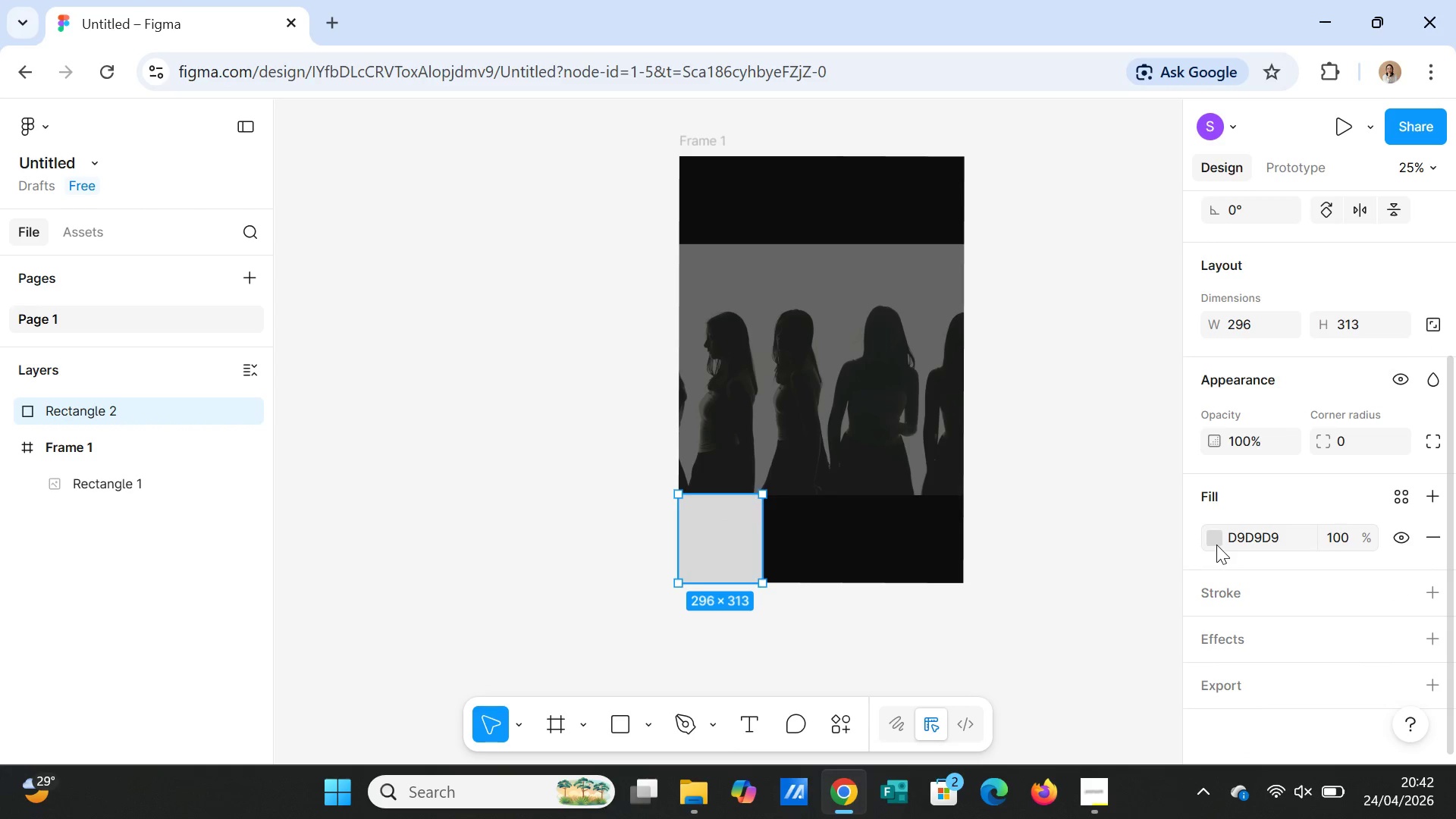 
left_click([1217, 540])
 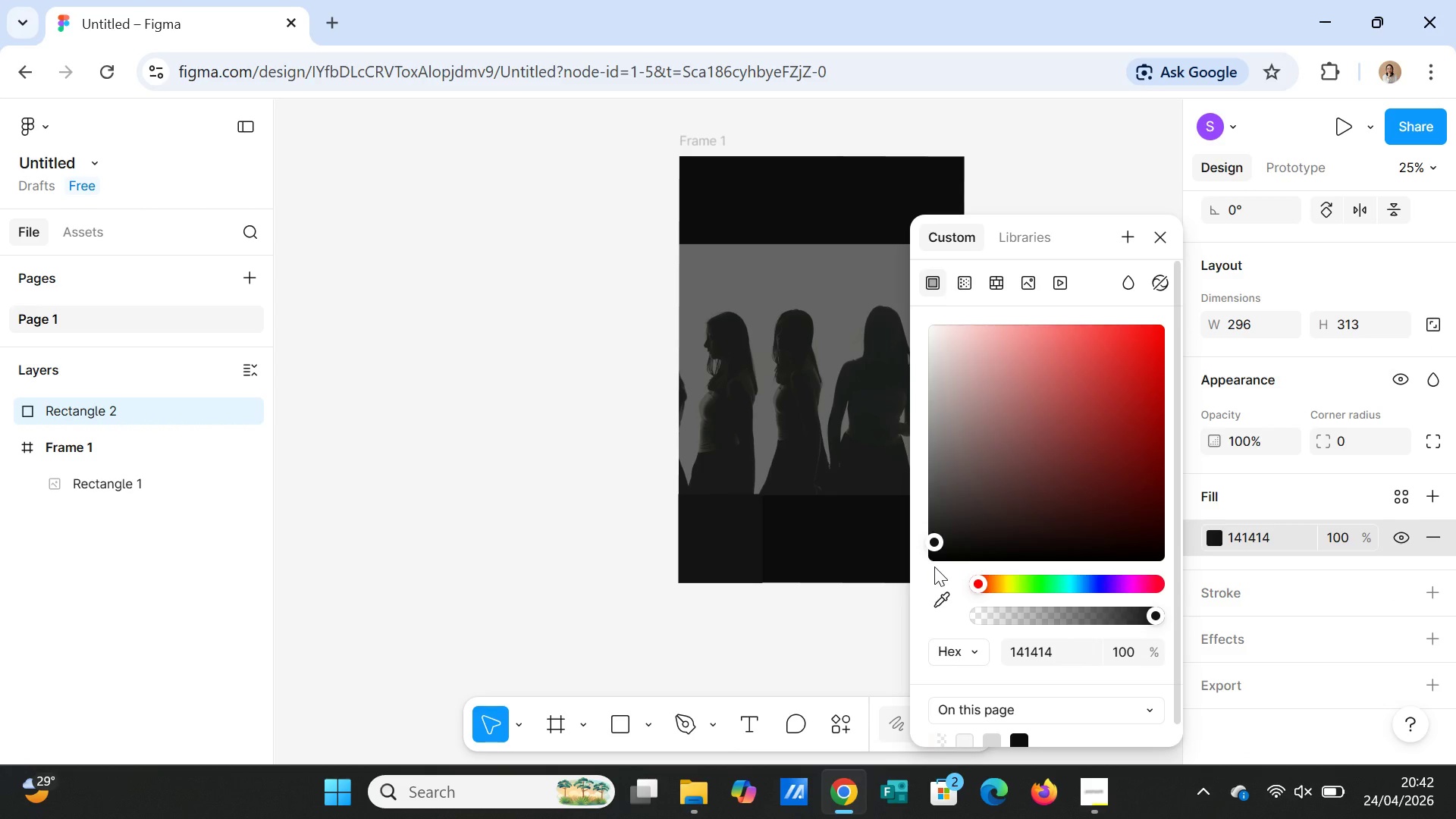 
double_click([934, 554])
 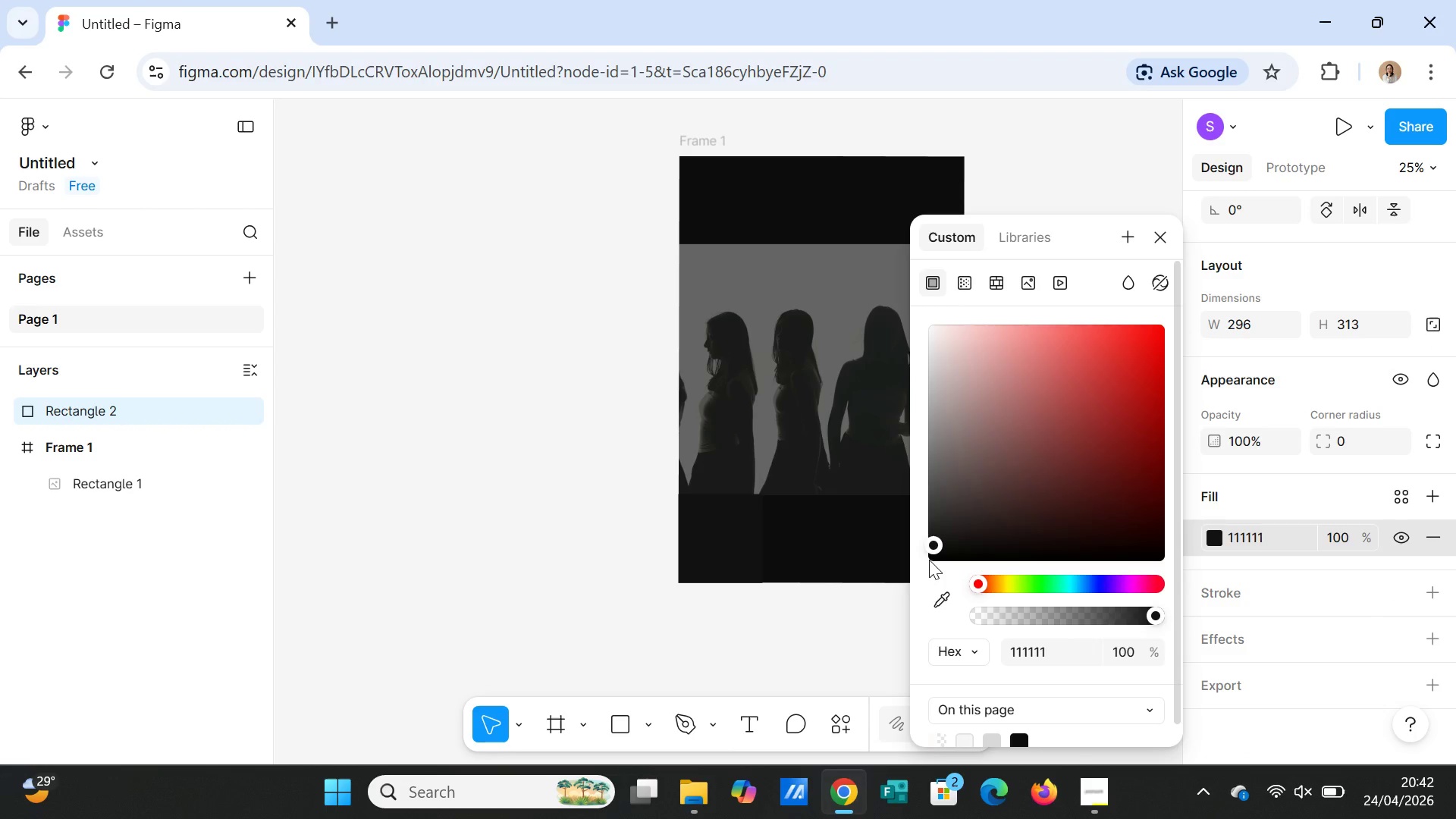 
left_click([929, 560])
 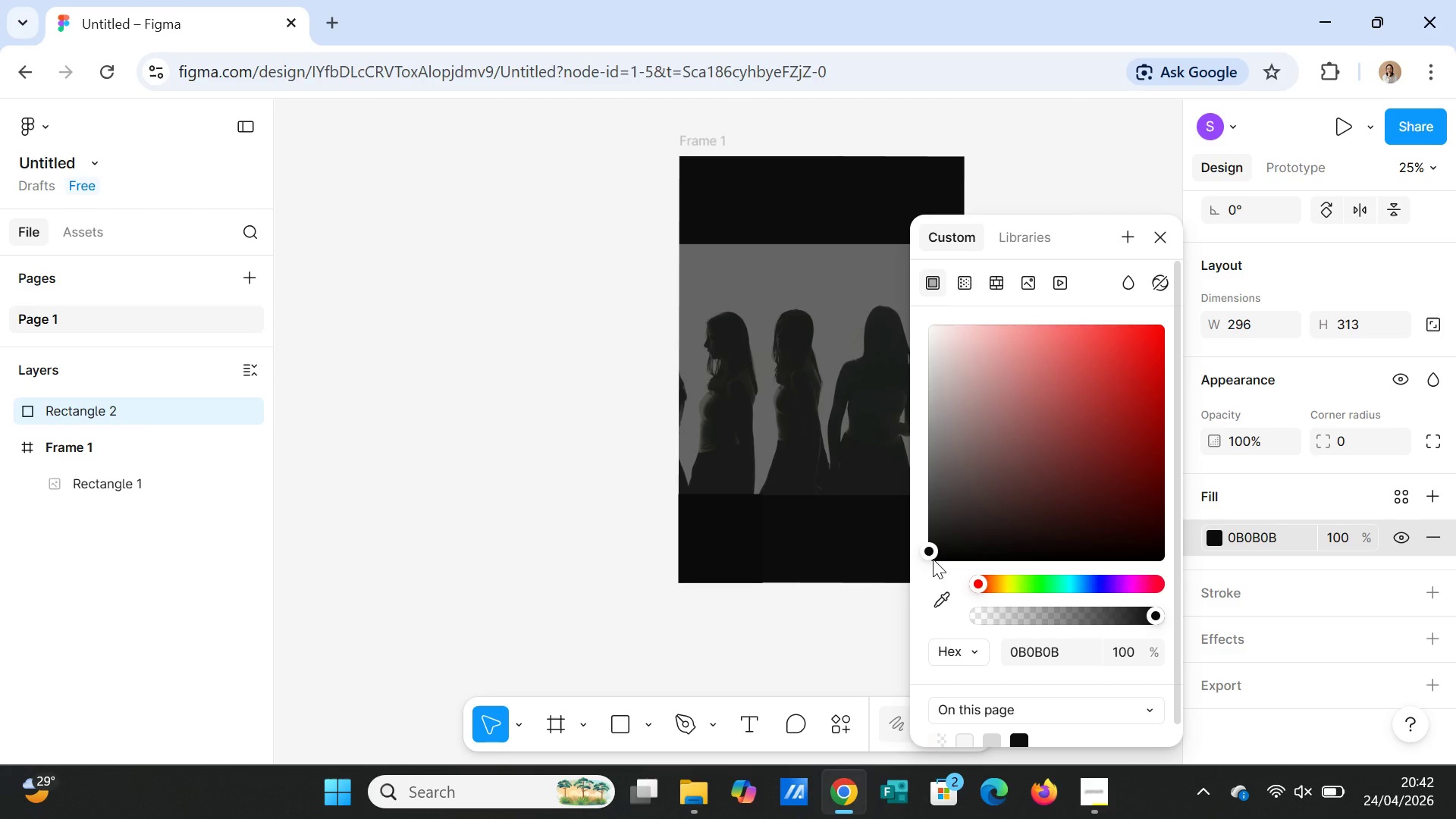 
left_click([933, 559])
 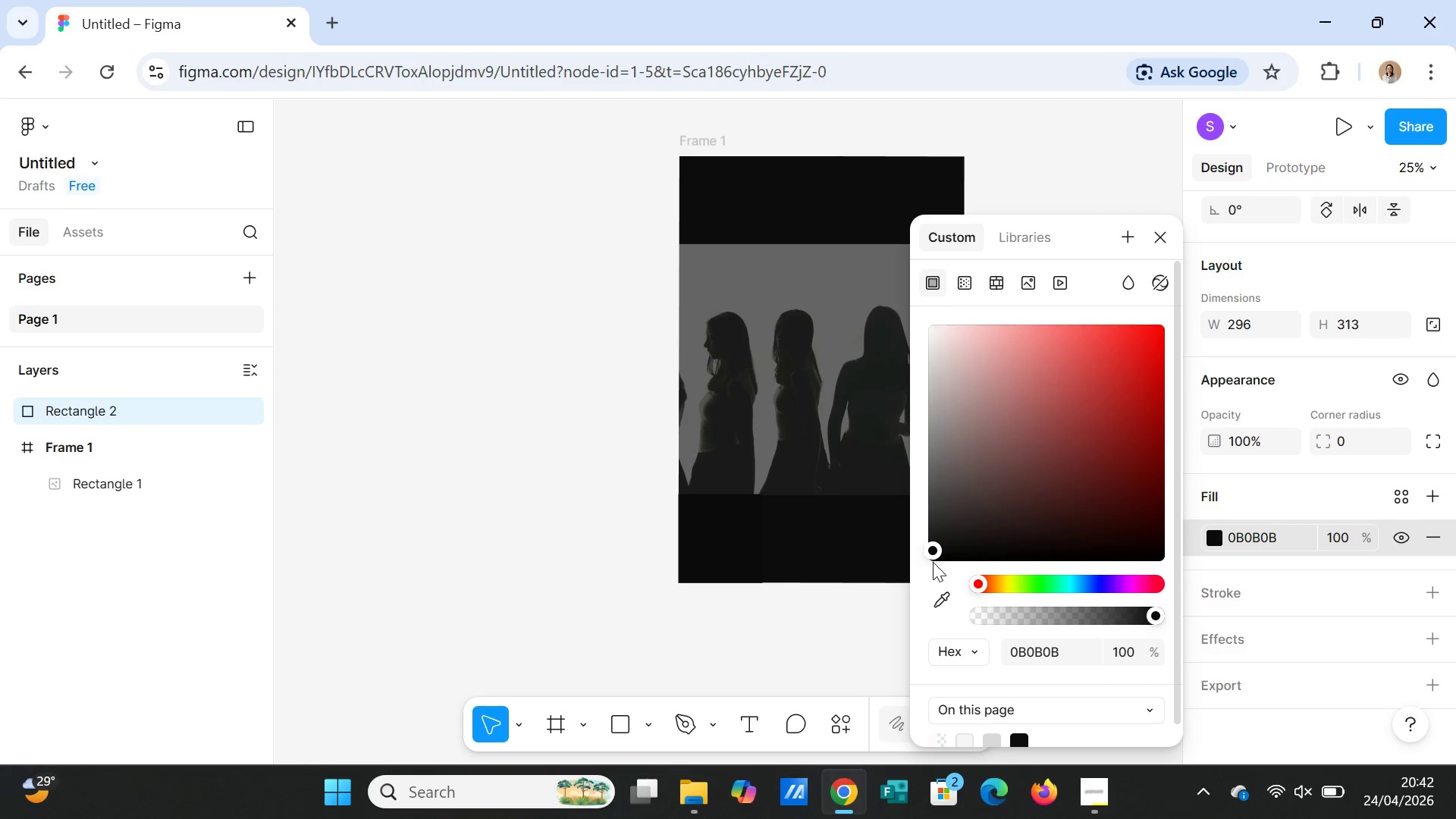 
left_click([933, 562])
 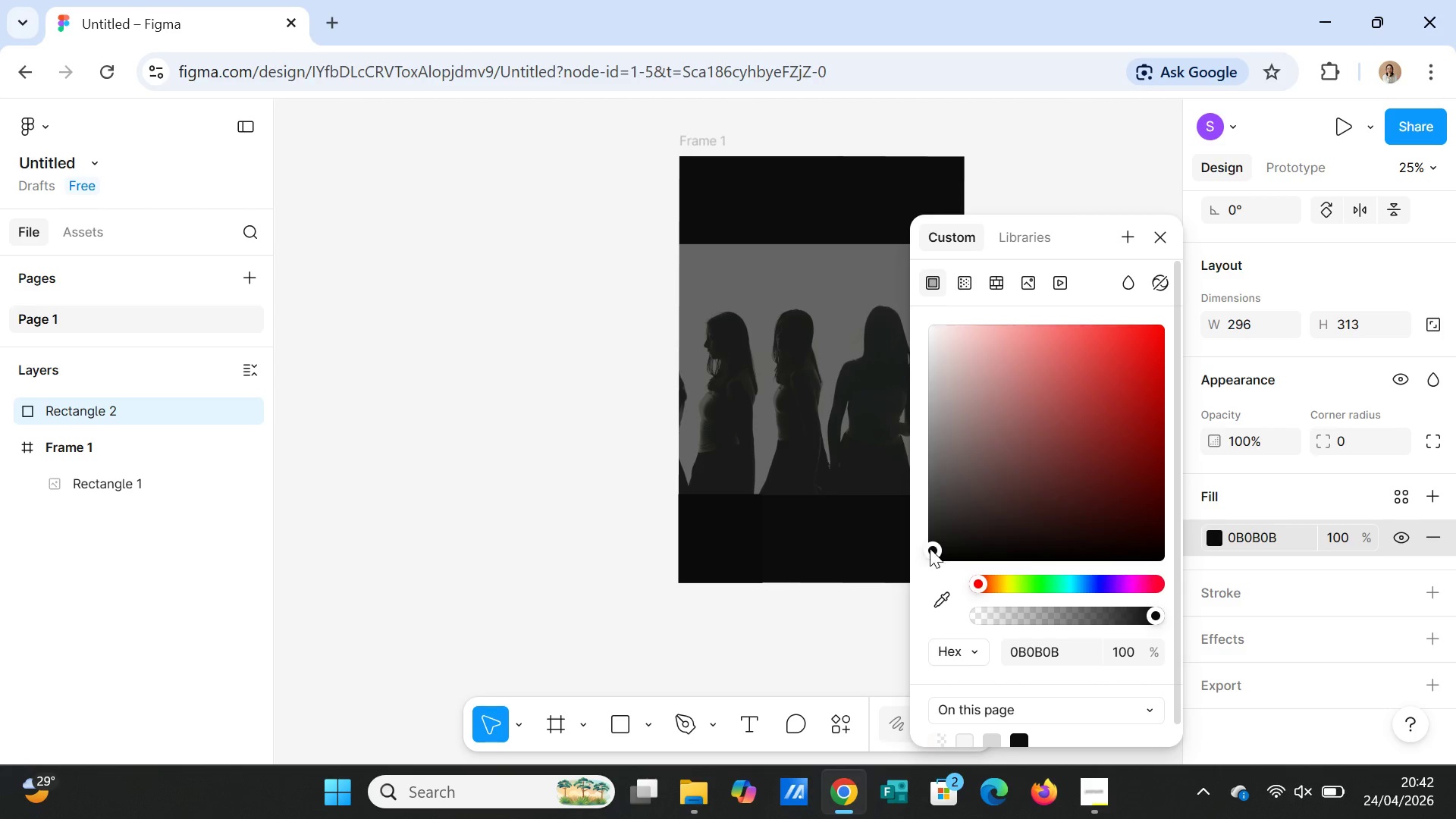 
left_click_drag(start_coordinate=[930, 548], to_coordinate=[930, 561])
 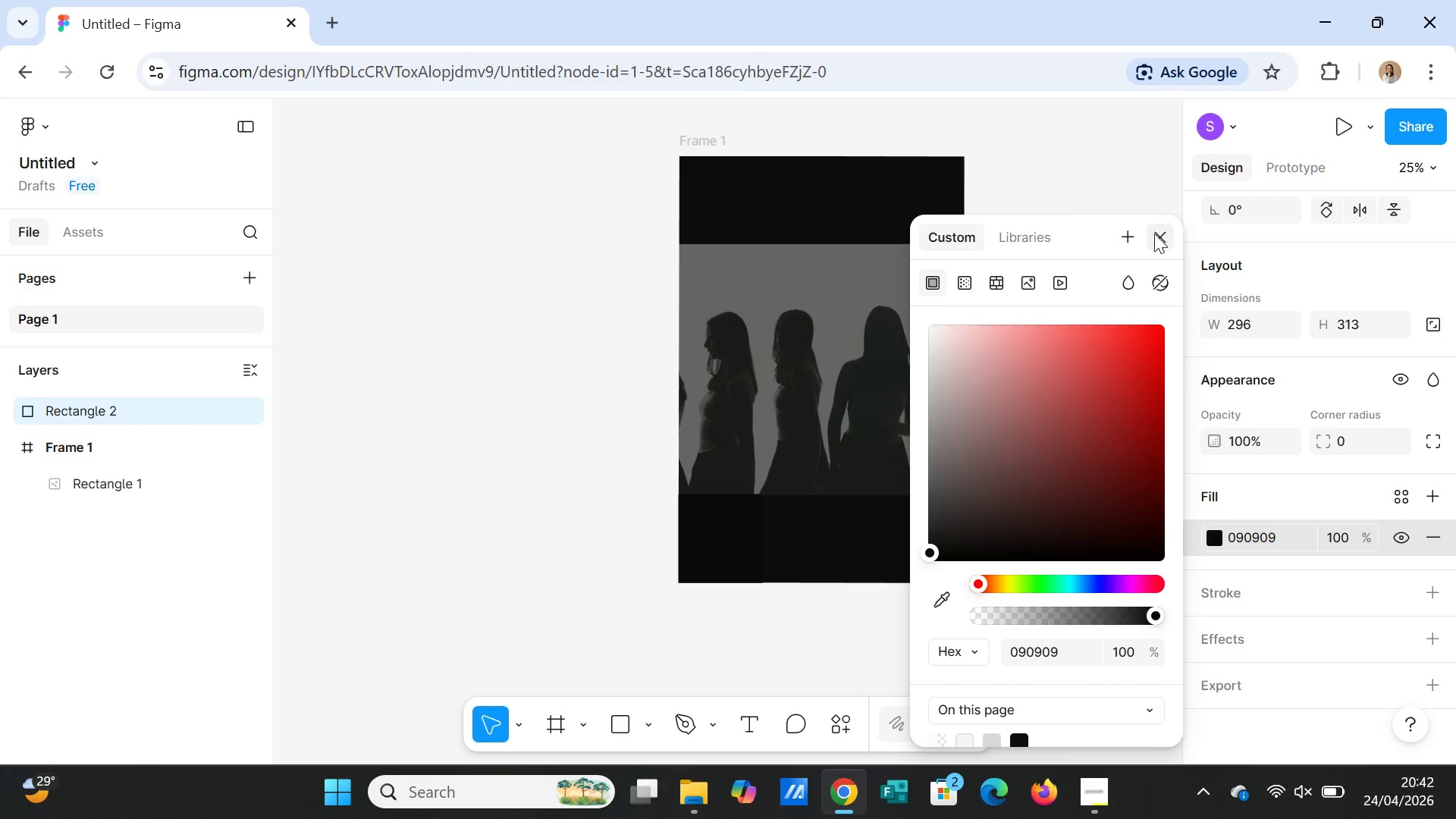 
left_click([1154, 234])
 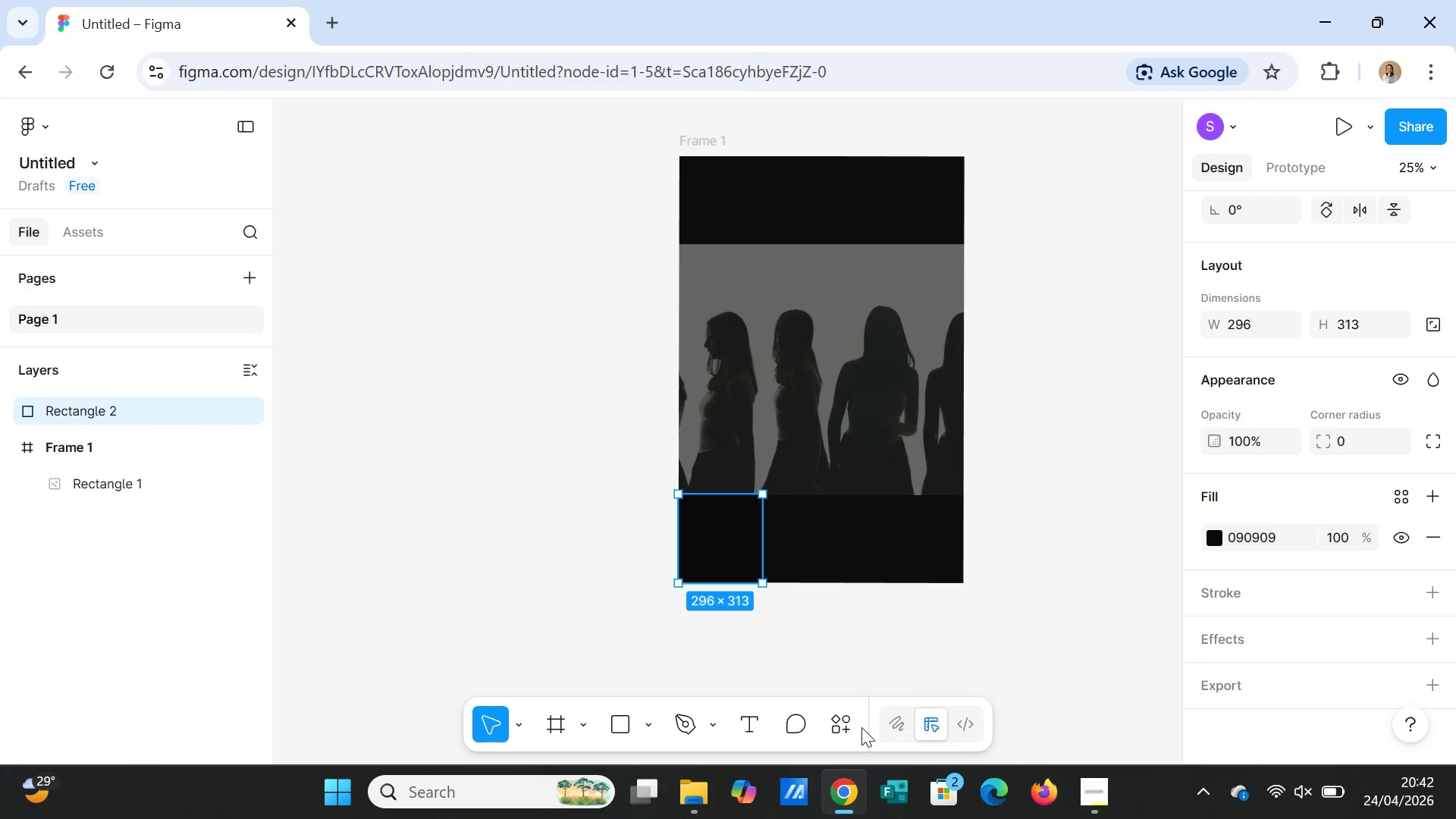 
left_click([848, 726])
 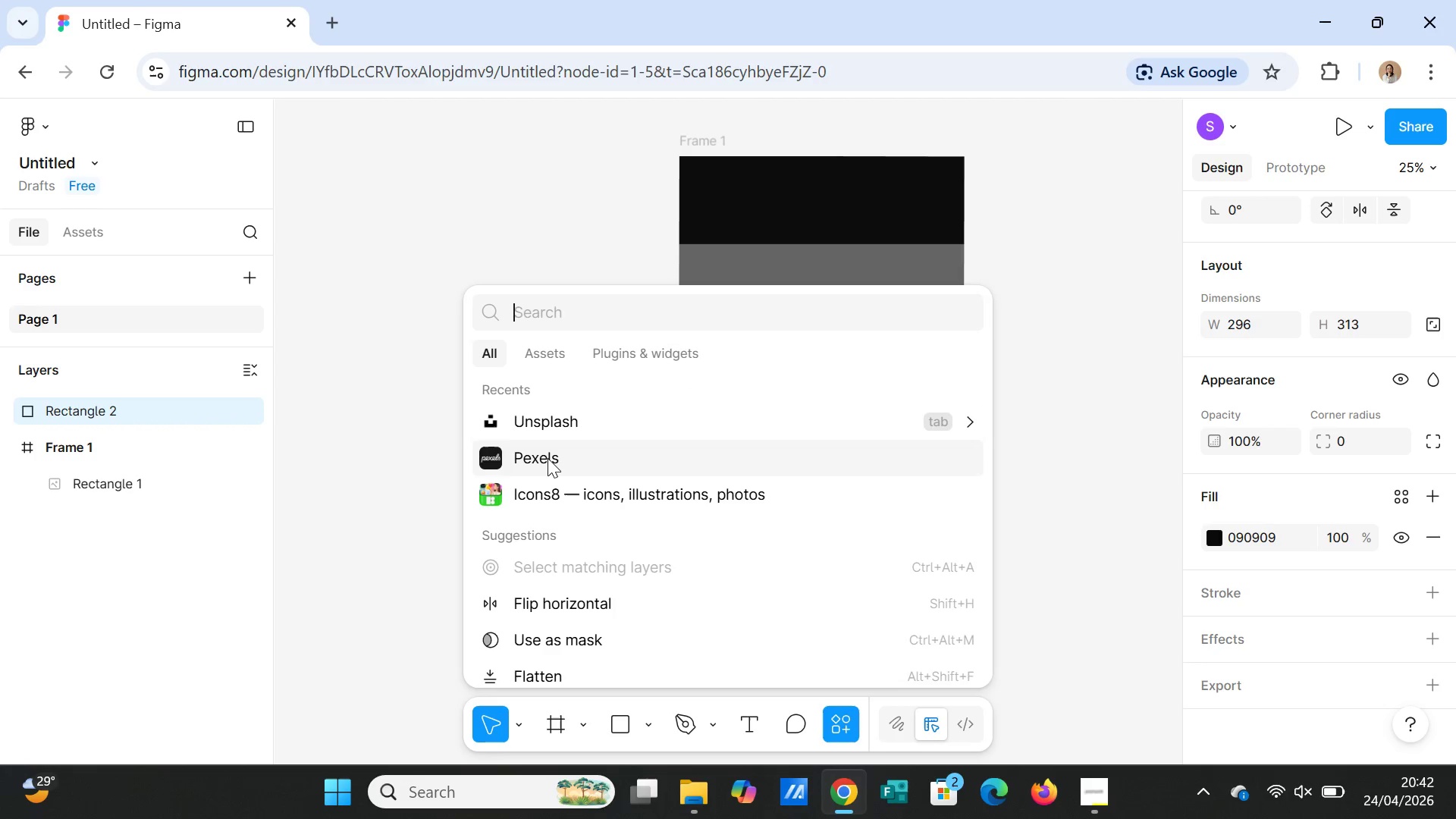 
left_click([557, 428])
 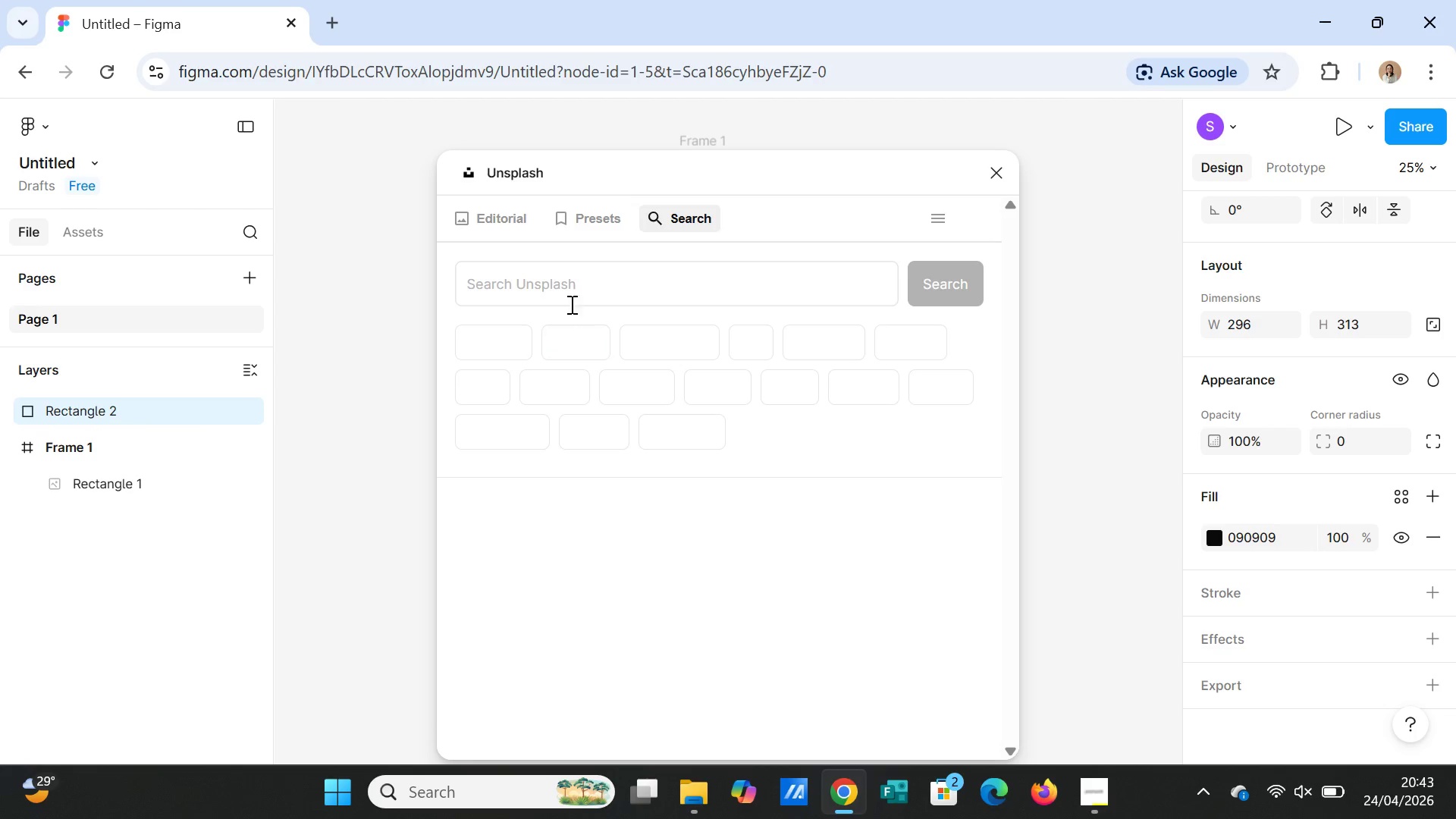 
left_click([571, 277])
 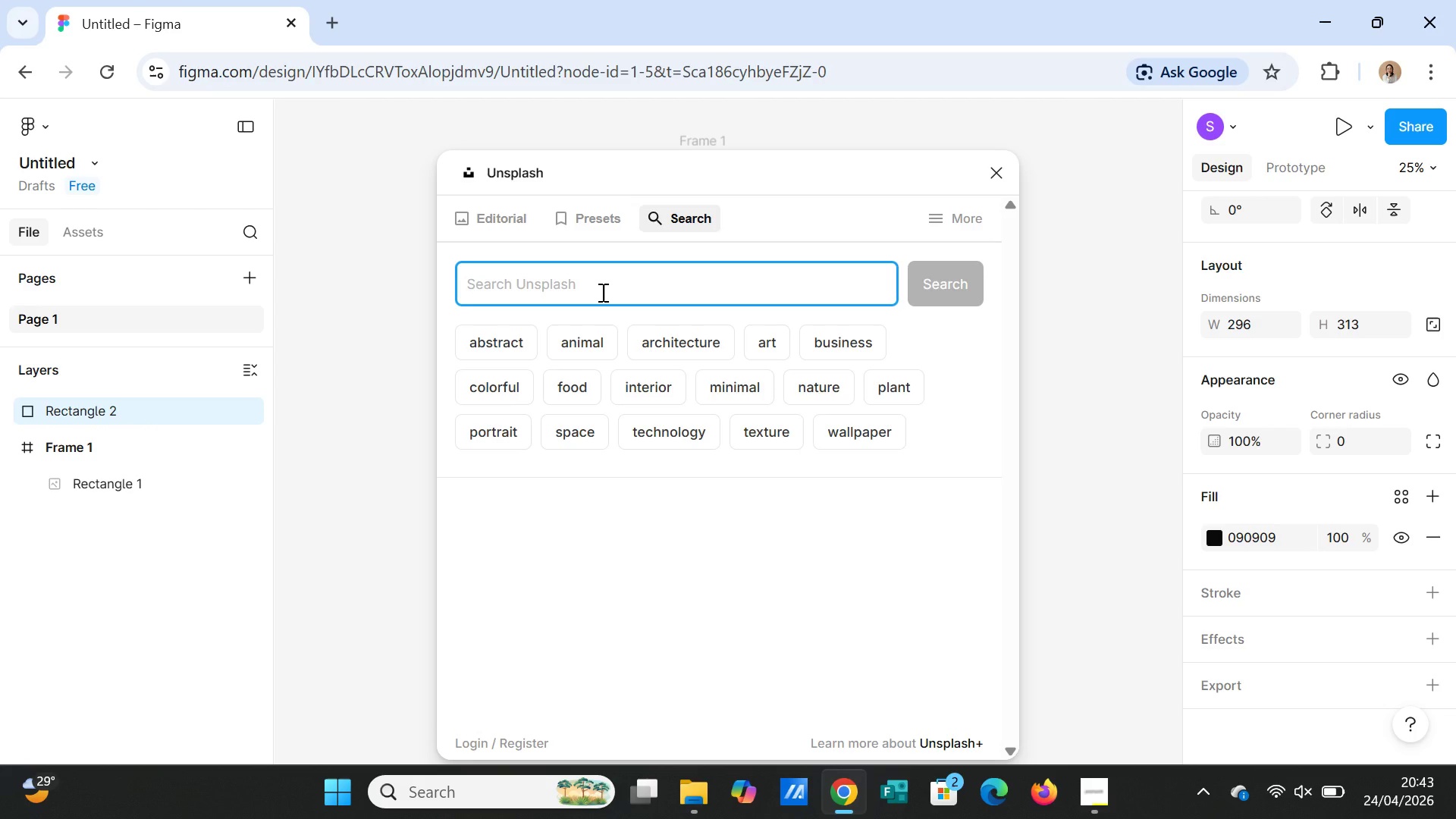 
type(silhouee)
key(Backspace)
type(tte dog)
 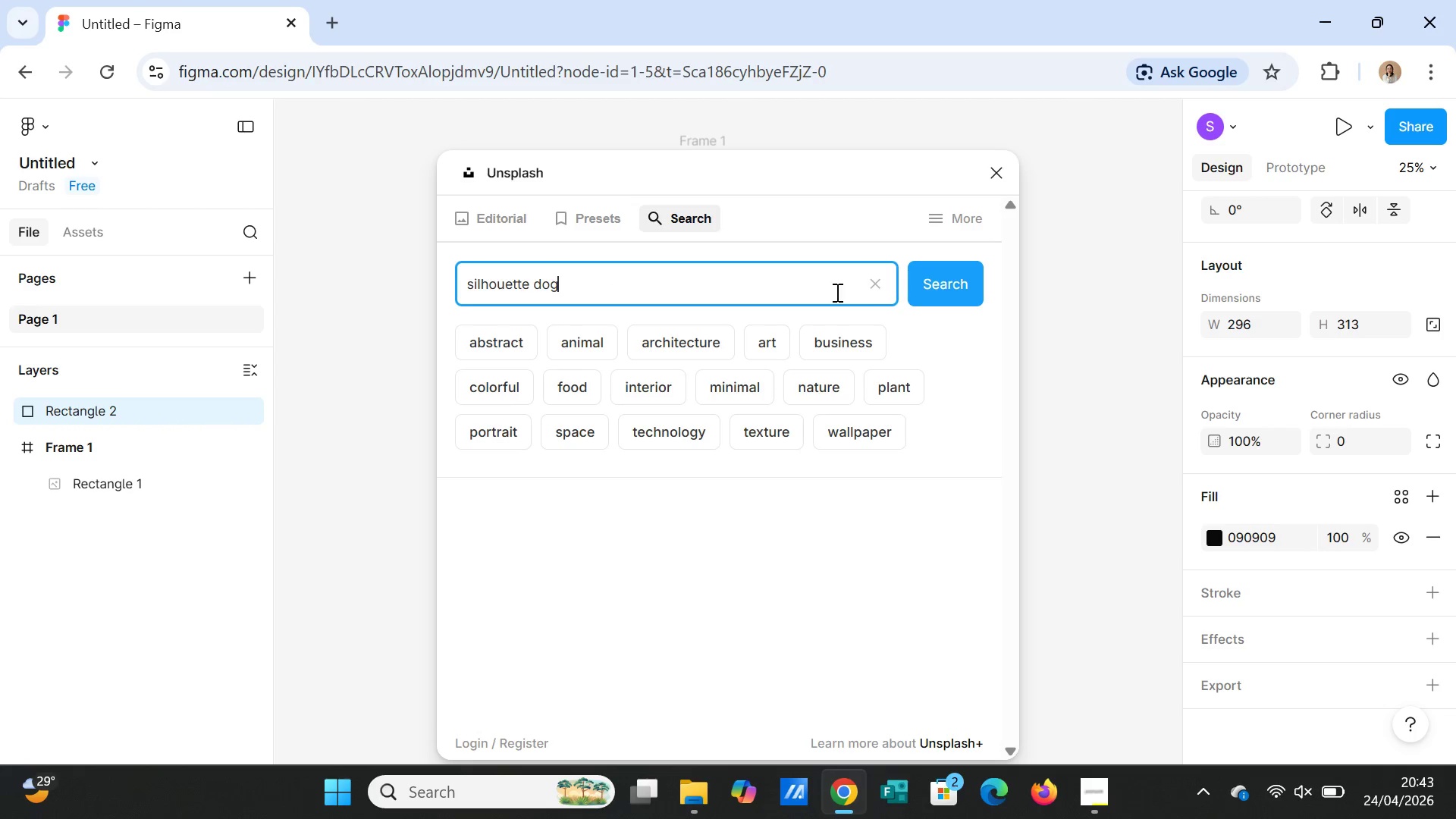 
left_click([974, 274])
 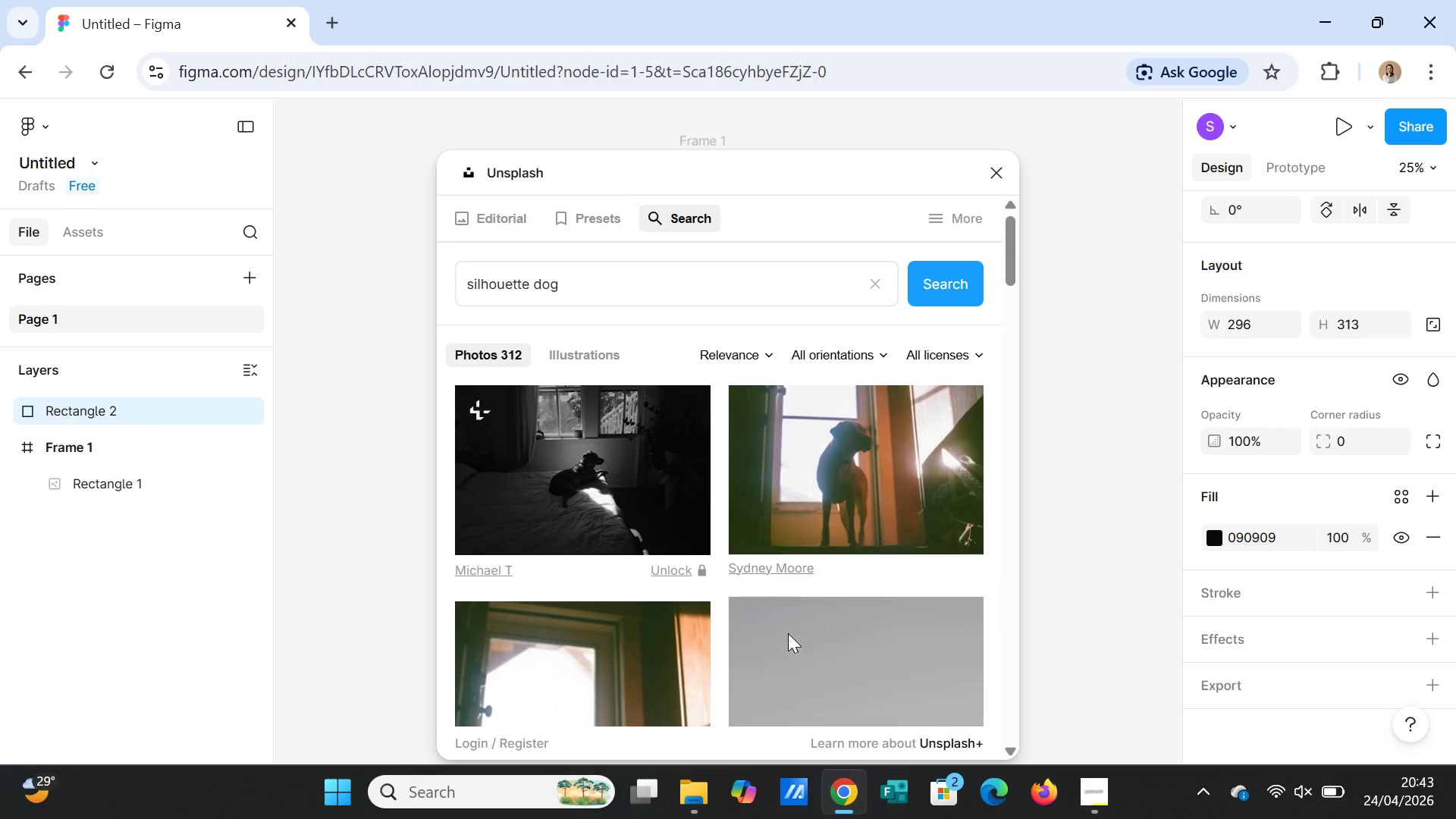 
scroll: coordinate [854, 629], scroll_direction: down, amount: 11.0
 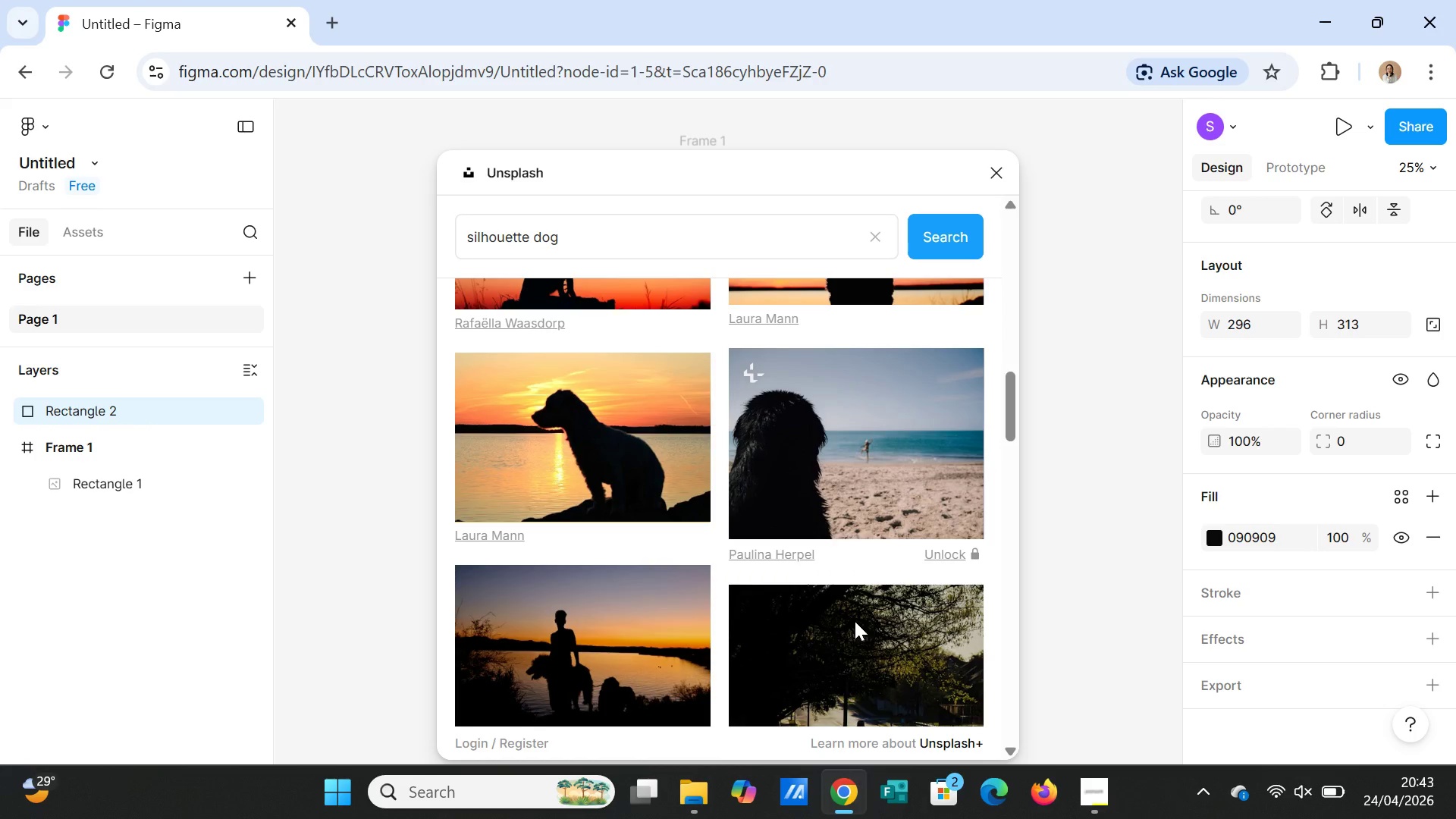 
scroll: coordinate [855, 620], scroll_direction: up, amount: 1.0
 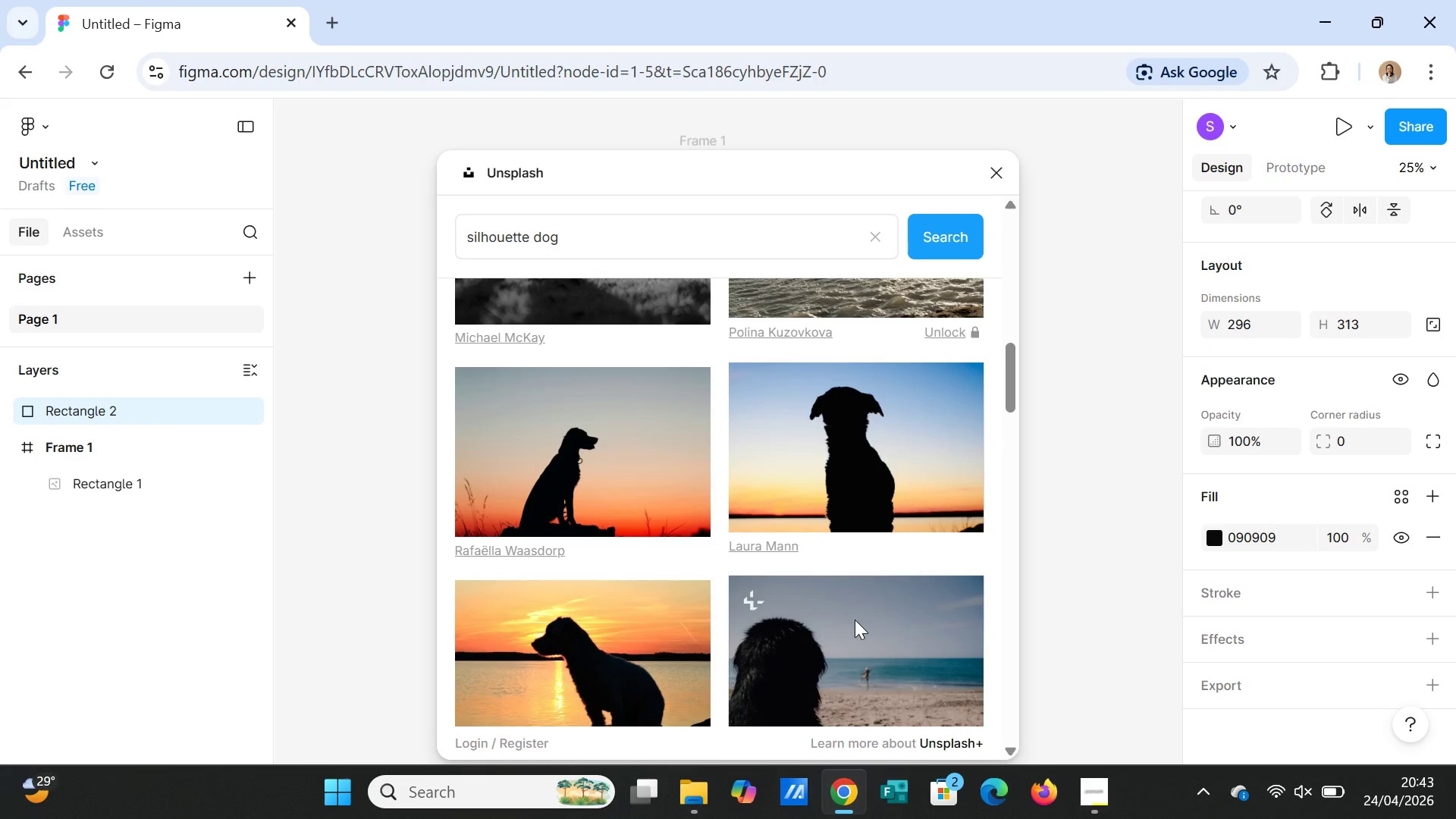 
scroll: coordinate [855, 620], scroll_direction: down, amount: 20.0
 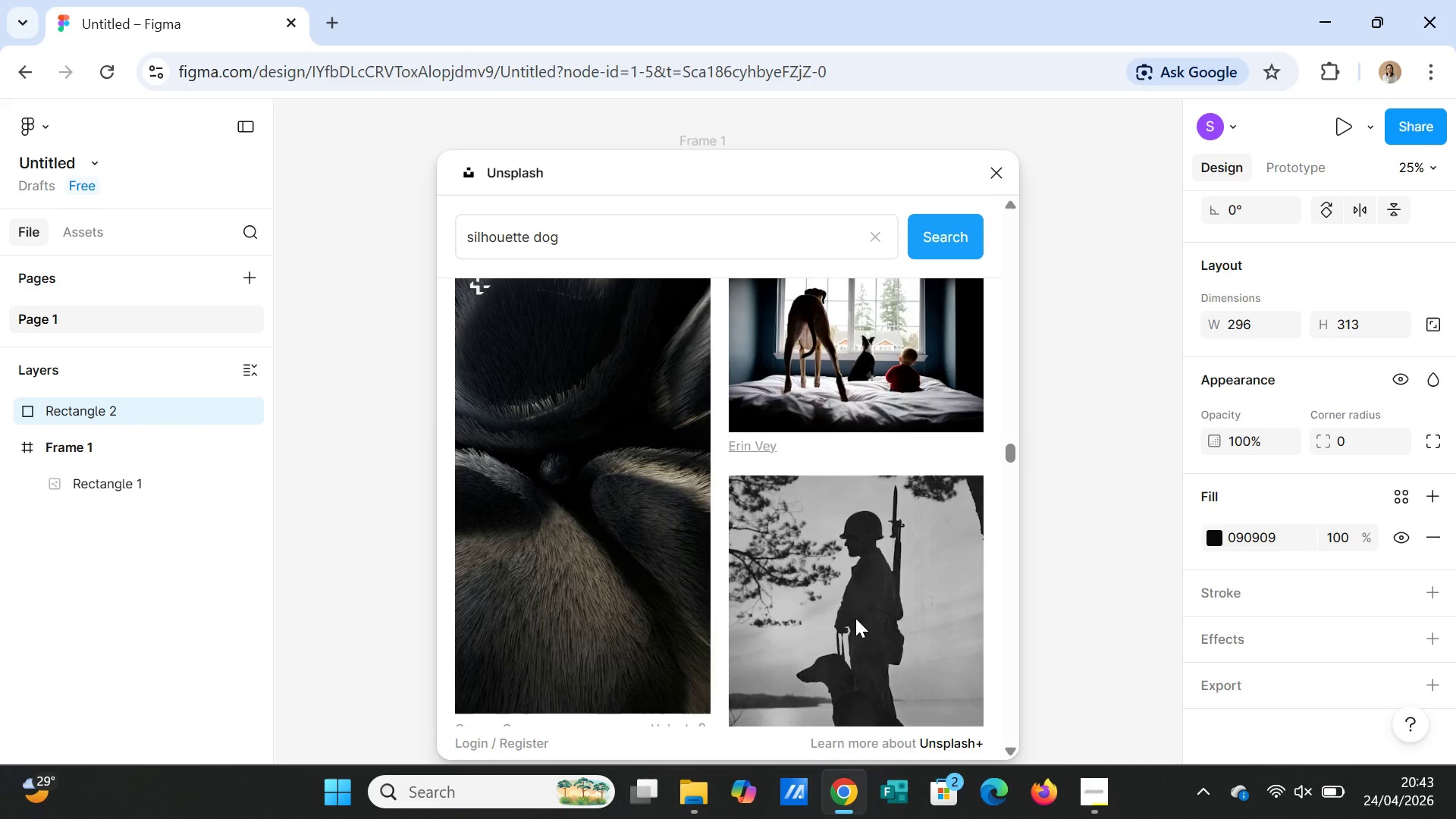 
scroll: coordinate [855, 618], scroll_direction: up, amount: 1.0
 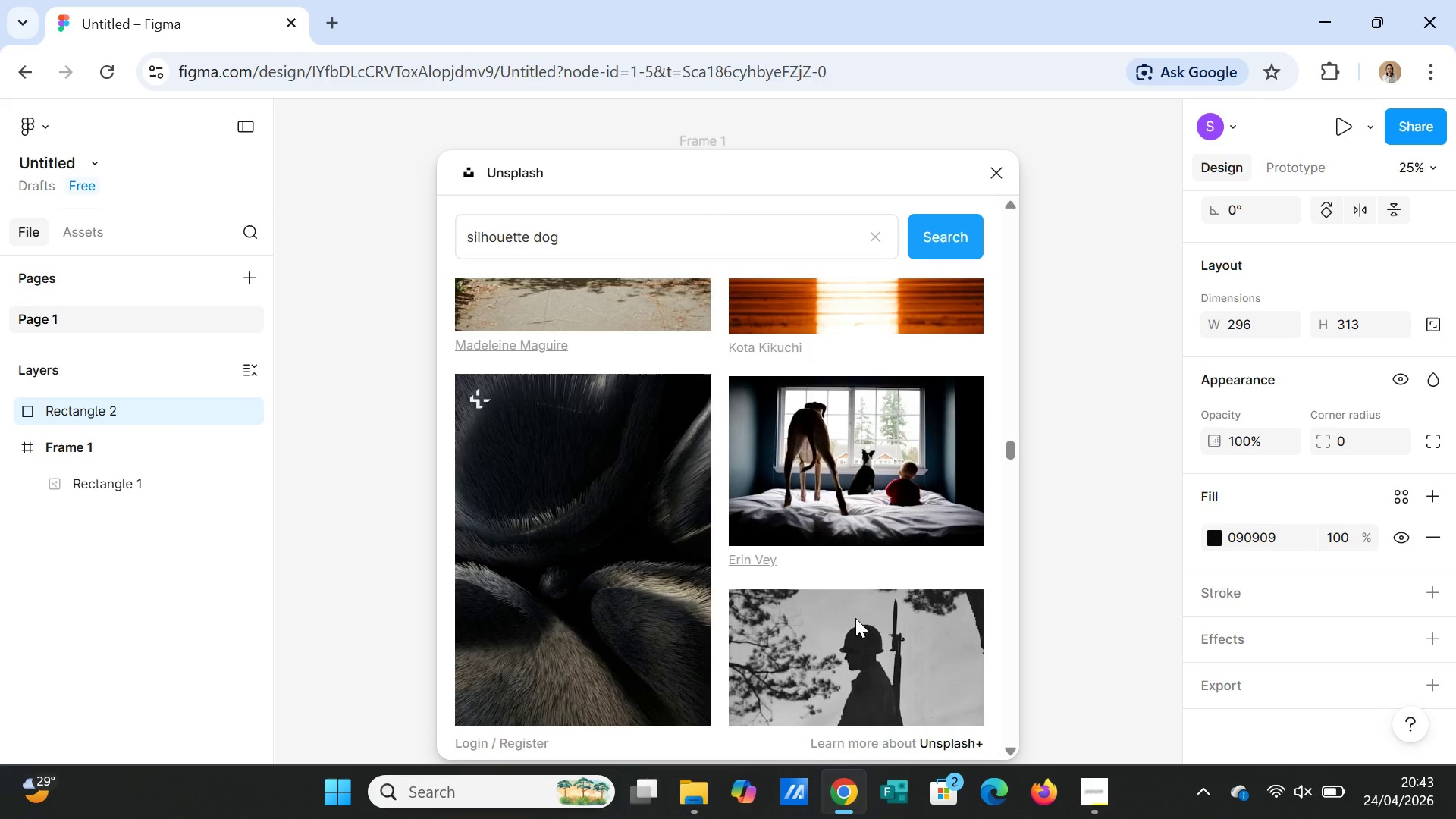 
scroll: coordinate [856, 616], scroll_direction: down, amount: 19.0
 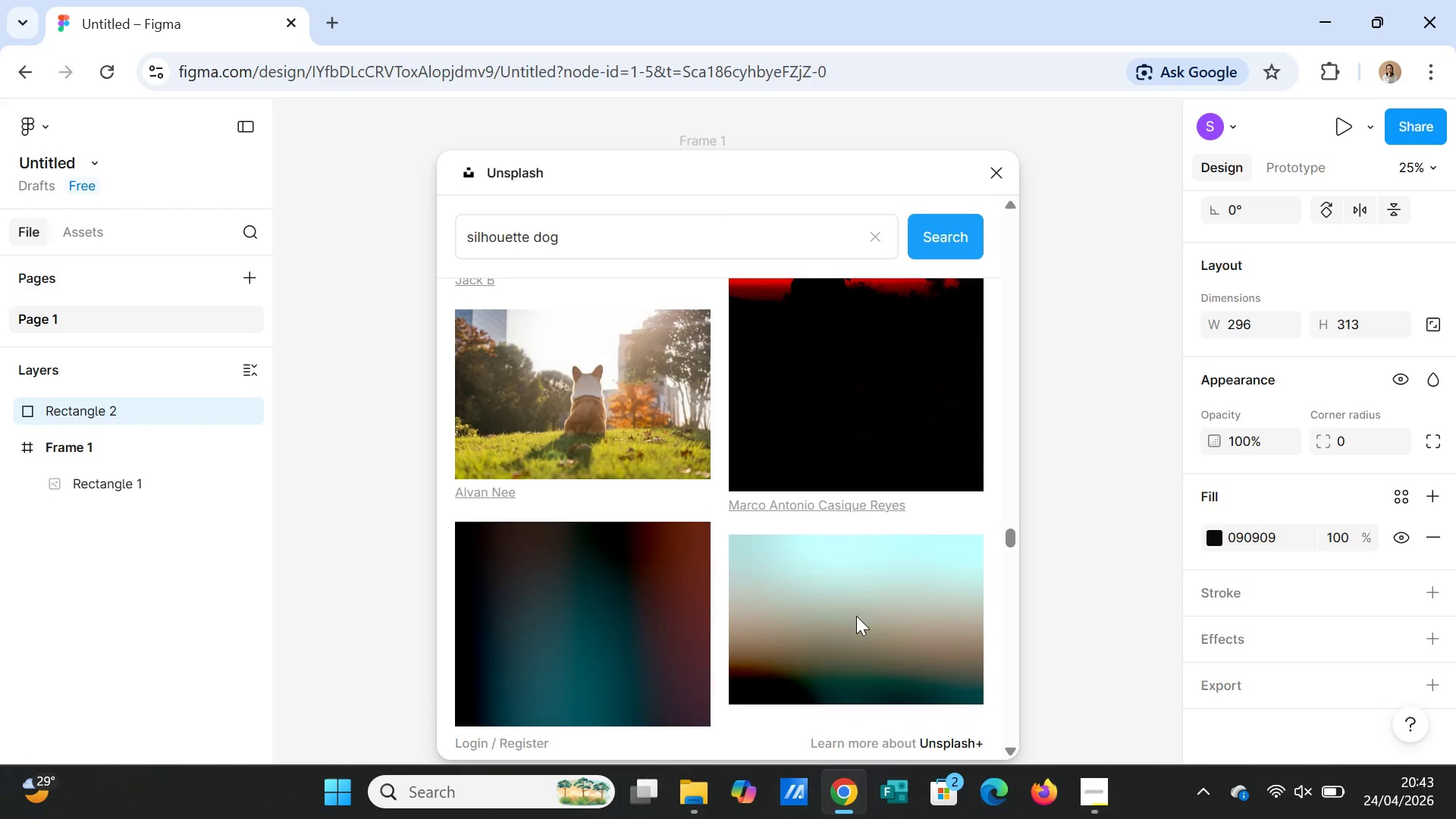 
scroll: coordinate [856, 613], scroll_direction: down, amount: 4.0
 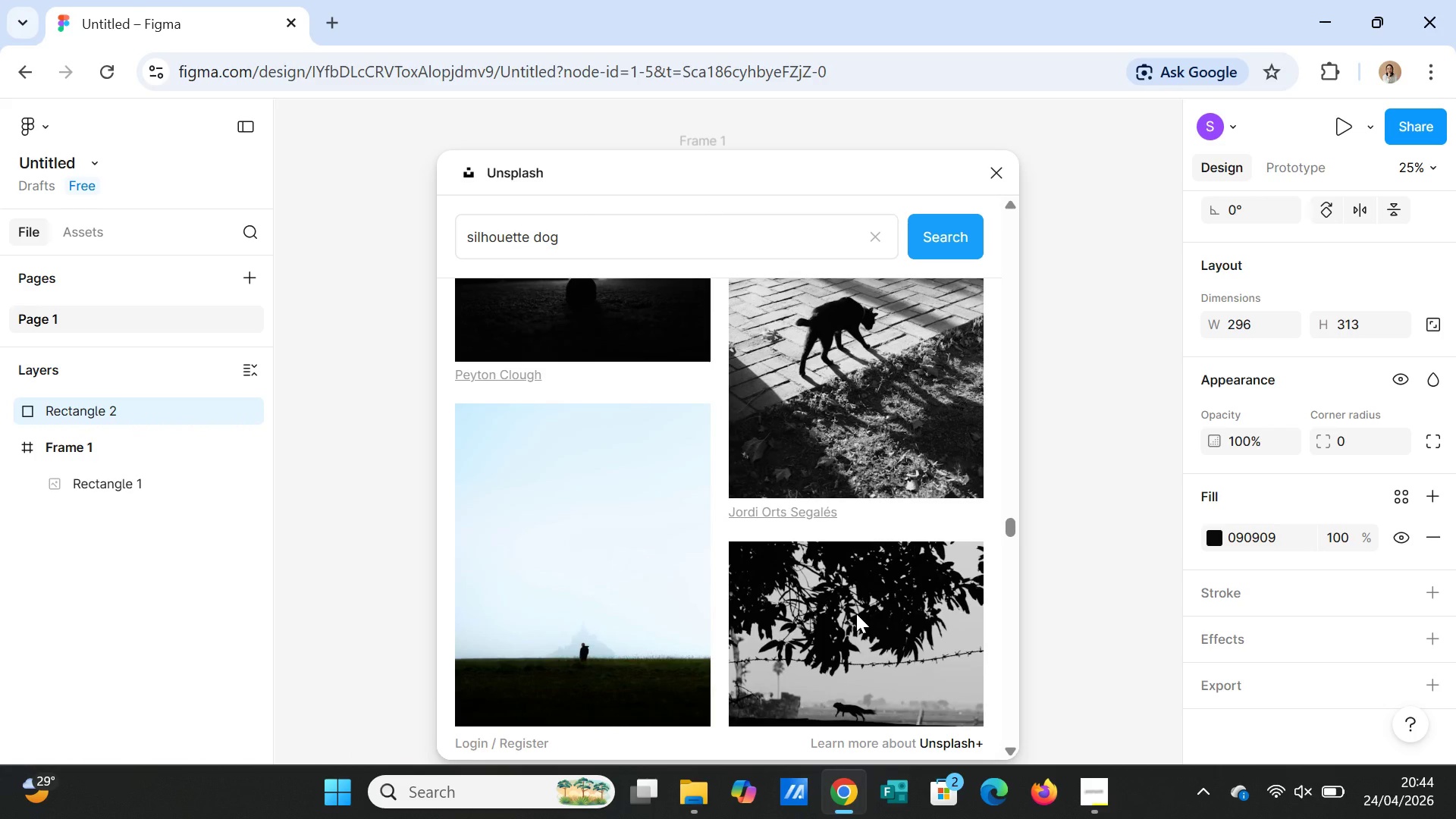 
scroll: coordinate [856, 613], scroll_direction: up, amount: 3.0
 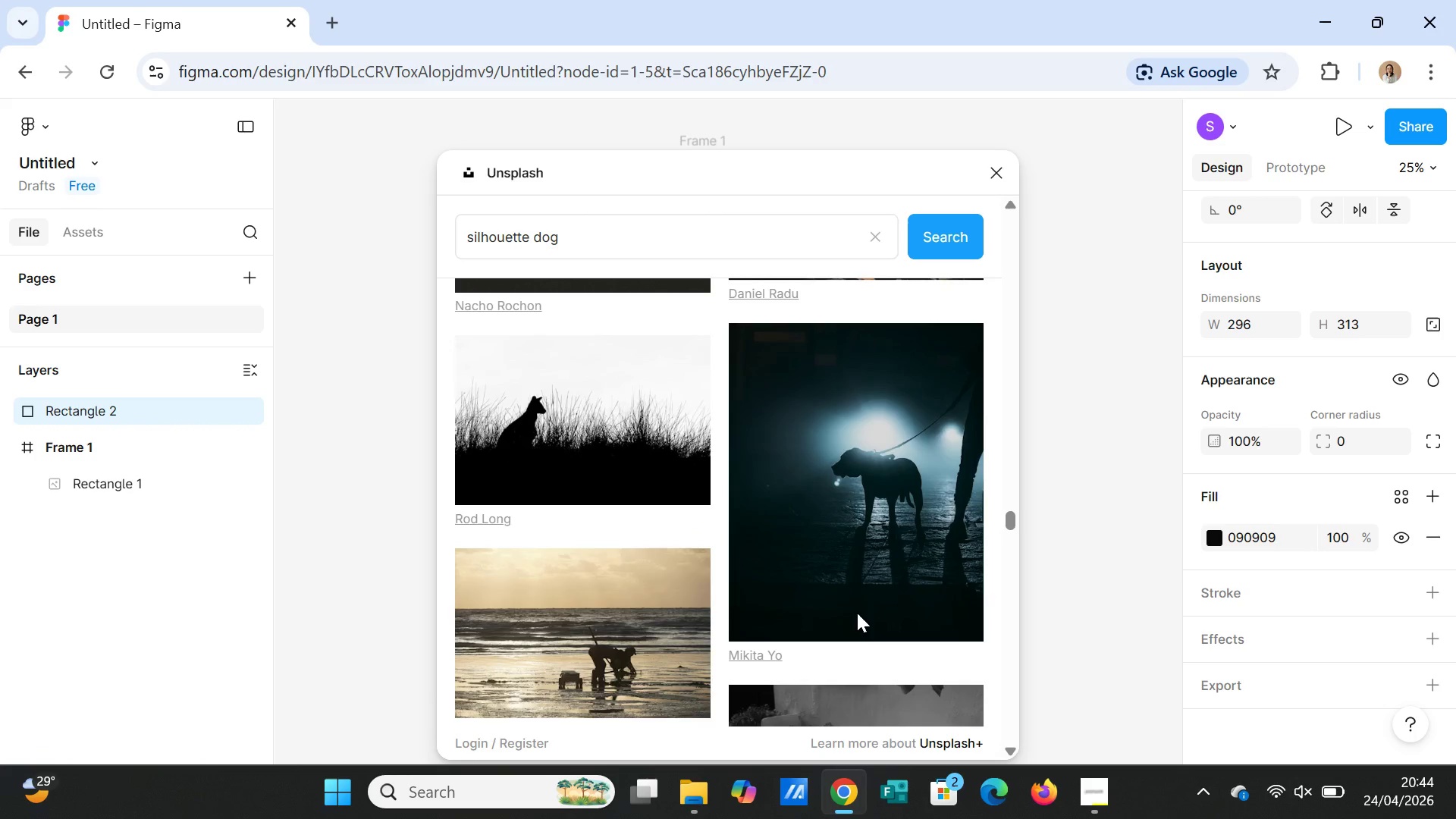 
scroll: coordinate [857, 613], scroll_direction: down, amount: 5.0
 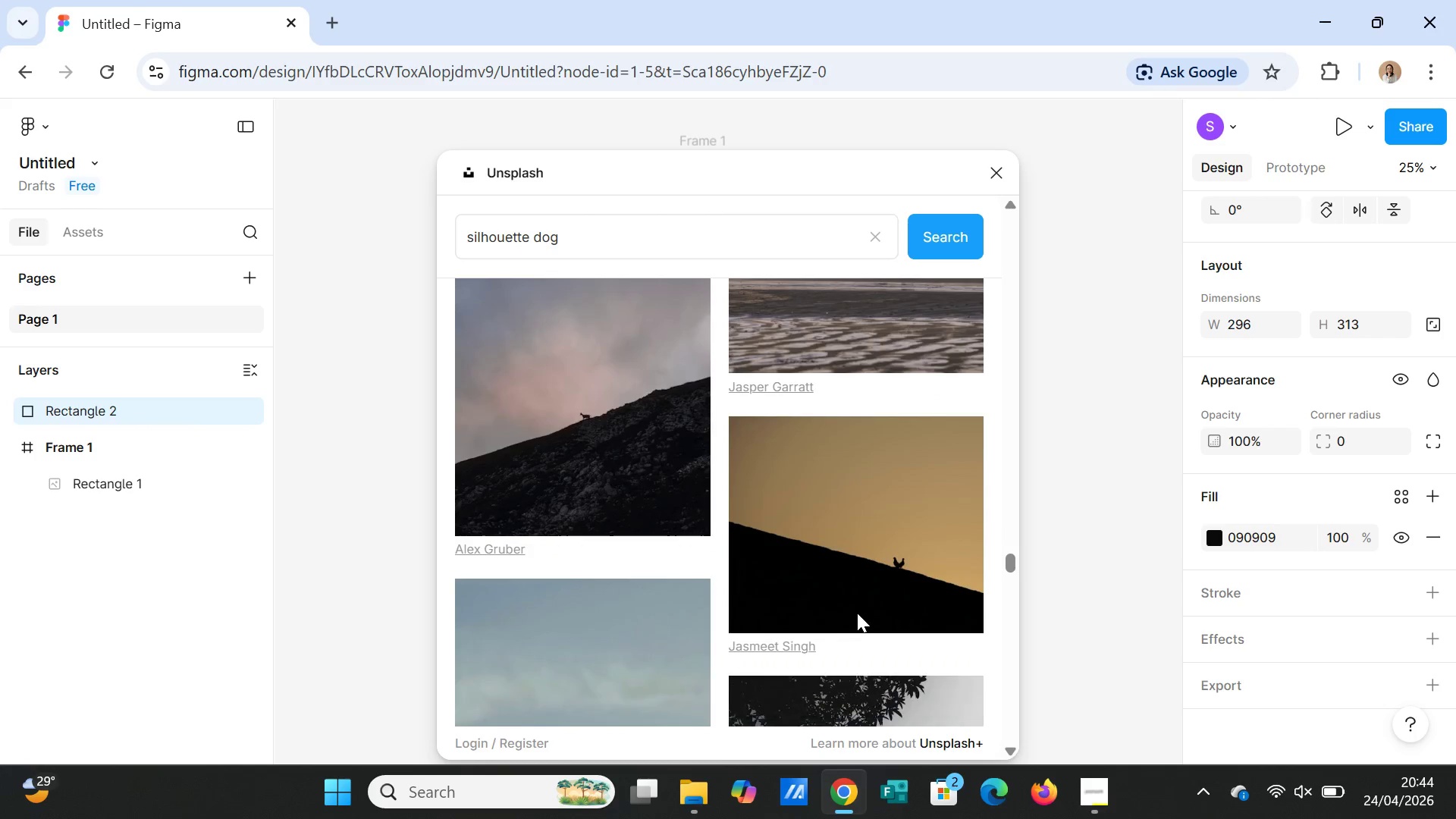 
scroll: coordinate [857, 613], scroll_direction: up, amount: 5.0
 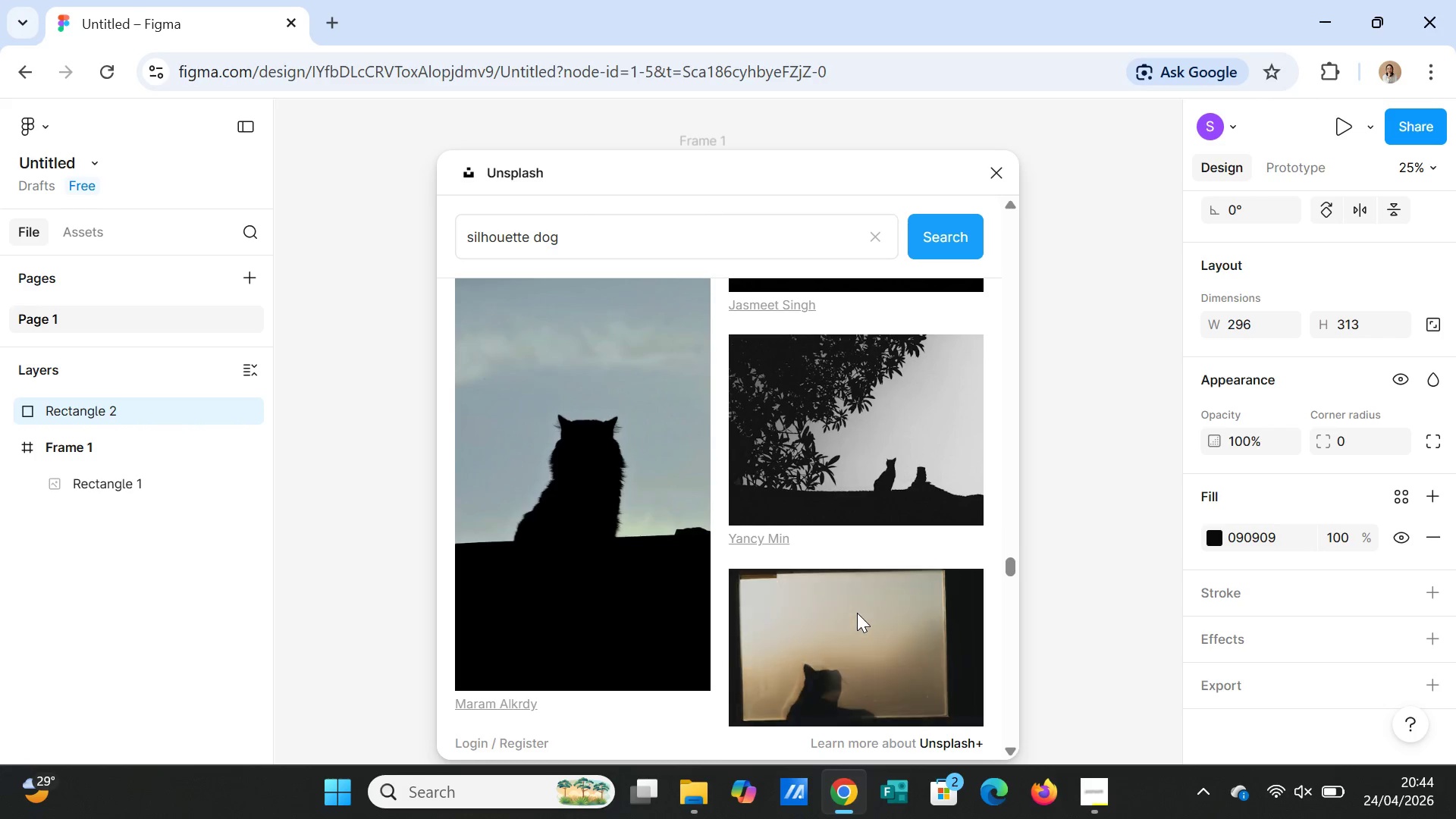 
scroll: coordinate [806, 562], scroll_direction: down, amount: 11.0
 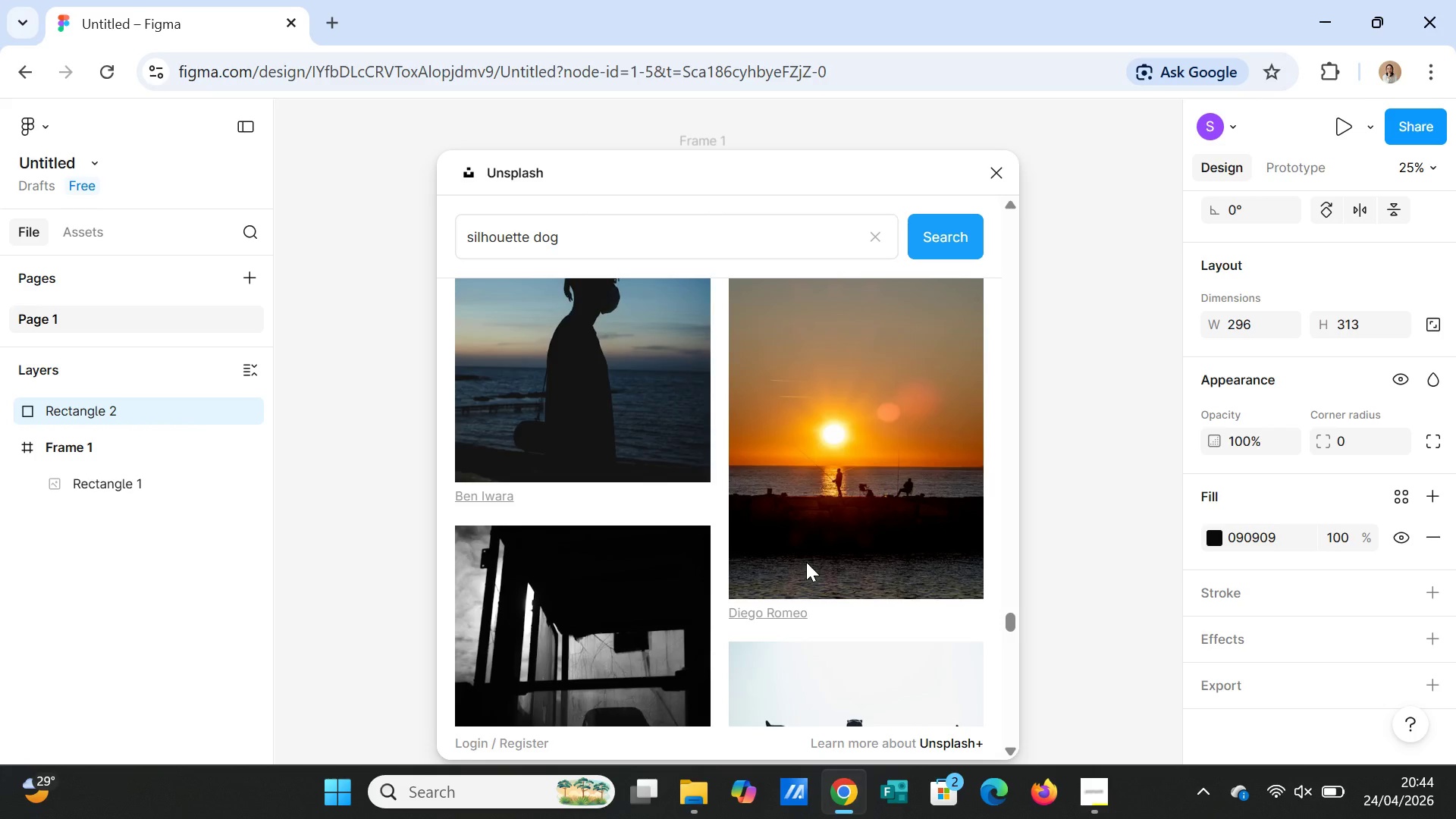 
scroll: coordinate [806, 562], scroll_direction: up, amount: 3.0
 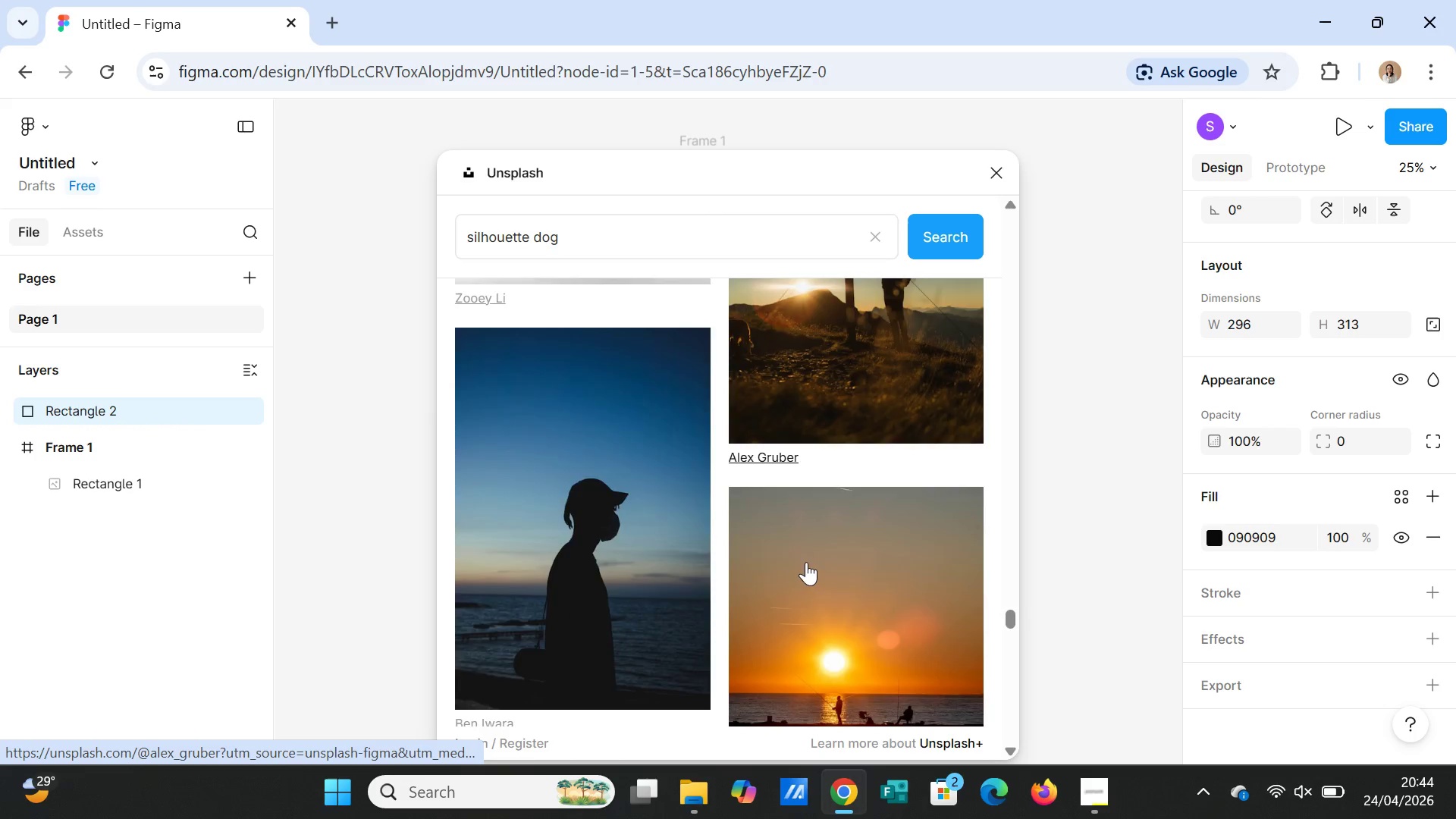 
scroll: coordinate [806, 562], scroll_direction: down, amount: 22.0
 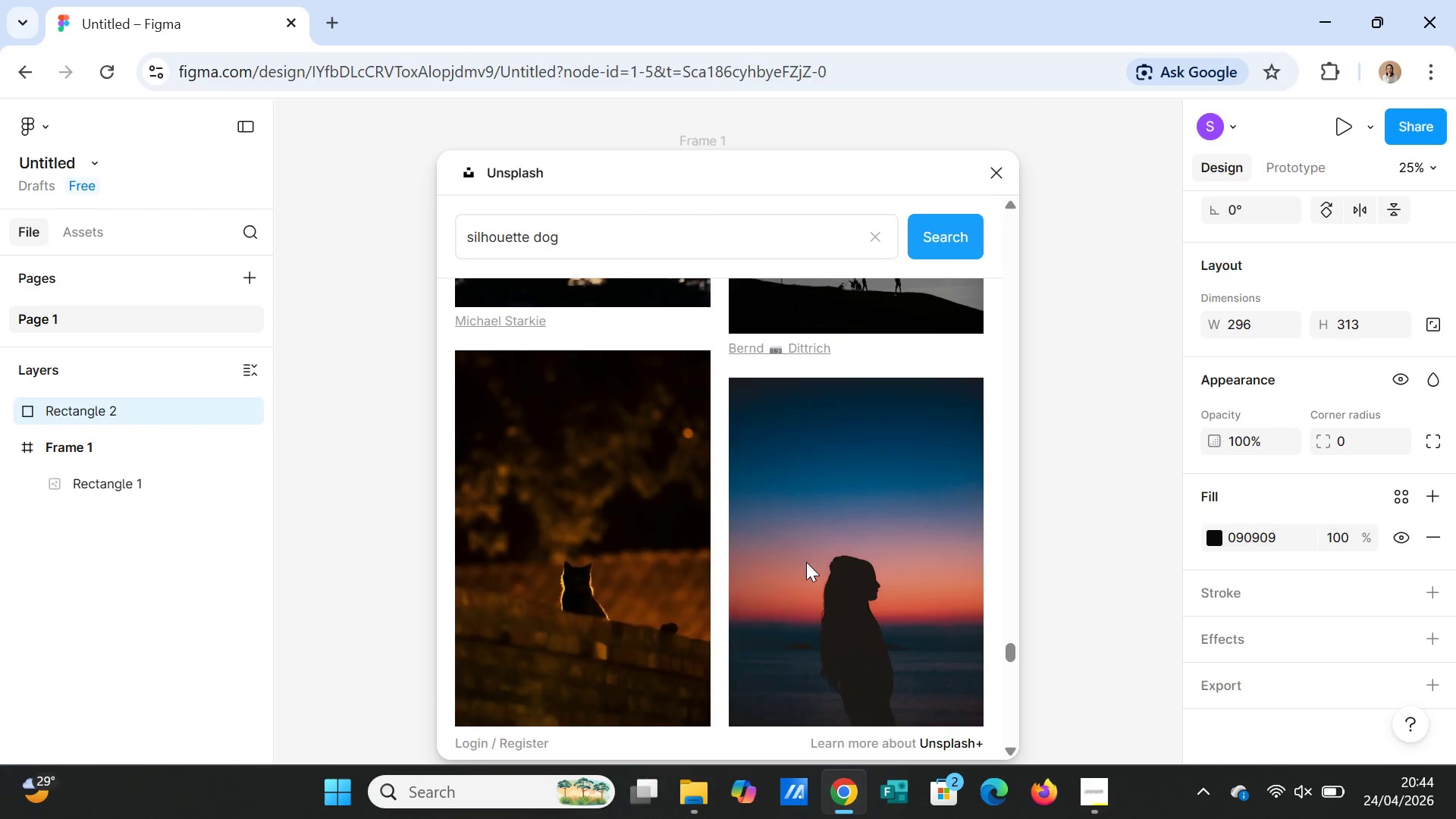 
scroll: coordinate [806, 562], scroll_direction: up, amount: 3.0
 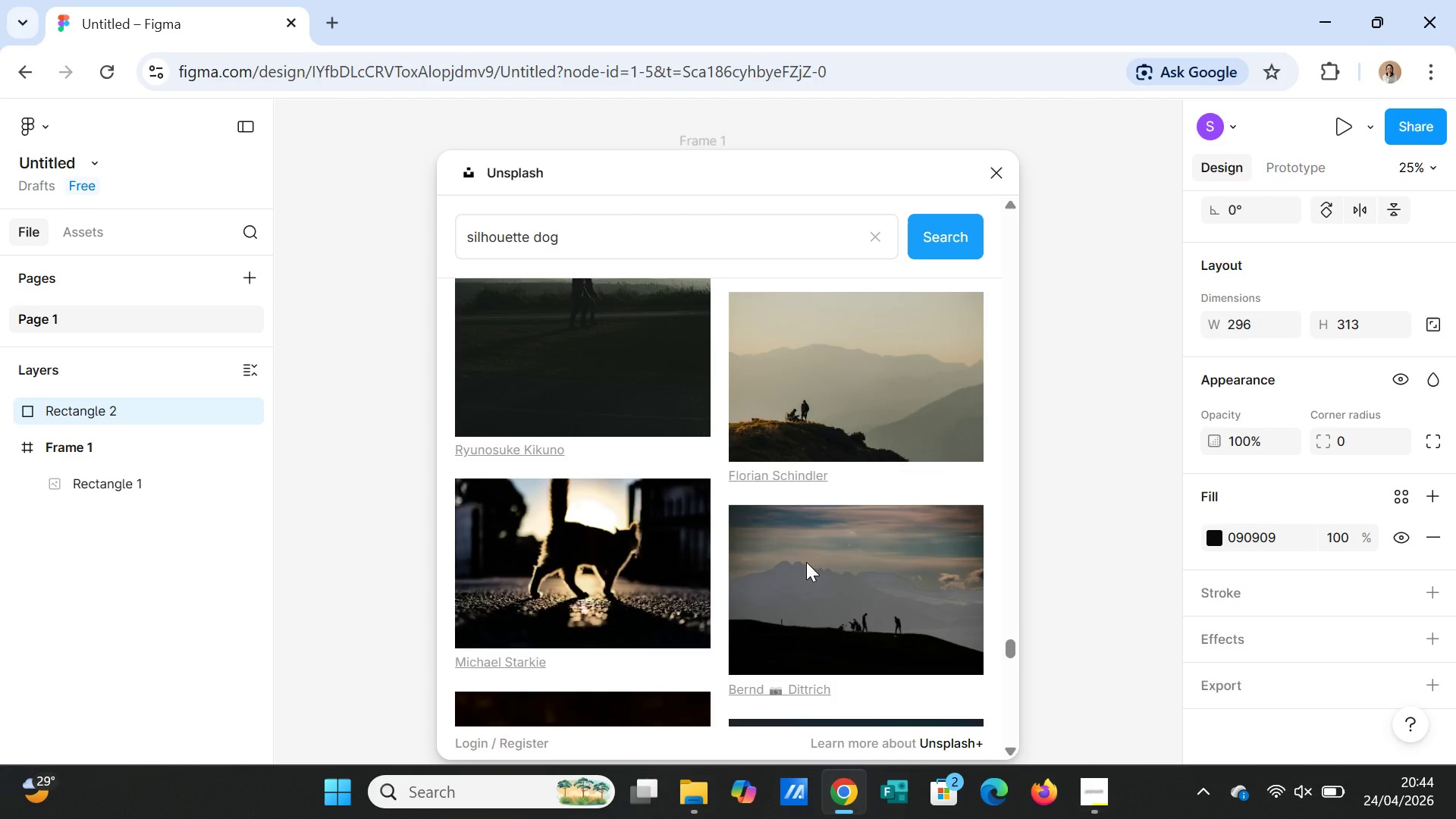 
scroll: coordinate [806, 562], scroll_direction: down, amount: 7.0
 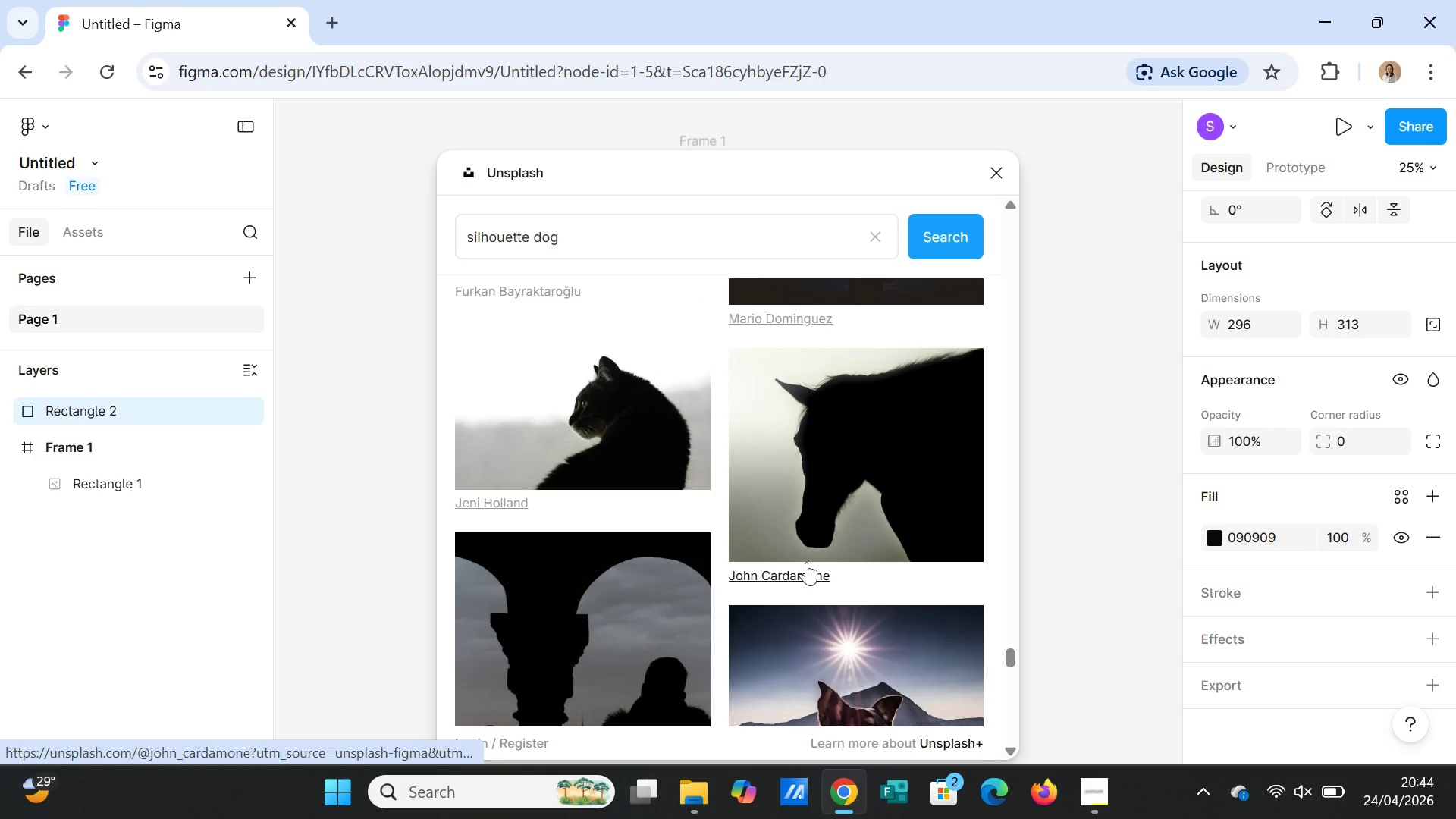 
scroll: coordinate [806, 562], scroll_direction: up, amount: 4.0
 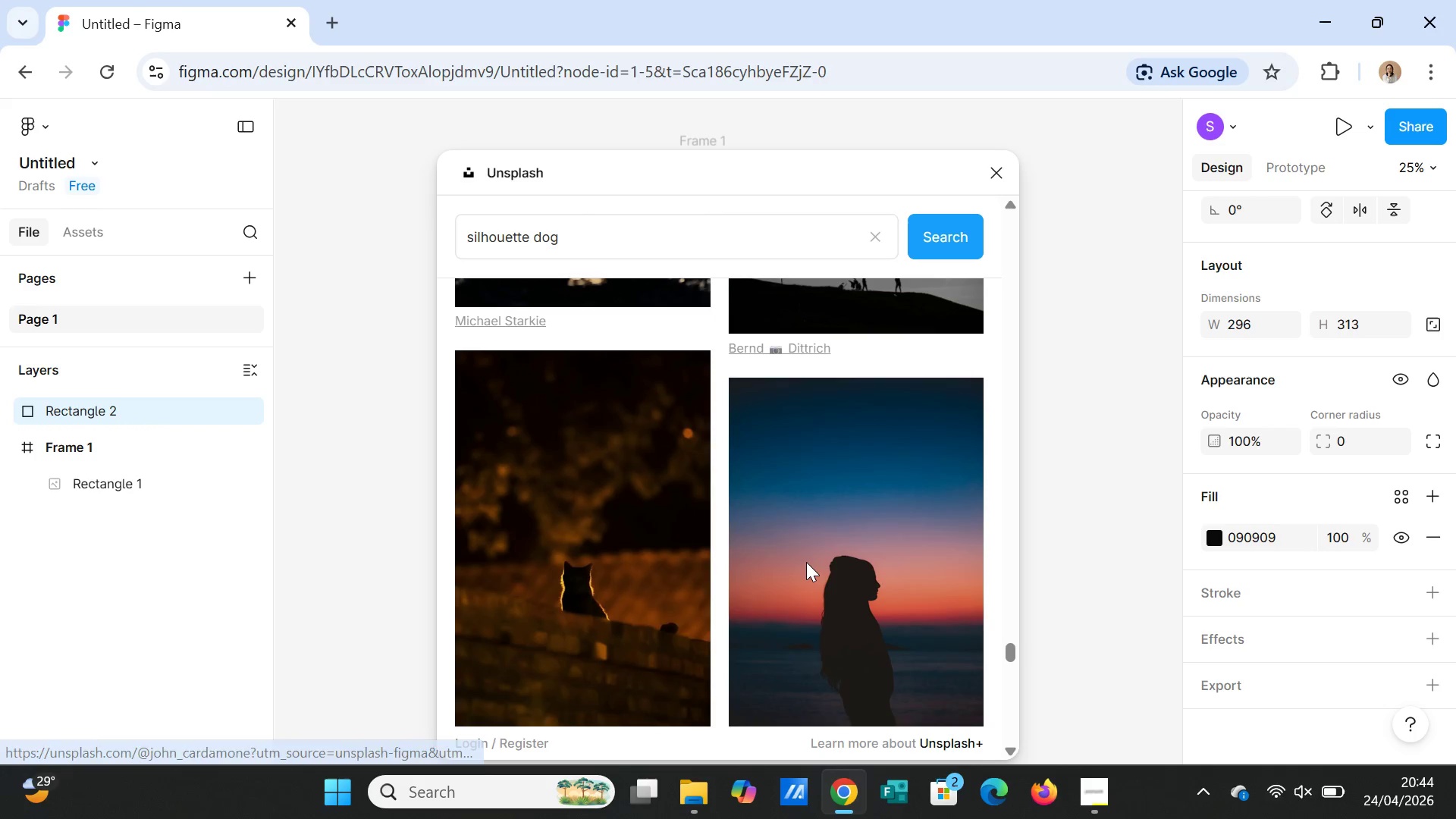 
scroll: coordinate [806, 562], scroll_direction: down, amount: 26.0
 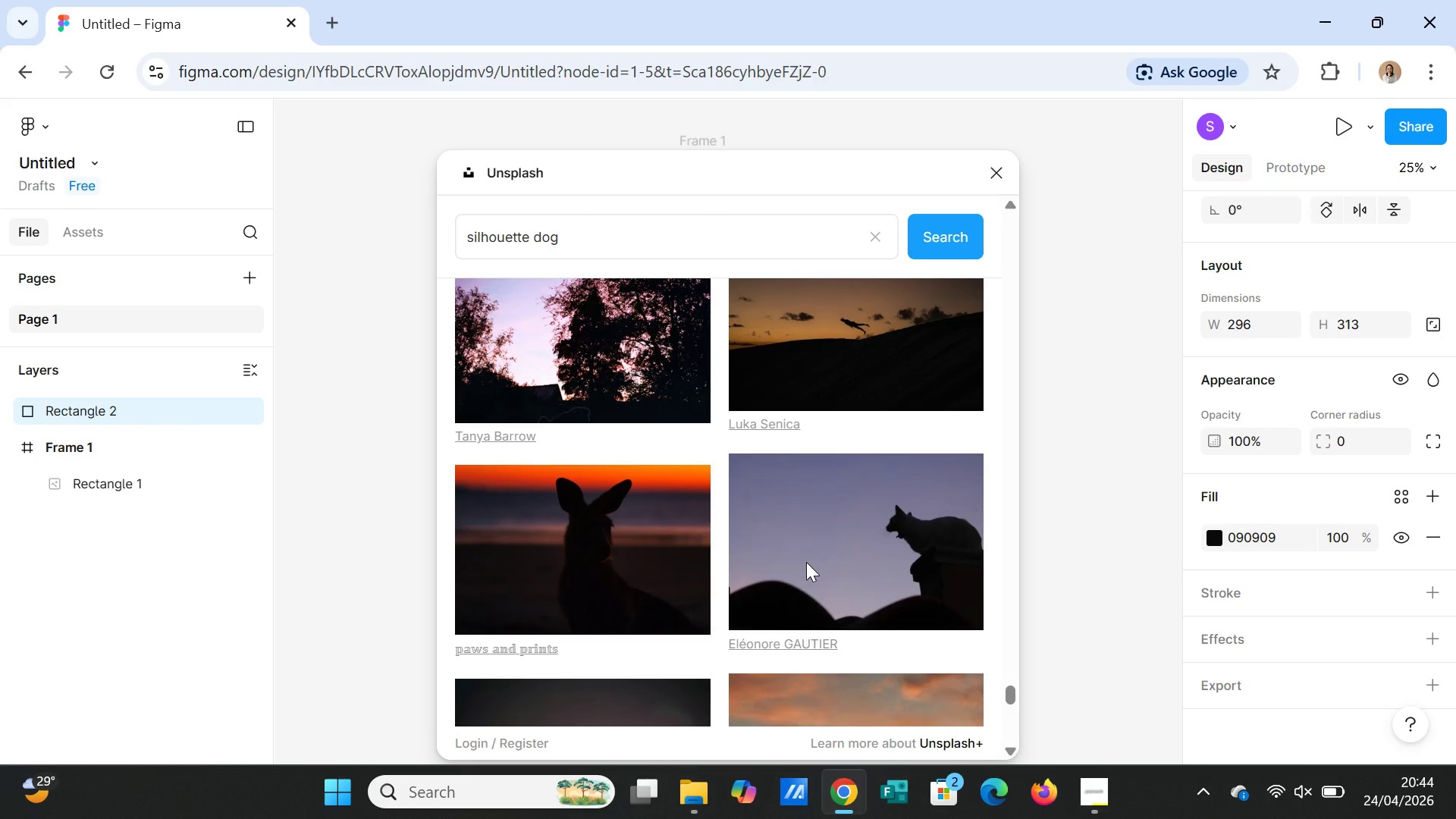 
scroll: coordinate [806, 562], scroll_direction: down, amount: 23.0
 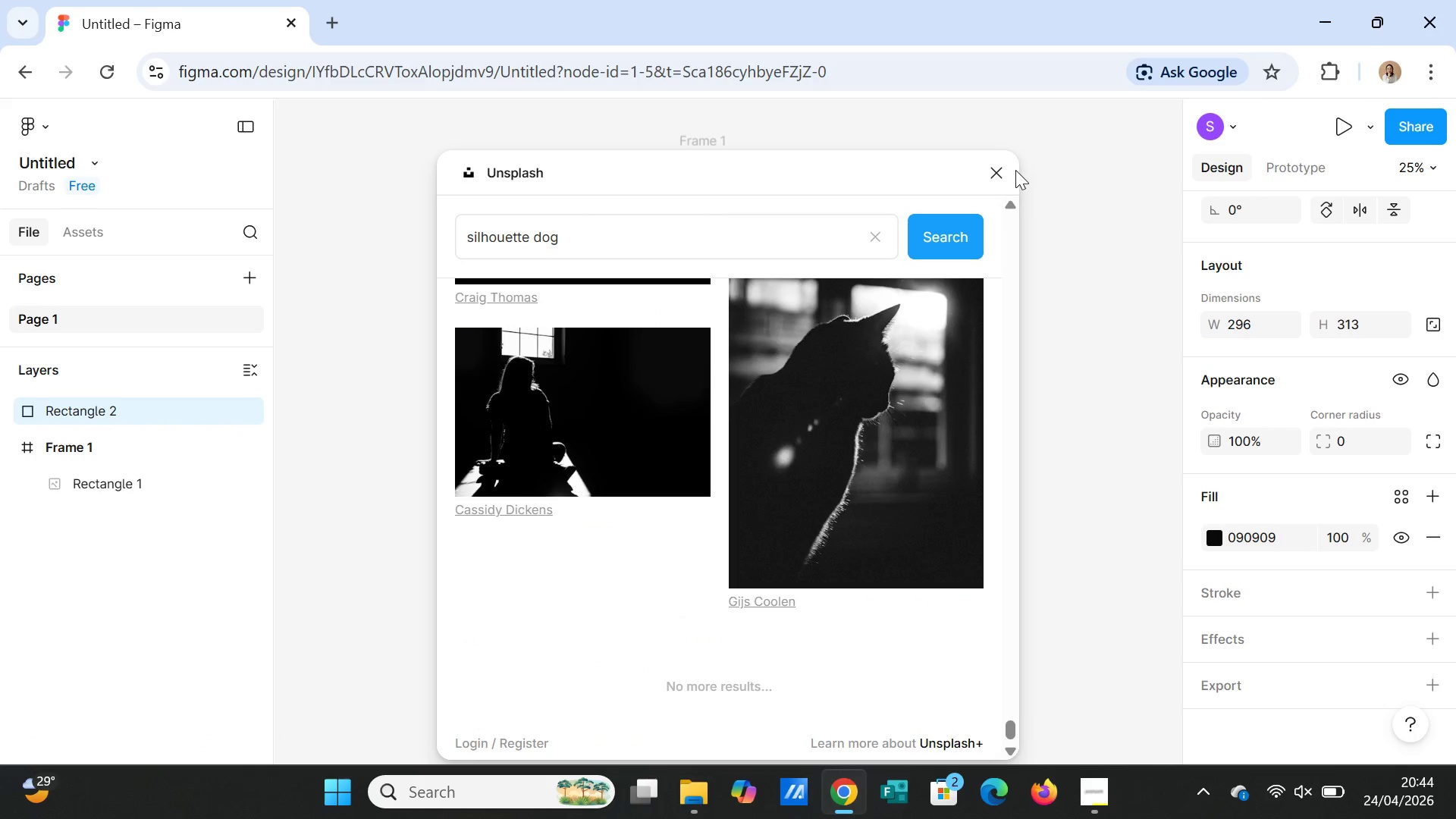 
left_click([996, 173])
 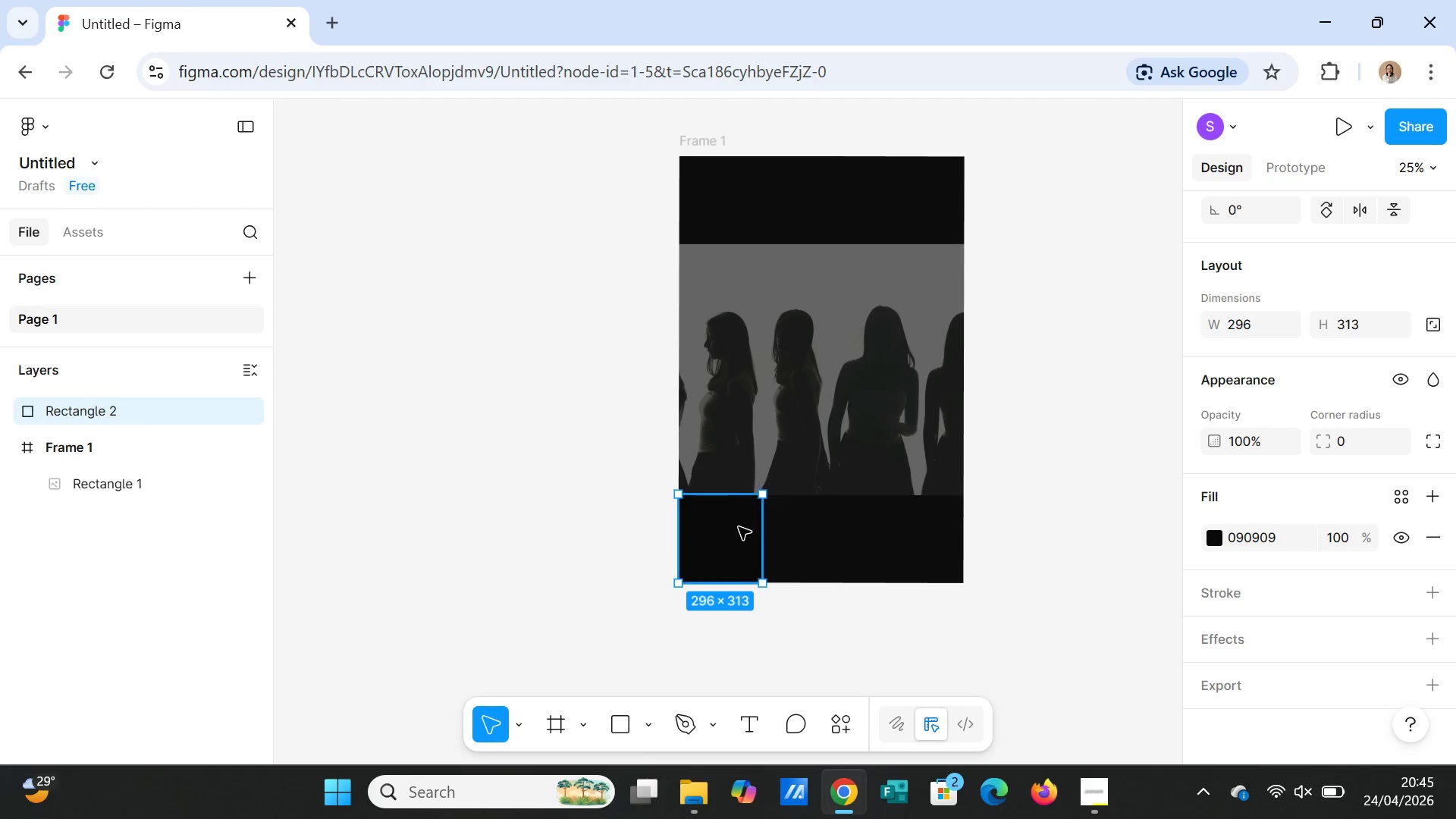 
left_click_drag(start_coordinate=[739, 497], to_coordinate=[765, 152])
 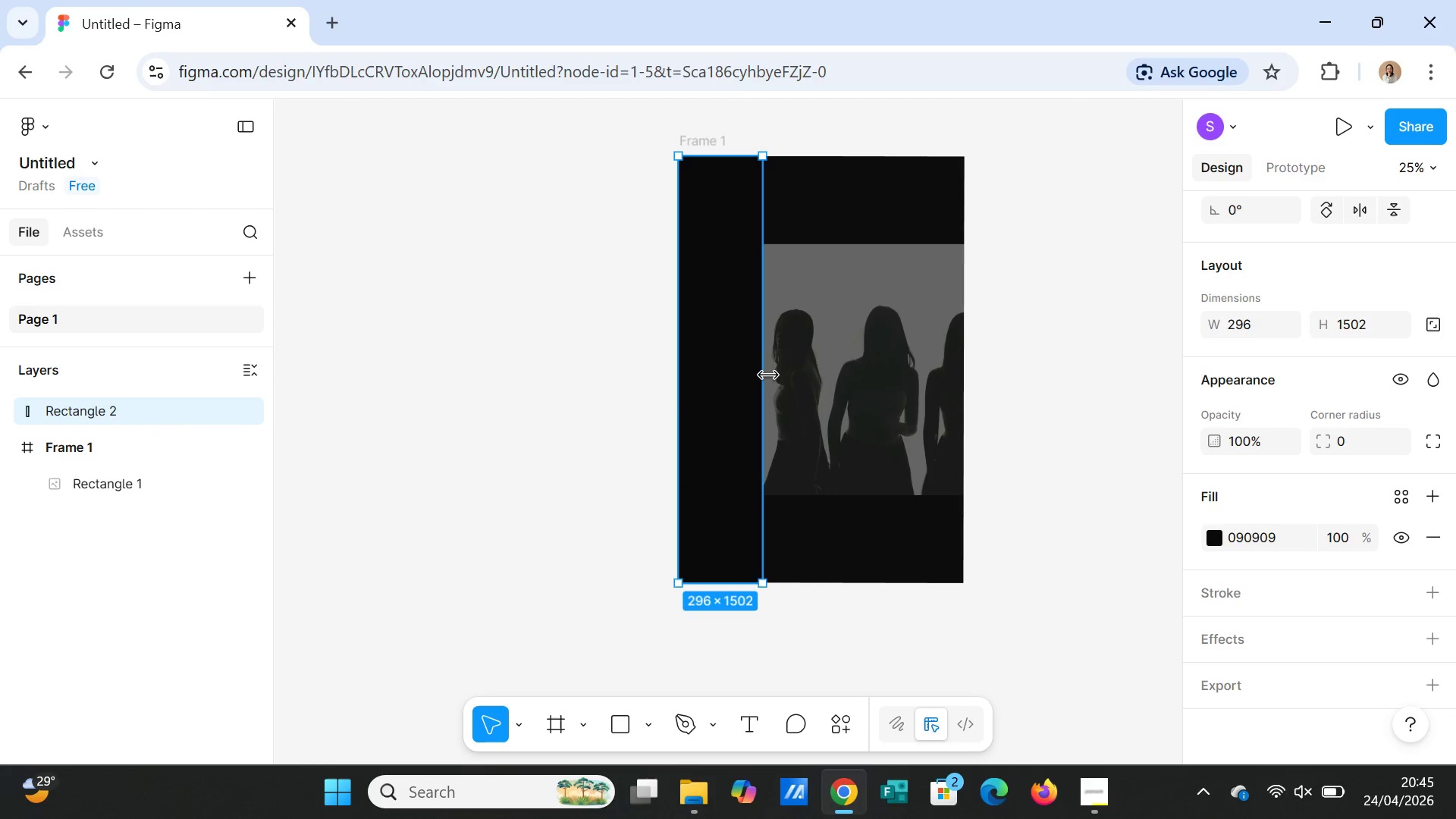 
left_click_drag(start_coordinate=[767, 376], to_coordinate=[963, 371])
 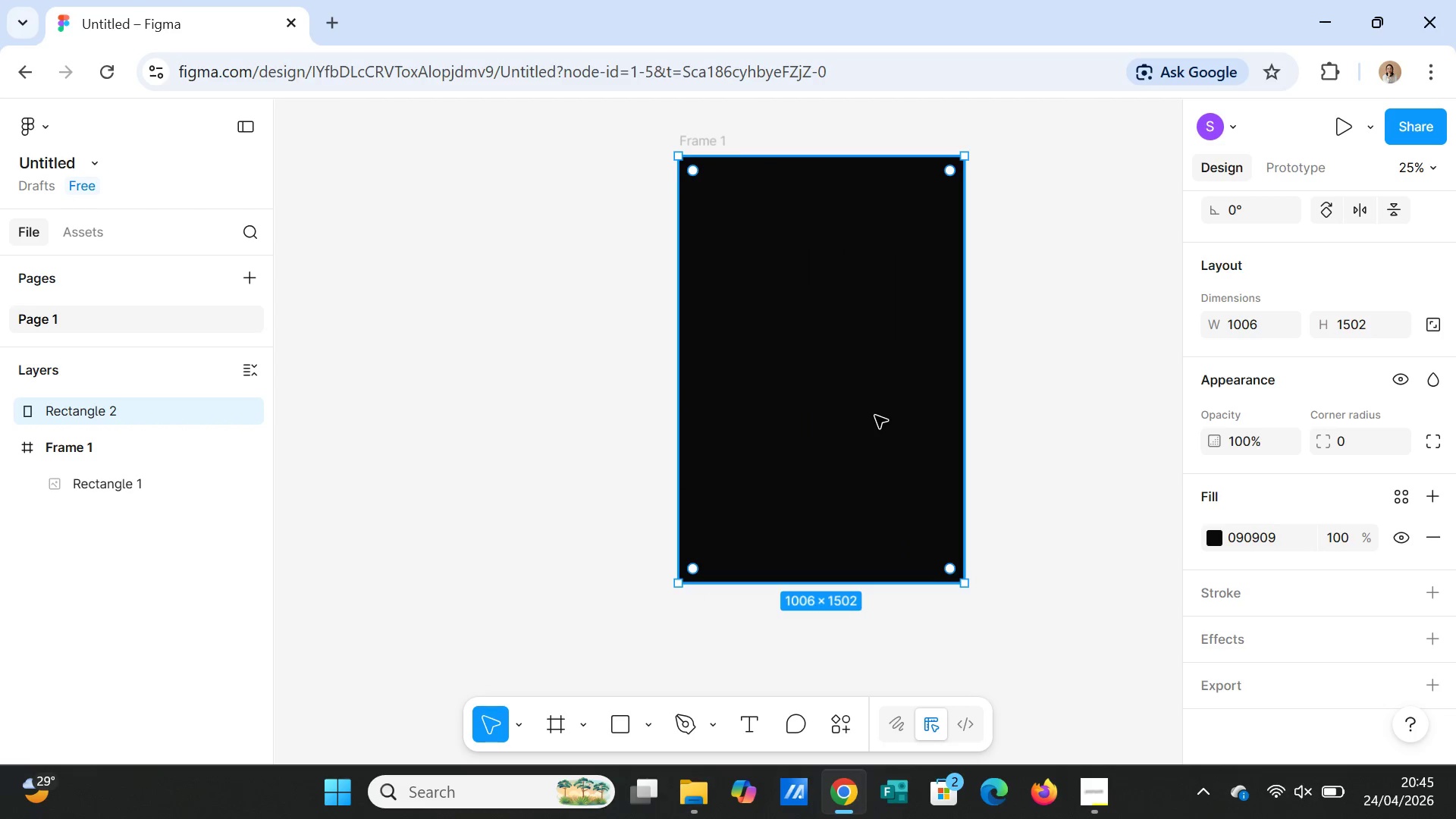 
left_click([875, 416])
 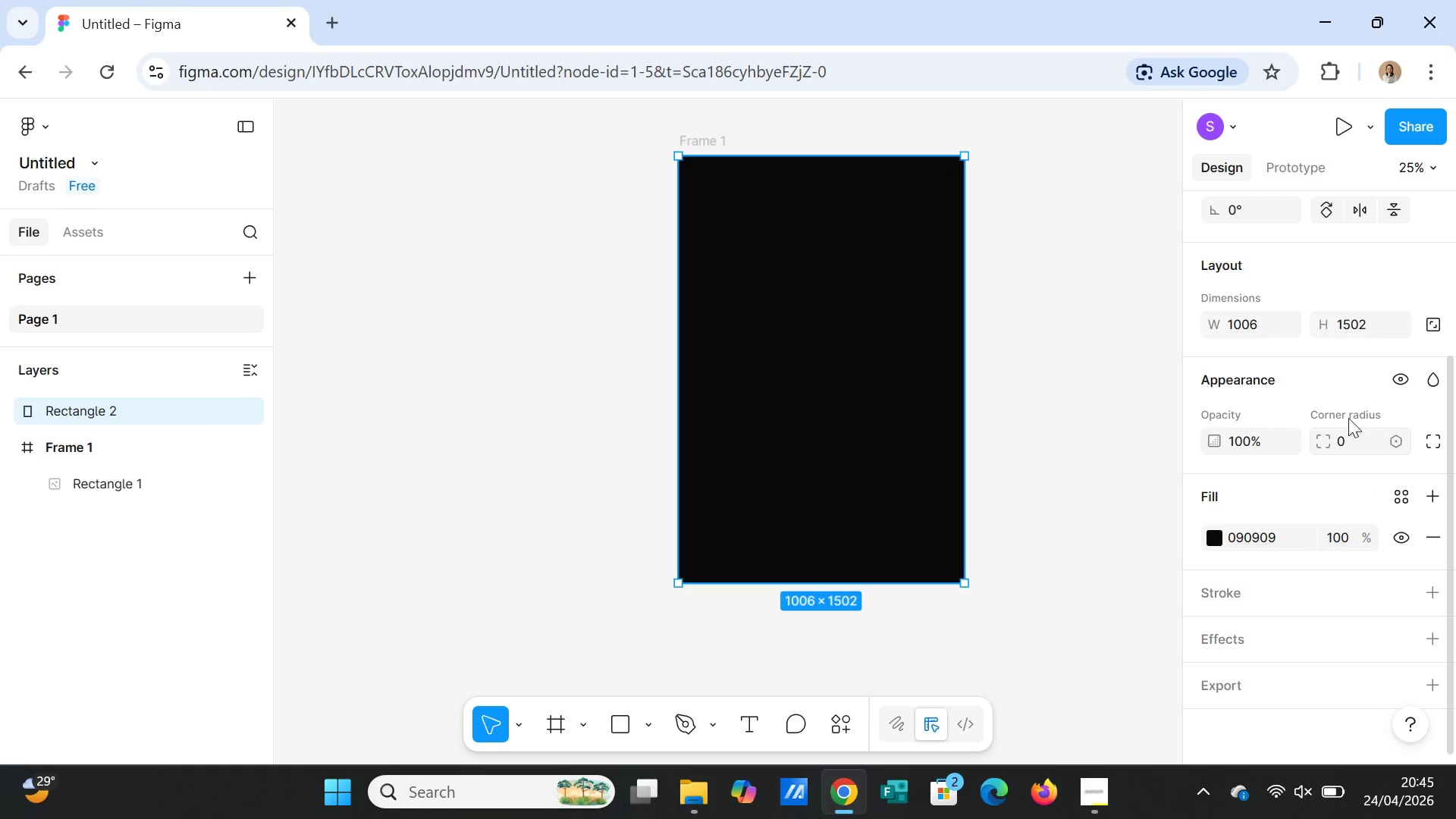 
left_click([1258, 325])
 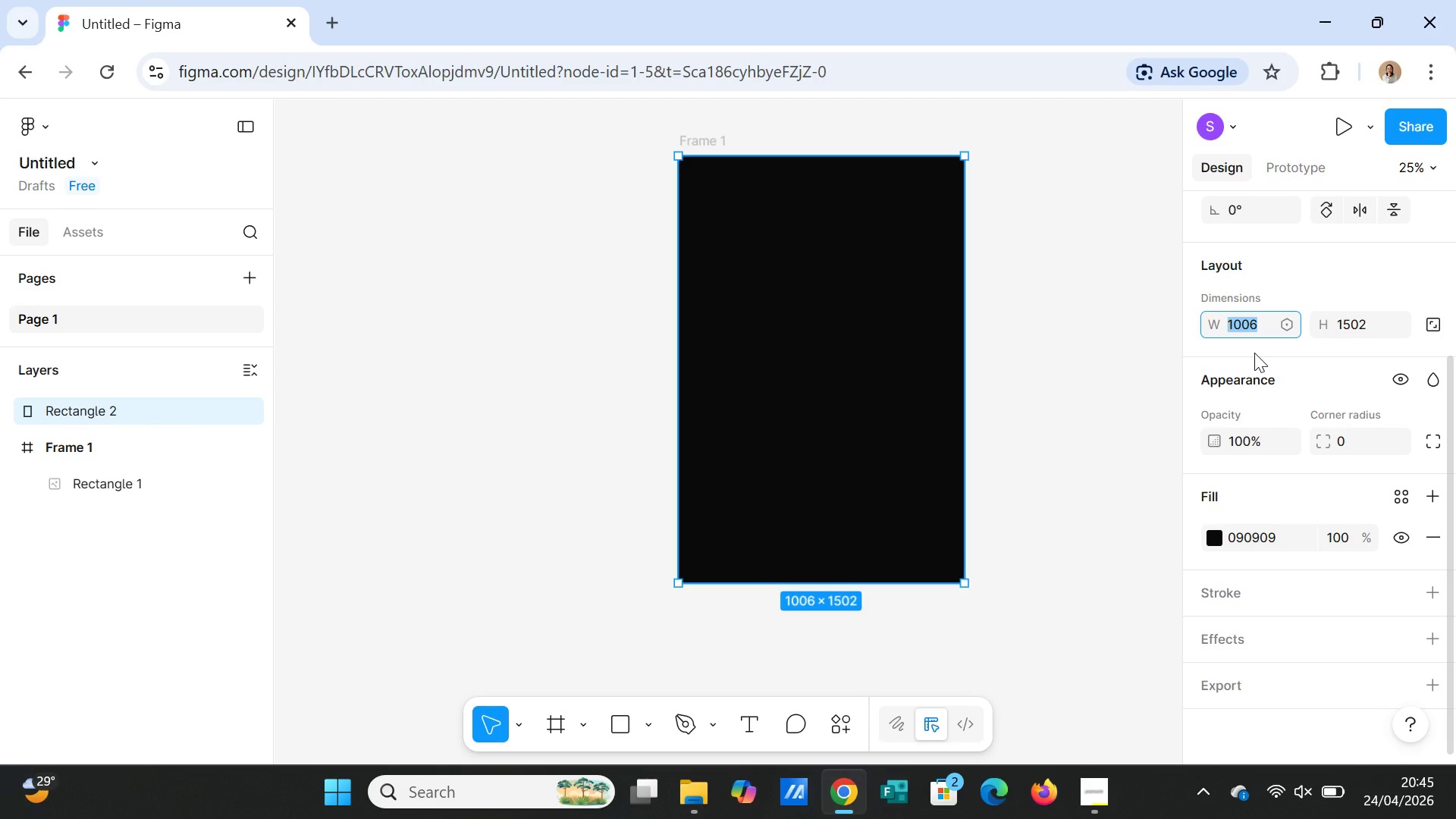 
type(100)
 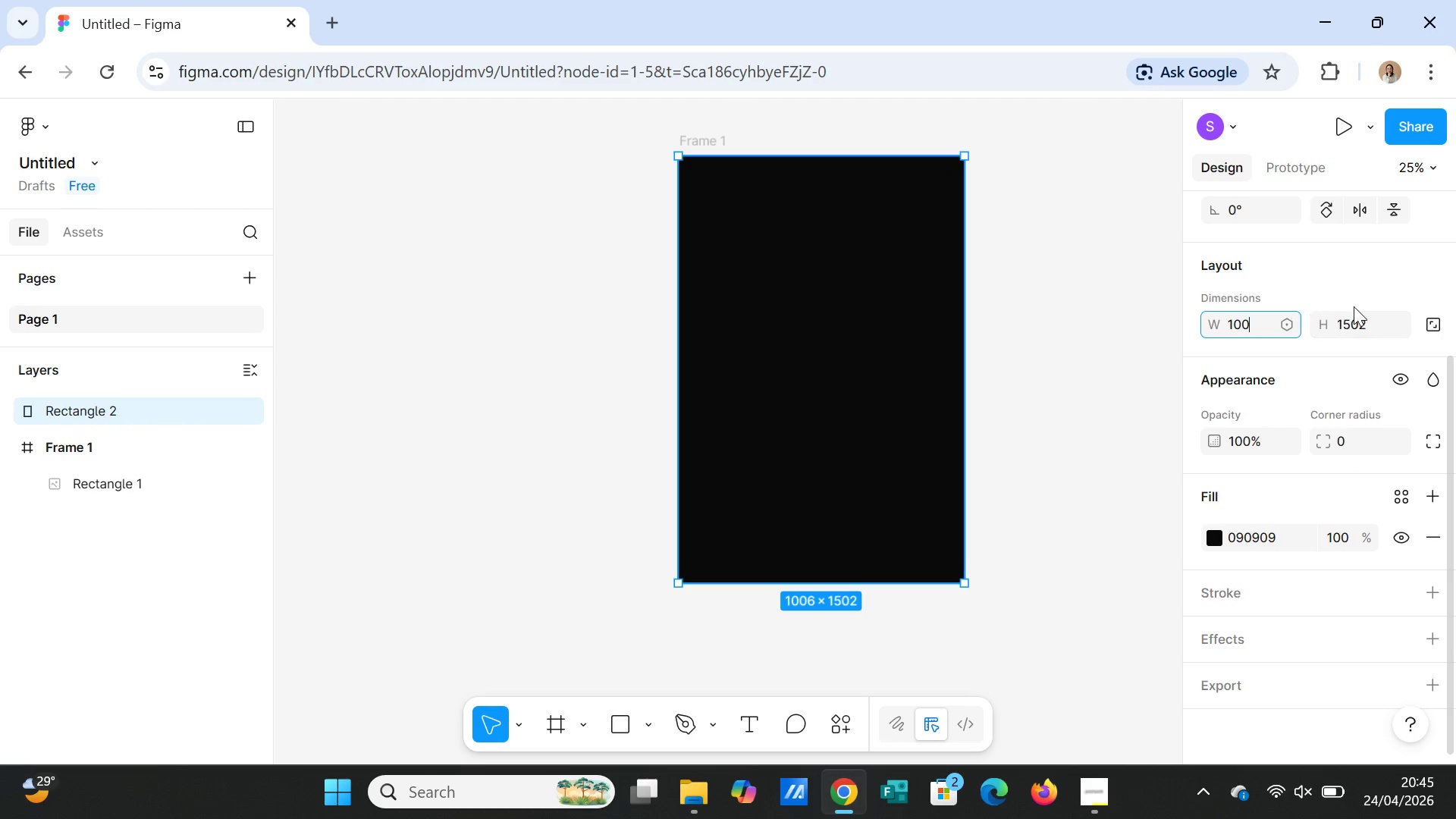 
left_click([1358, 327])
 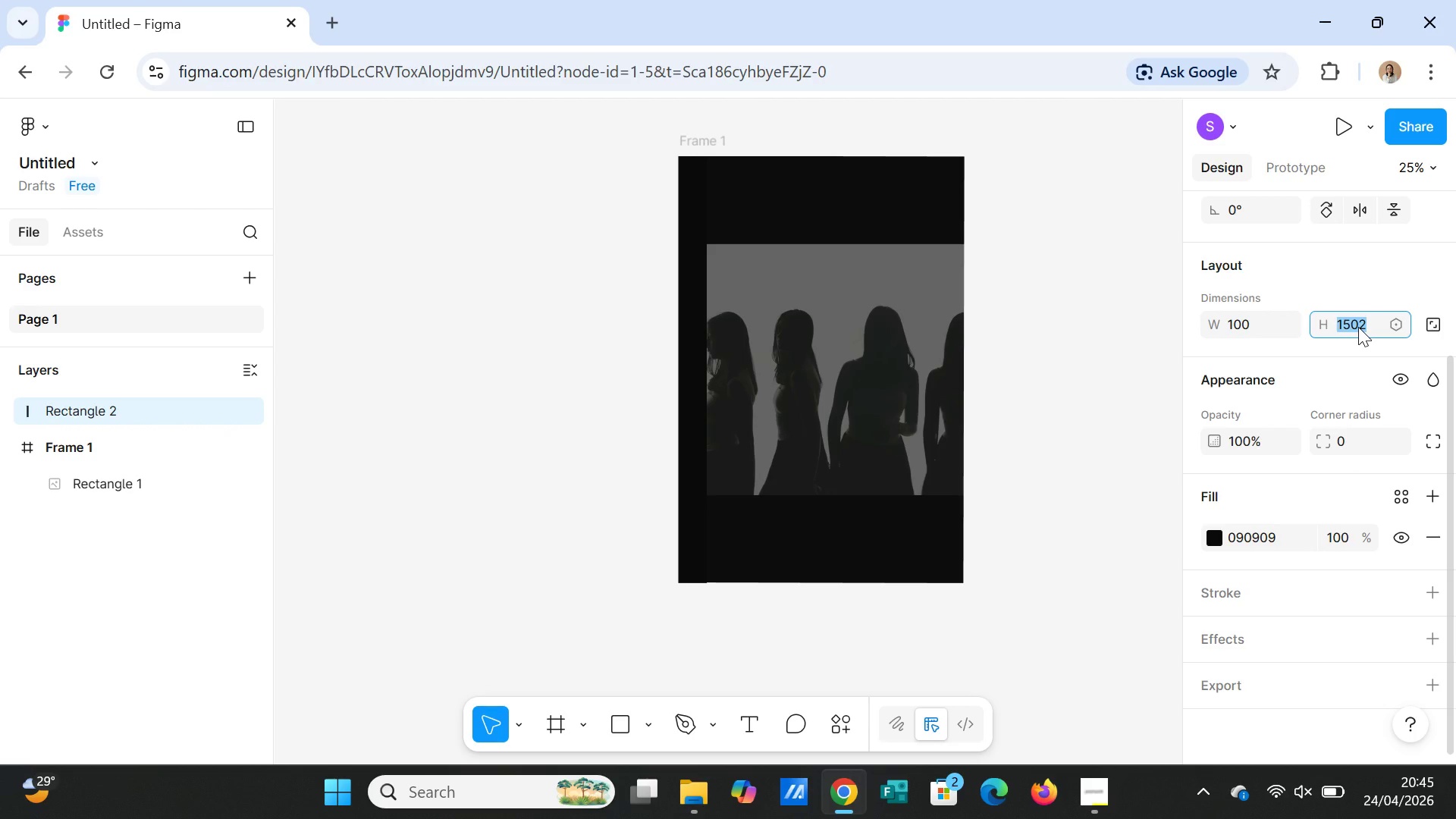 
type(1500)
 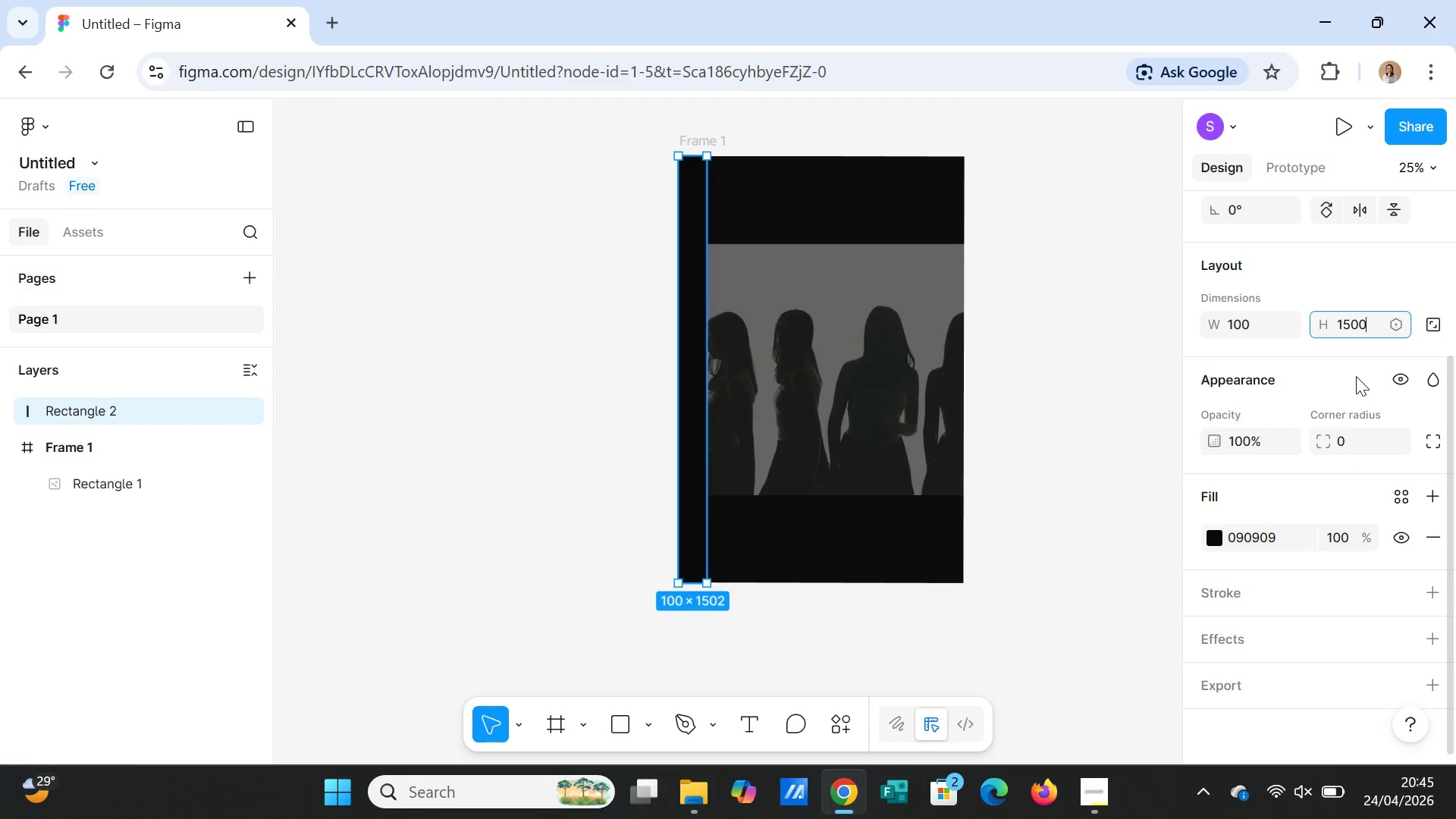 
left_click([1356, 365])
 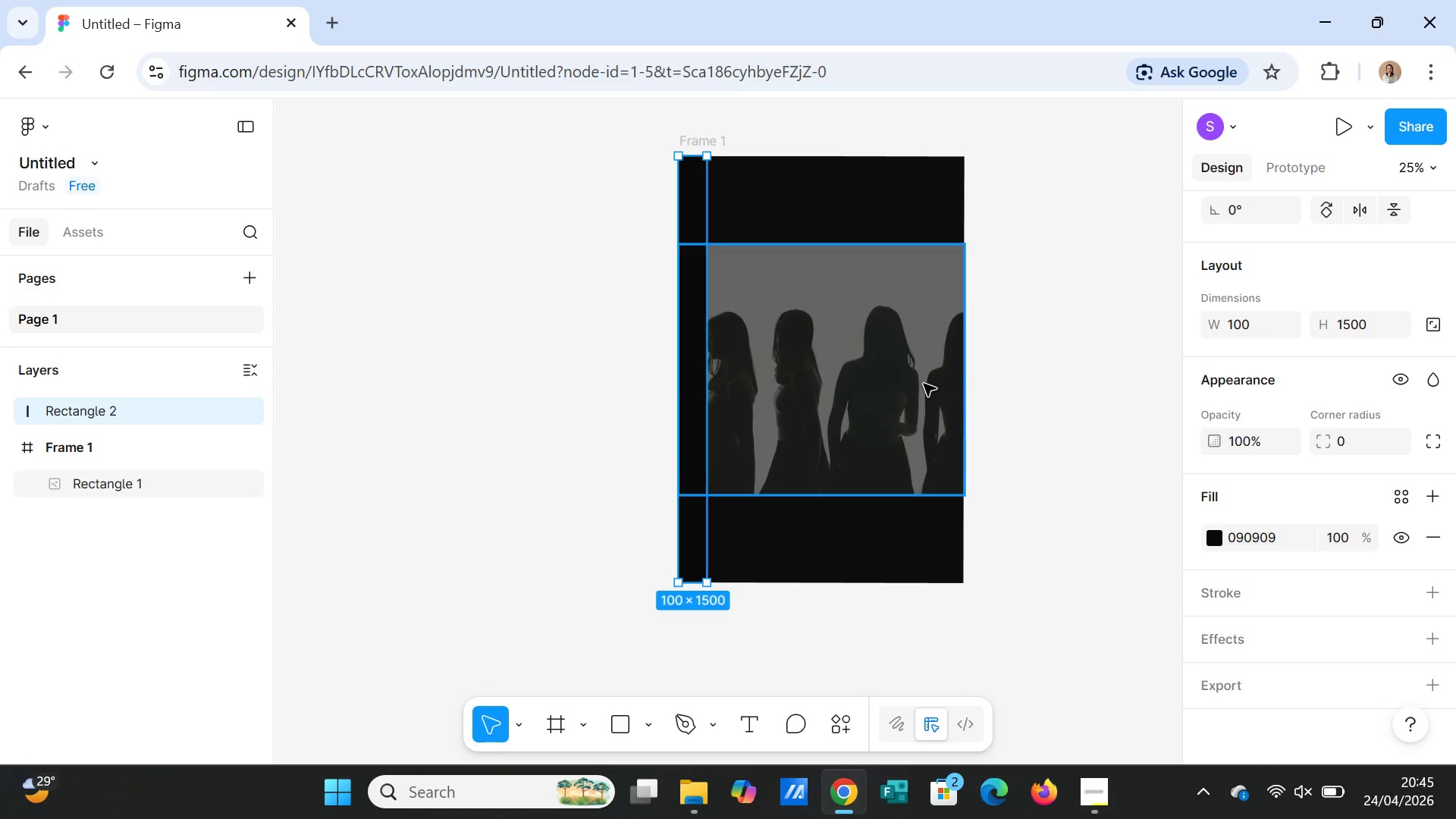 
left_click([923, 384])
 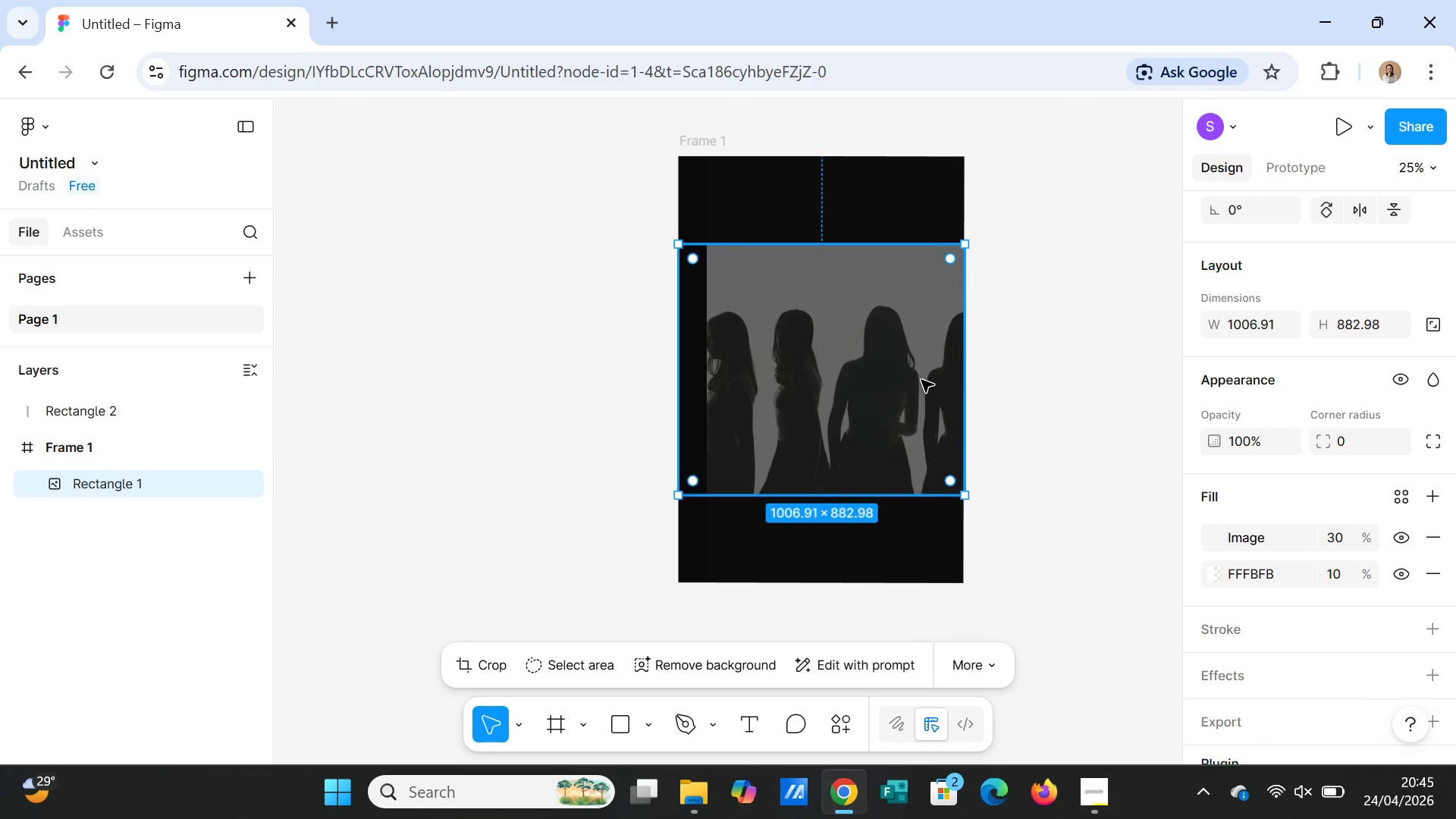 
left_click([921, 380])
 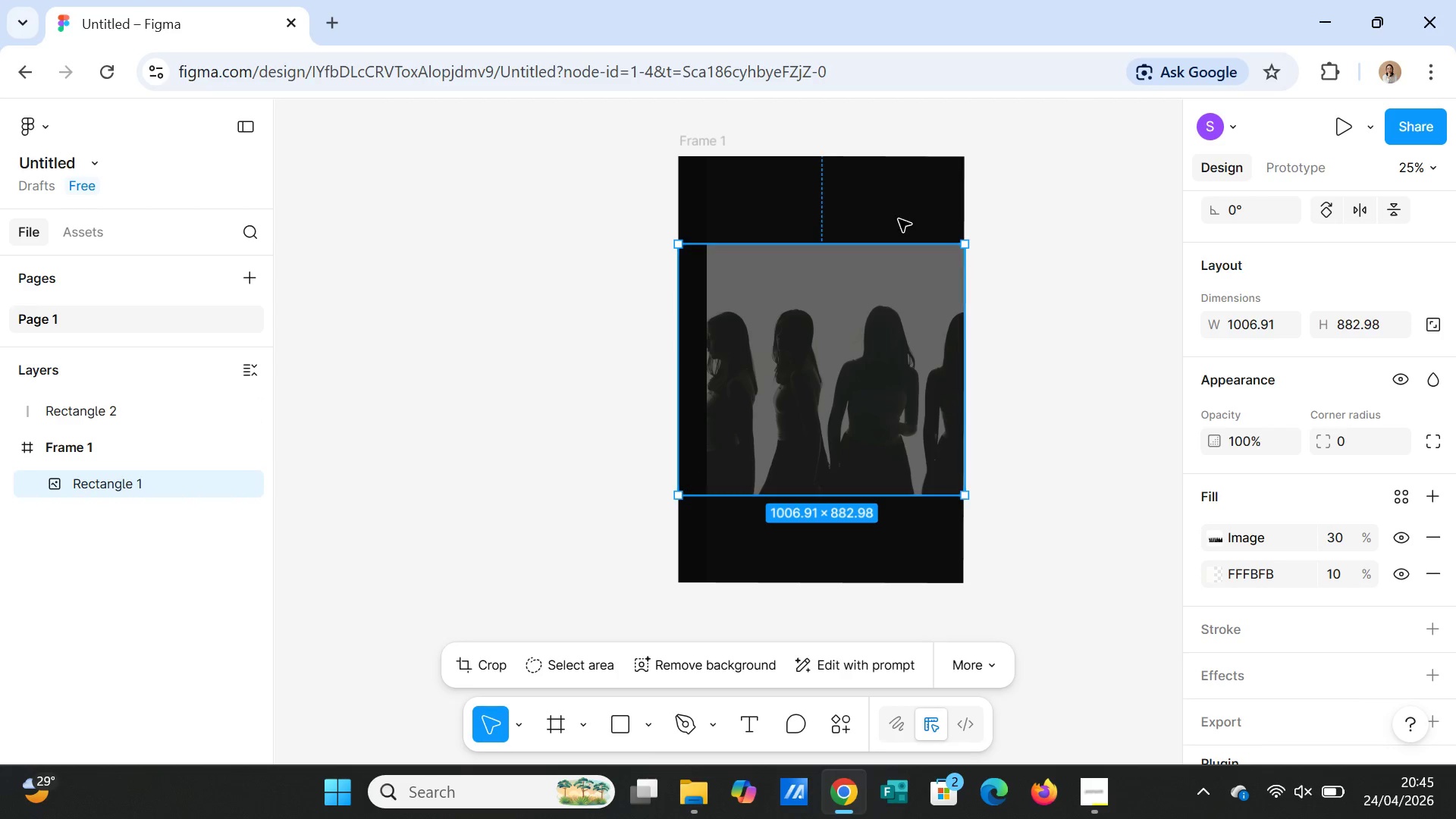 
left_click([899, 205])
 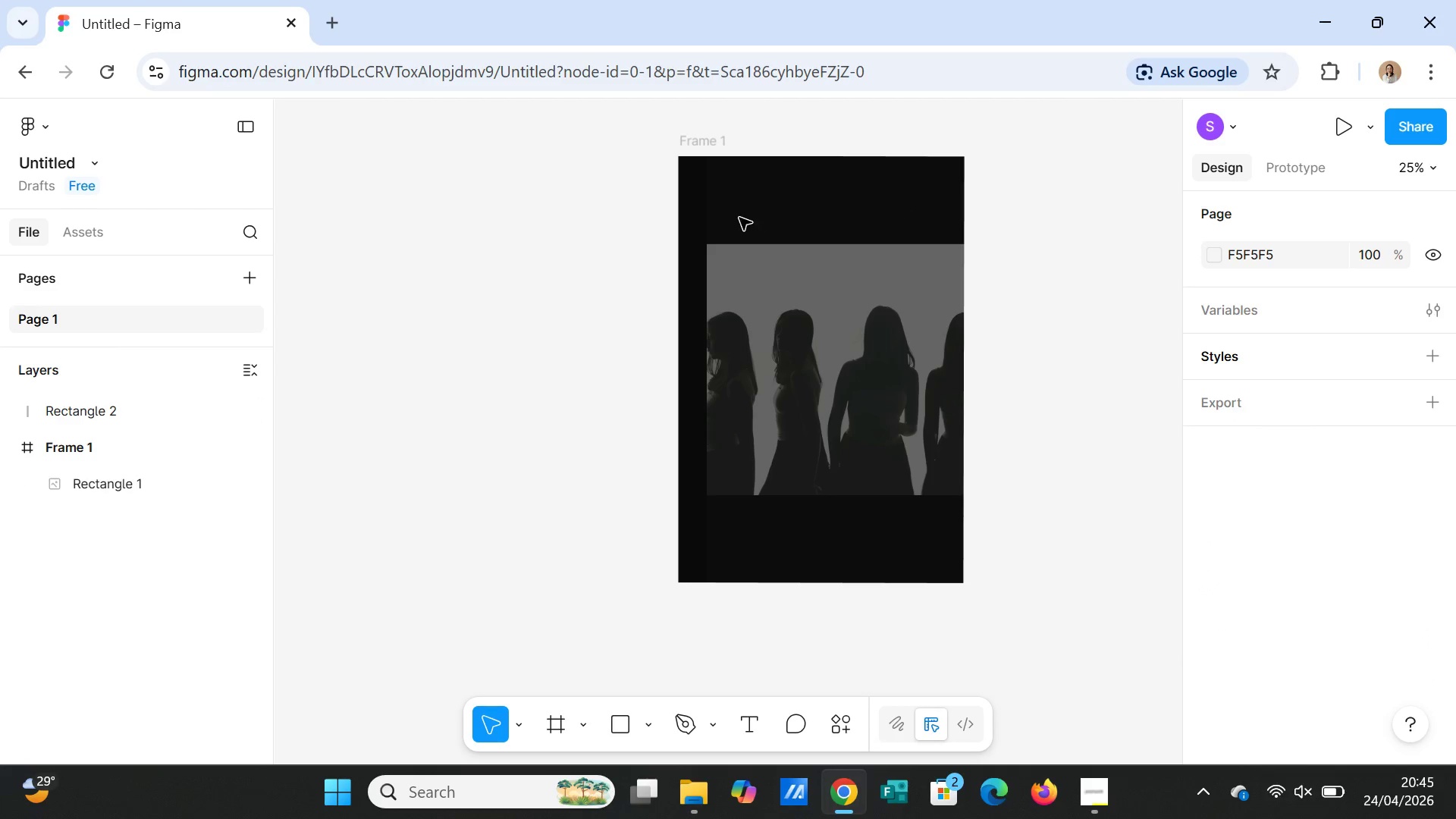 
left_click([736, 212])
 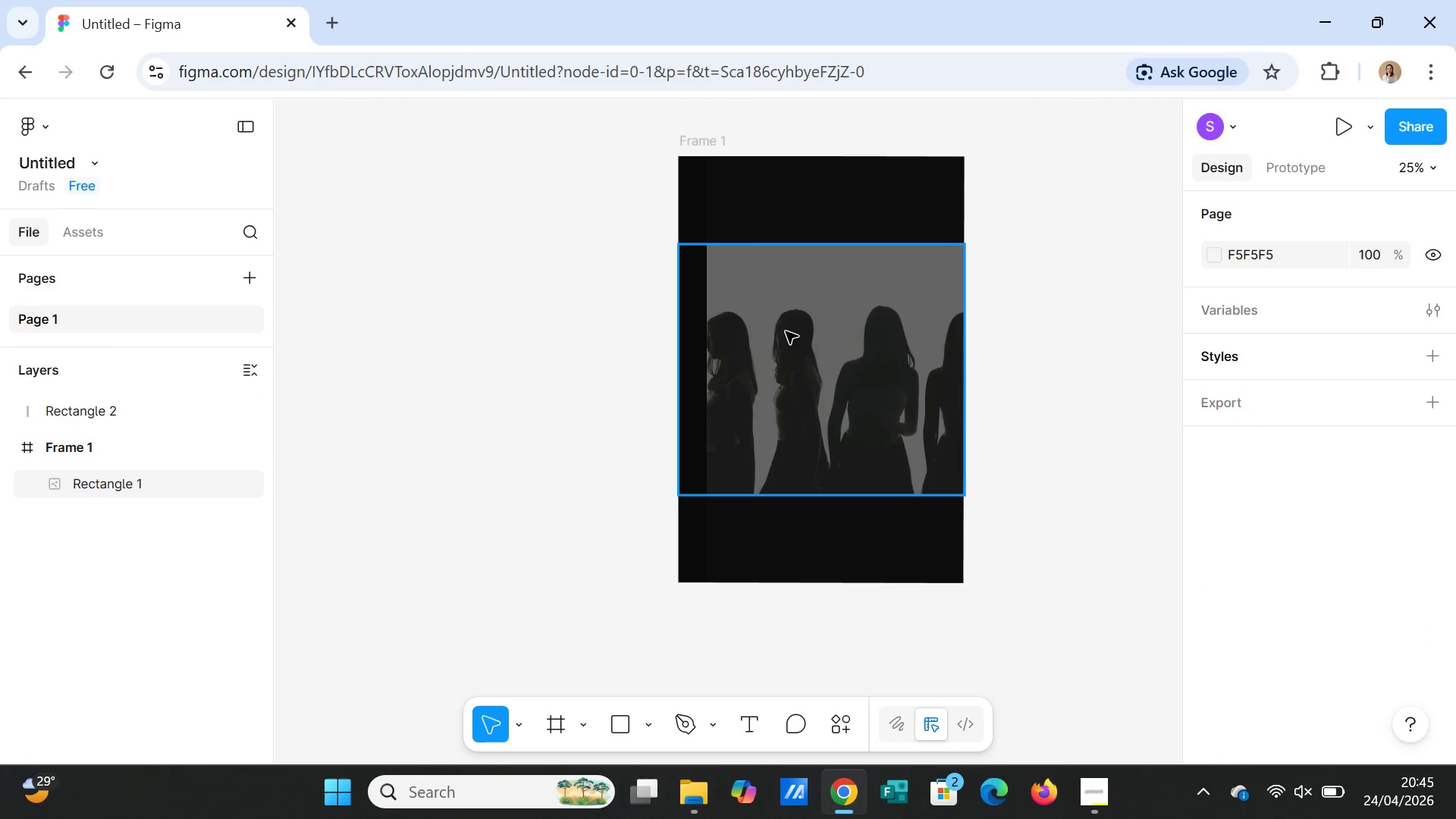 
left_click([790, 365])
 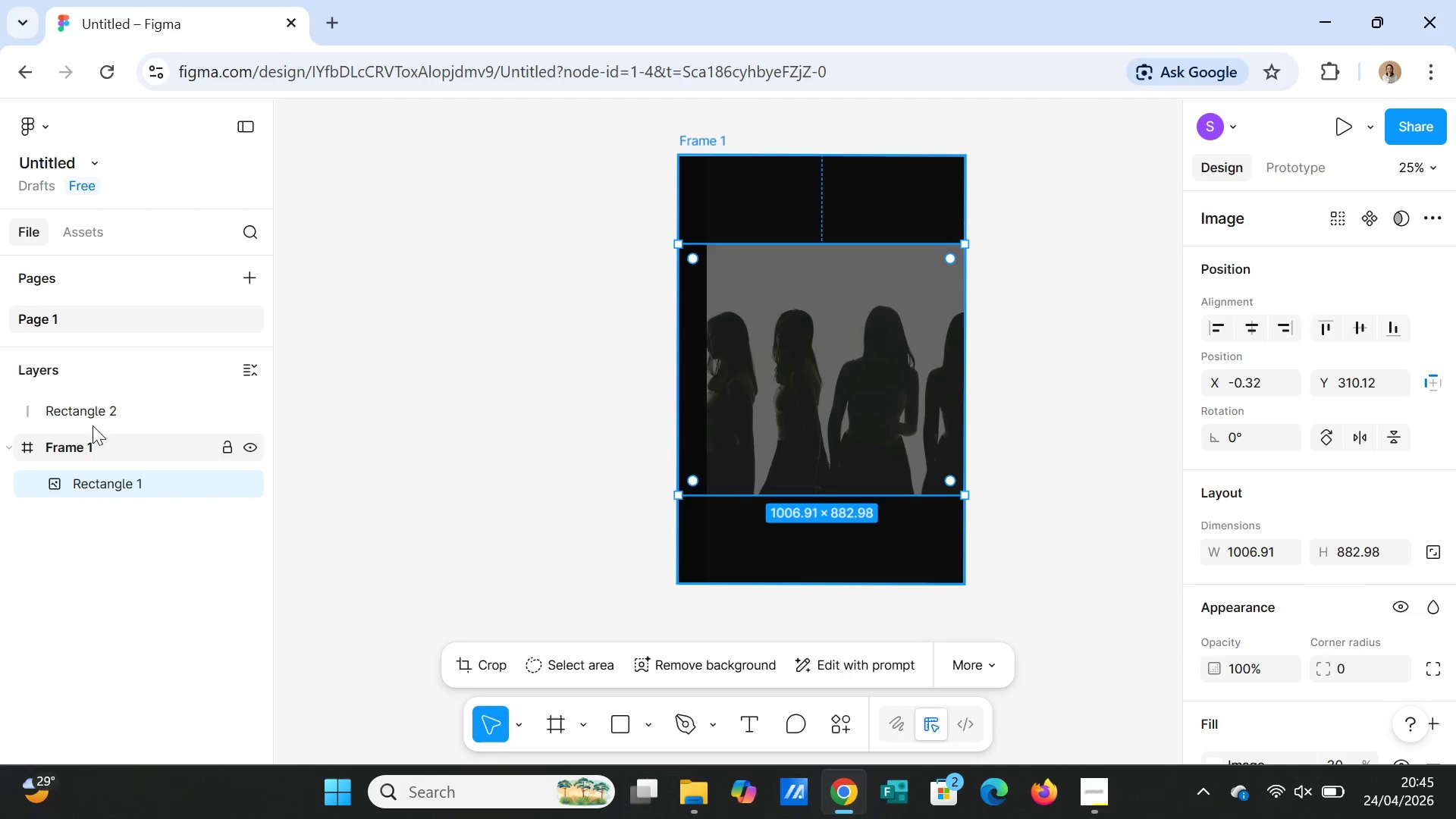 
left_click_drag(start_coordinate=[95, 406], to_coordinate=[85, 499])
 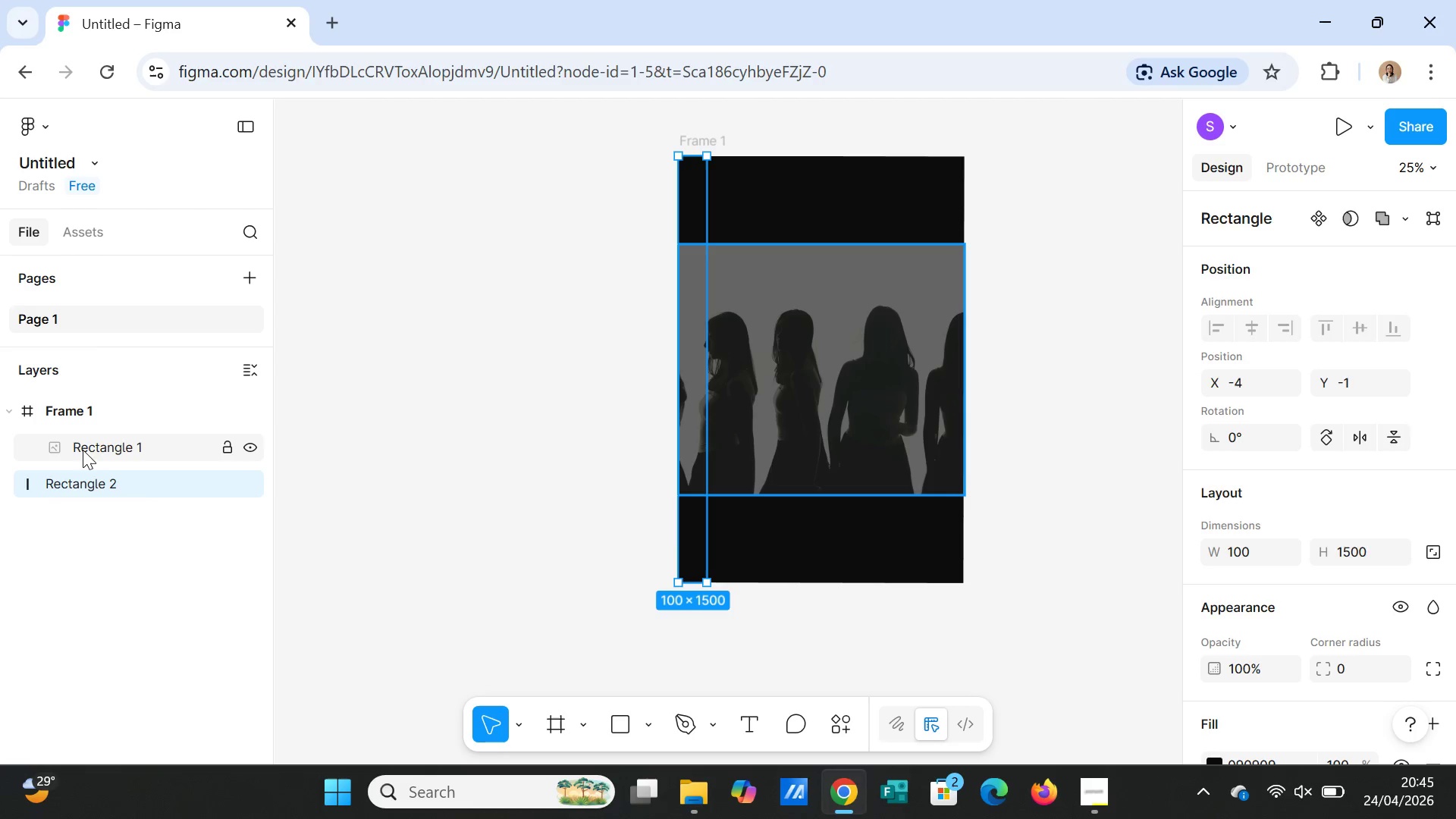 
left_click_drag(start_coordinate=[49, 485], to_coordinate=[114, 469])
 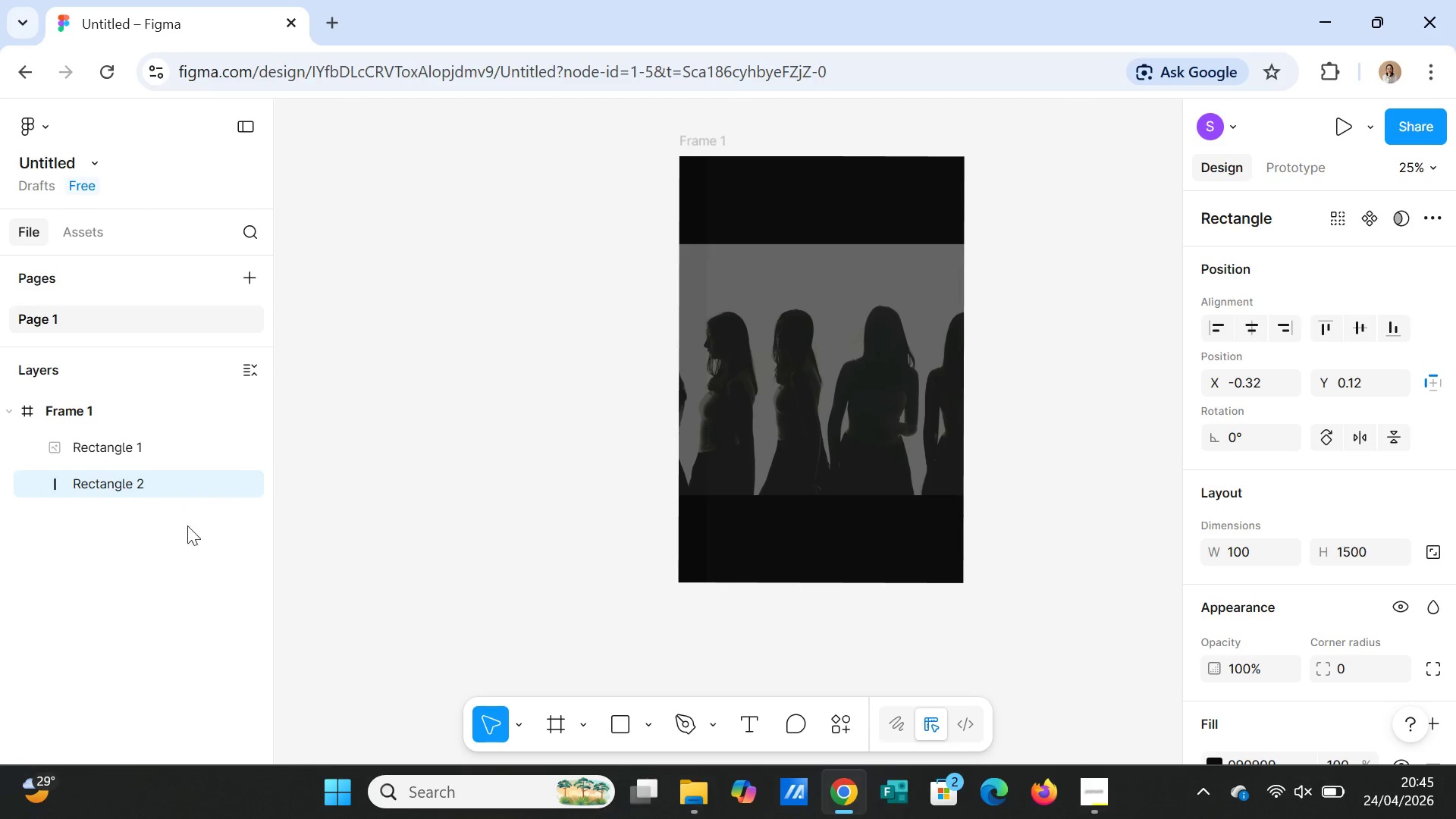 
left_click([388, 523])
 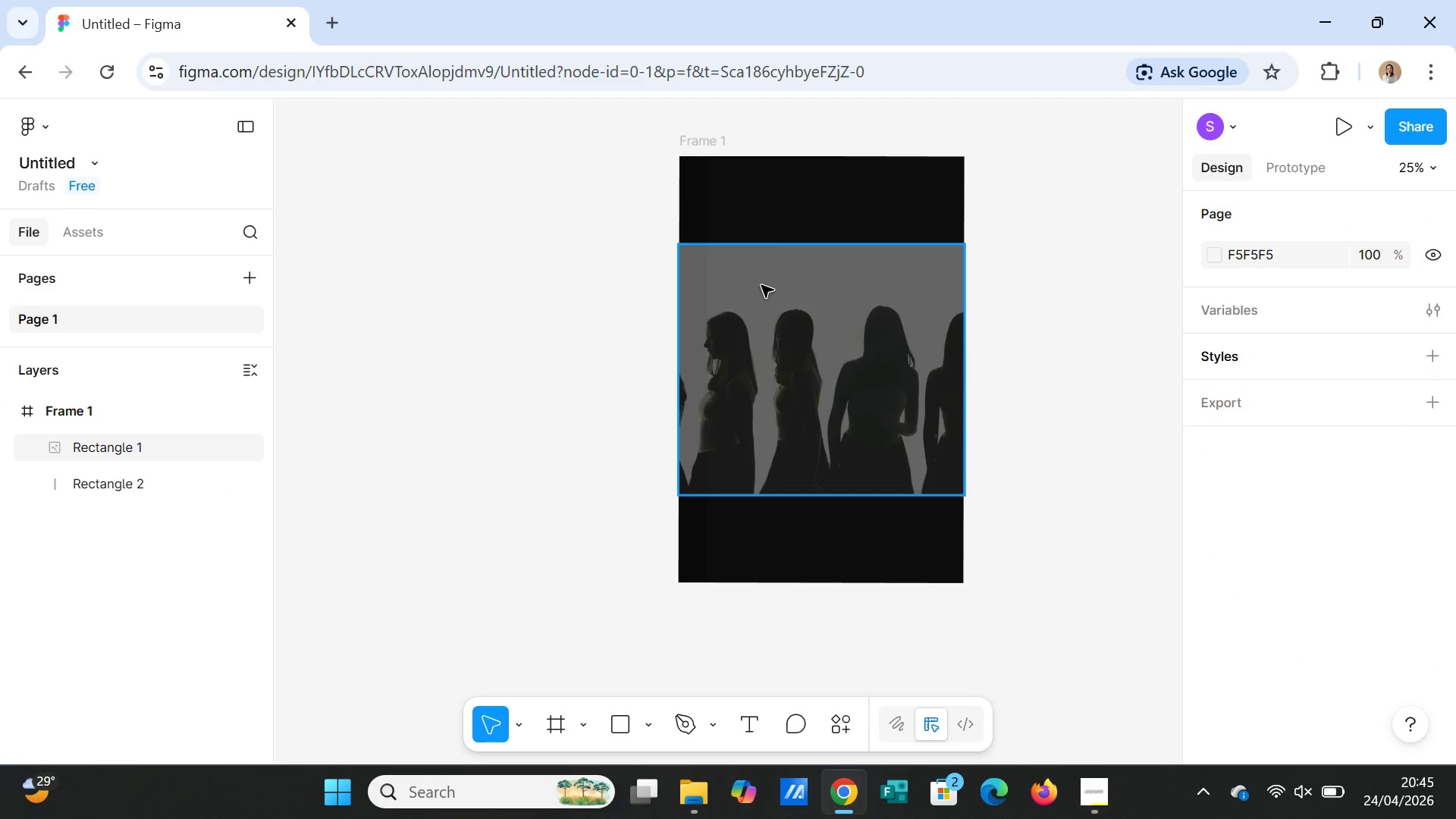 
left_click([790, 171])
 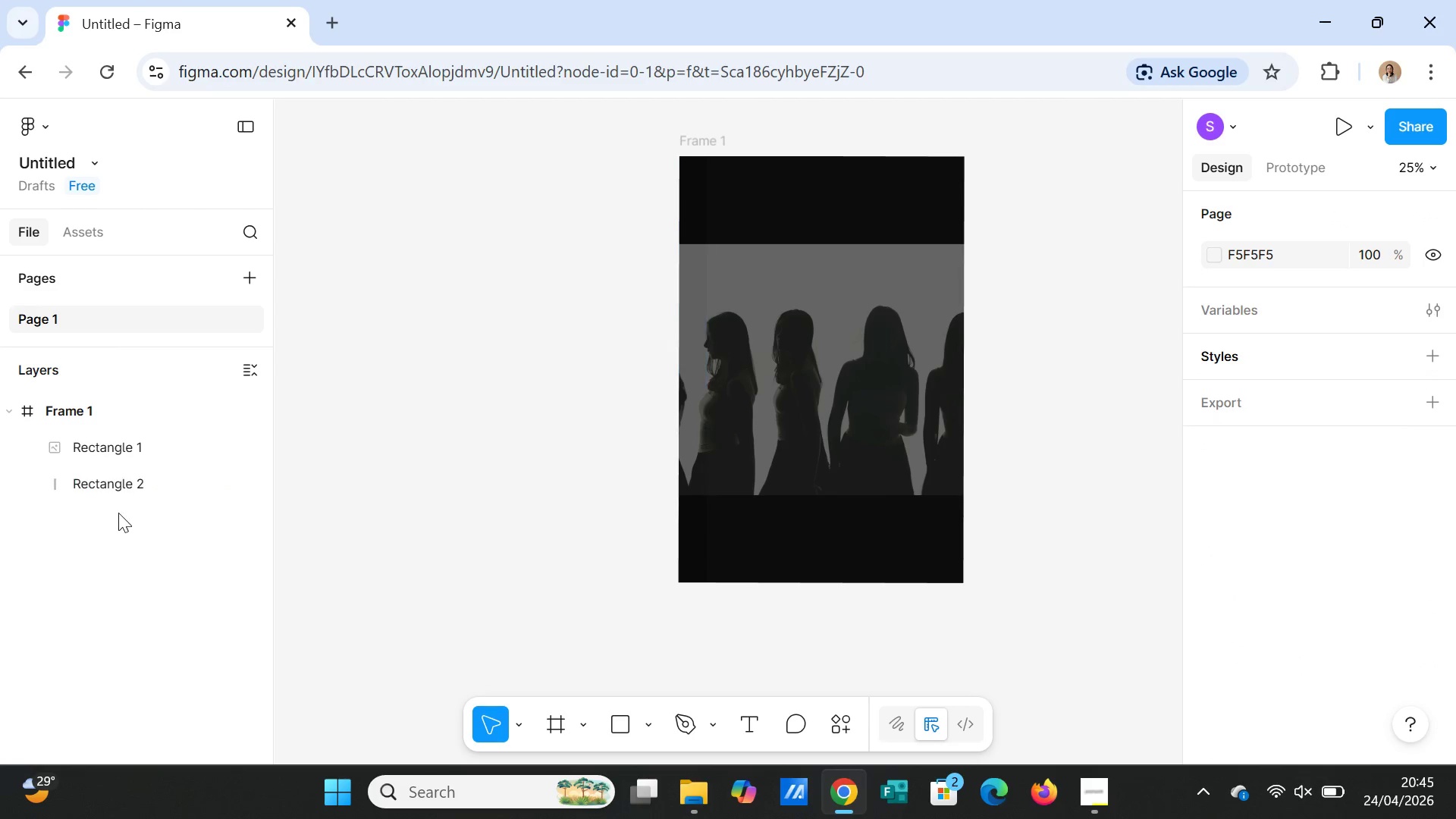 
left_click([108, 488])
 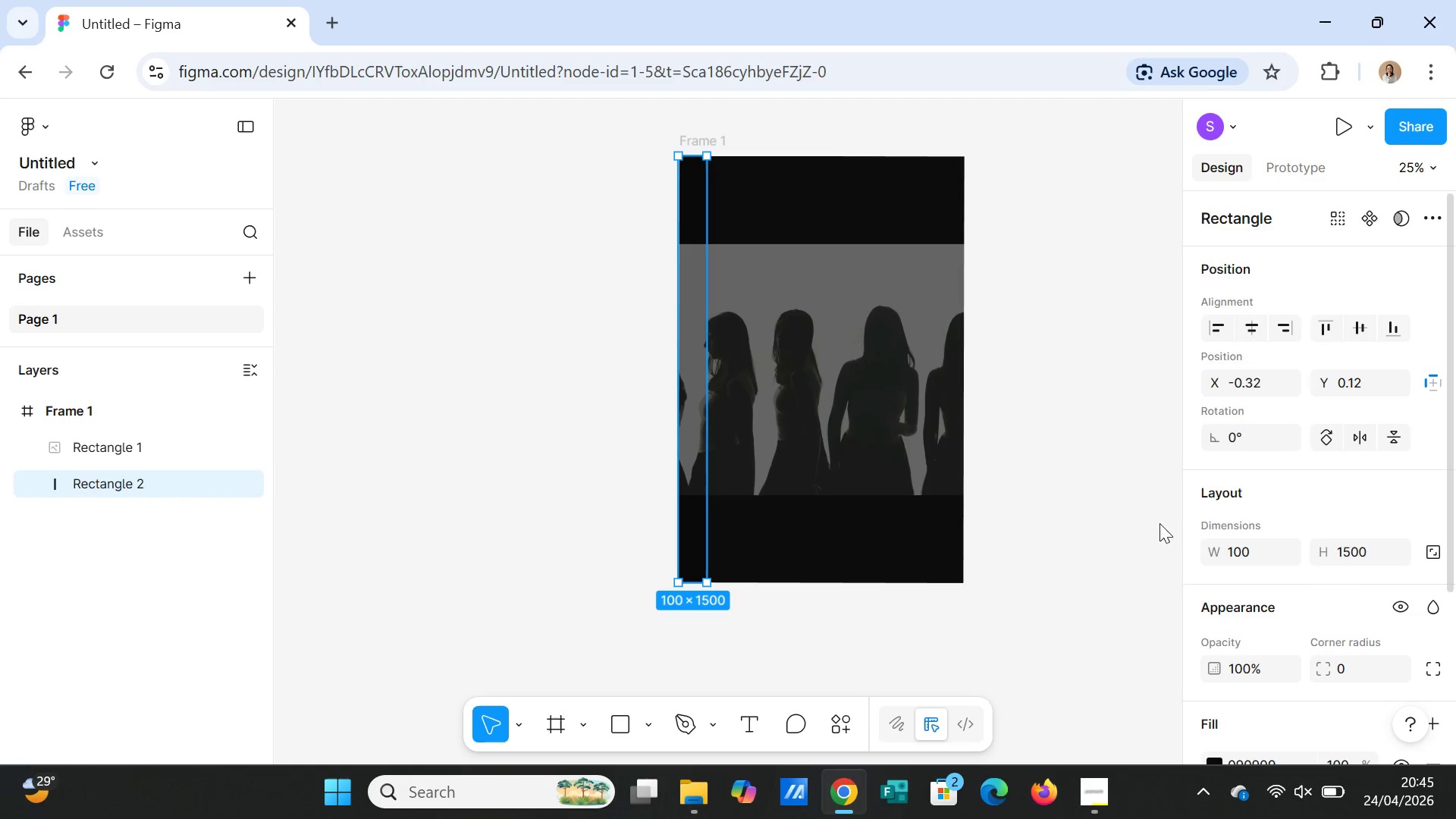 
left_click([1250, 560])
 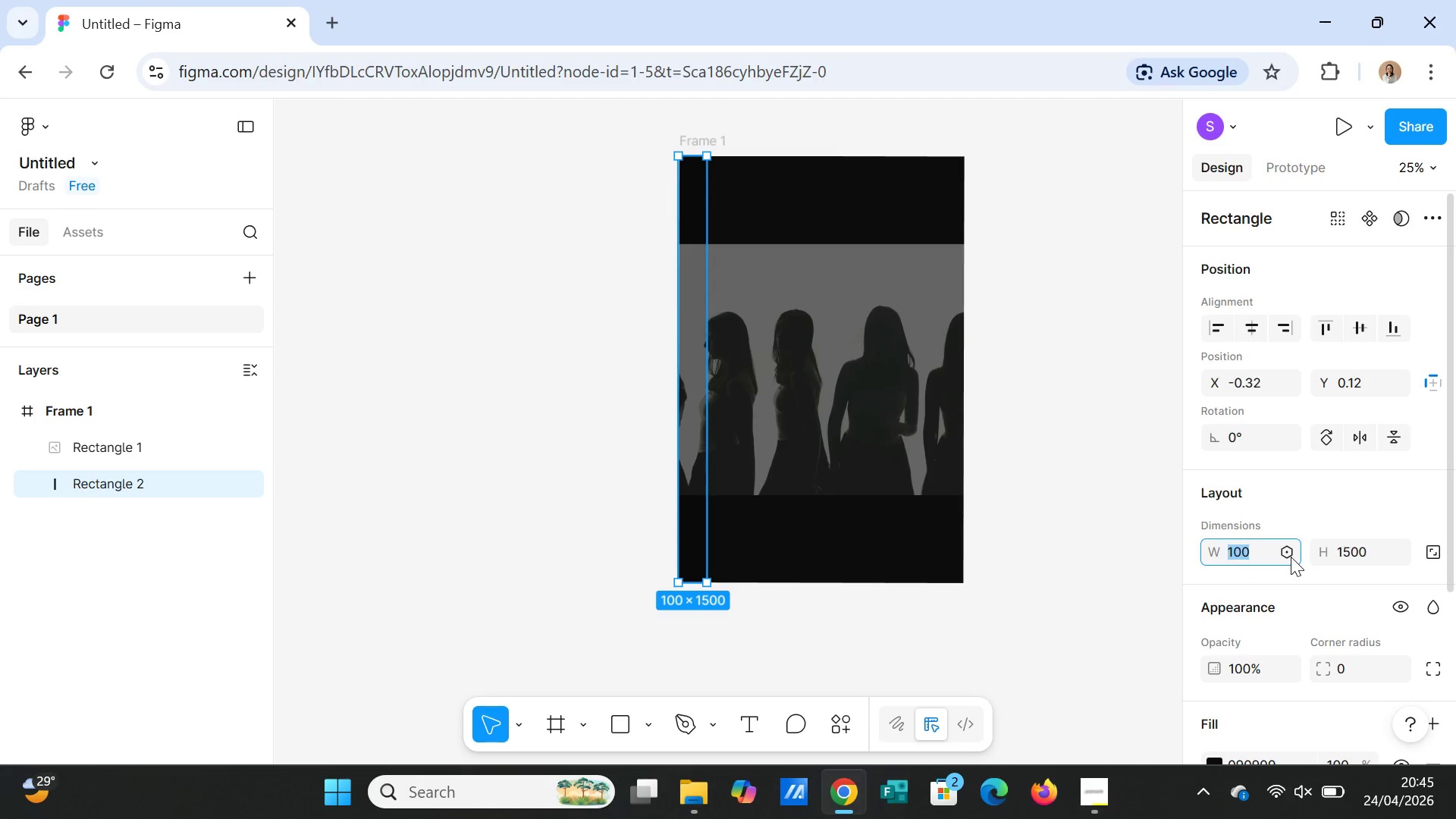 
type(1000)
 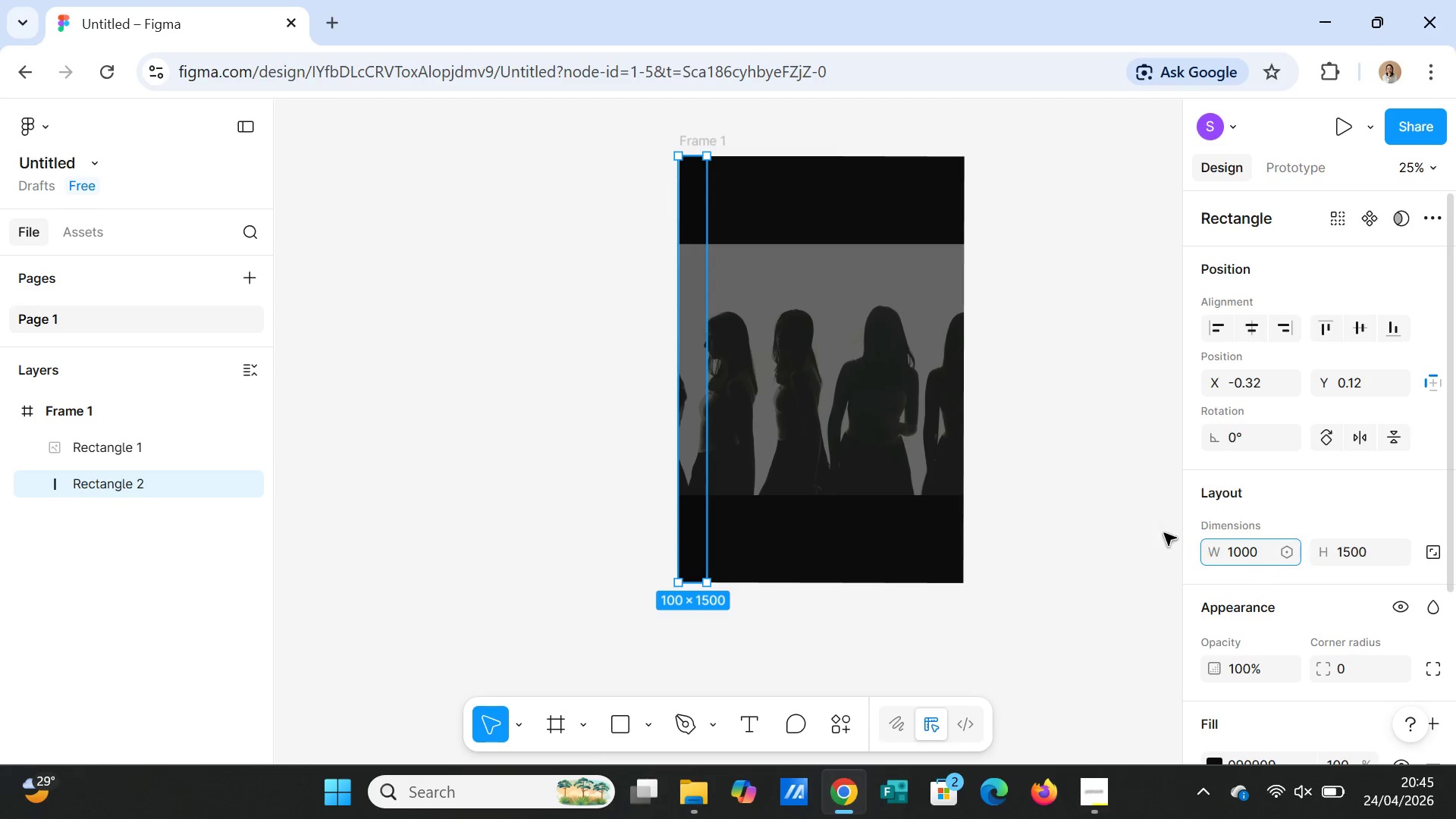 
left_click([1119, 518])
 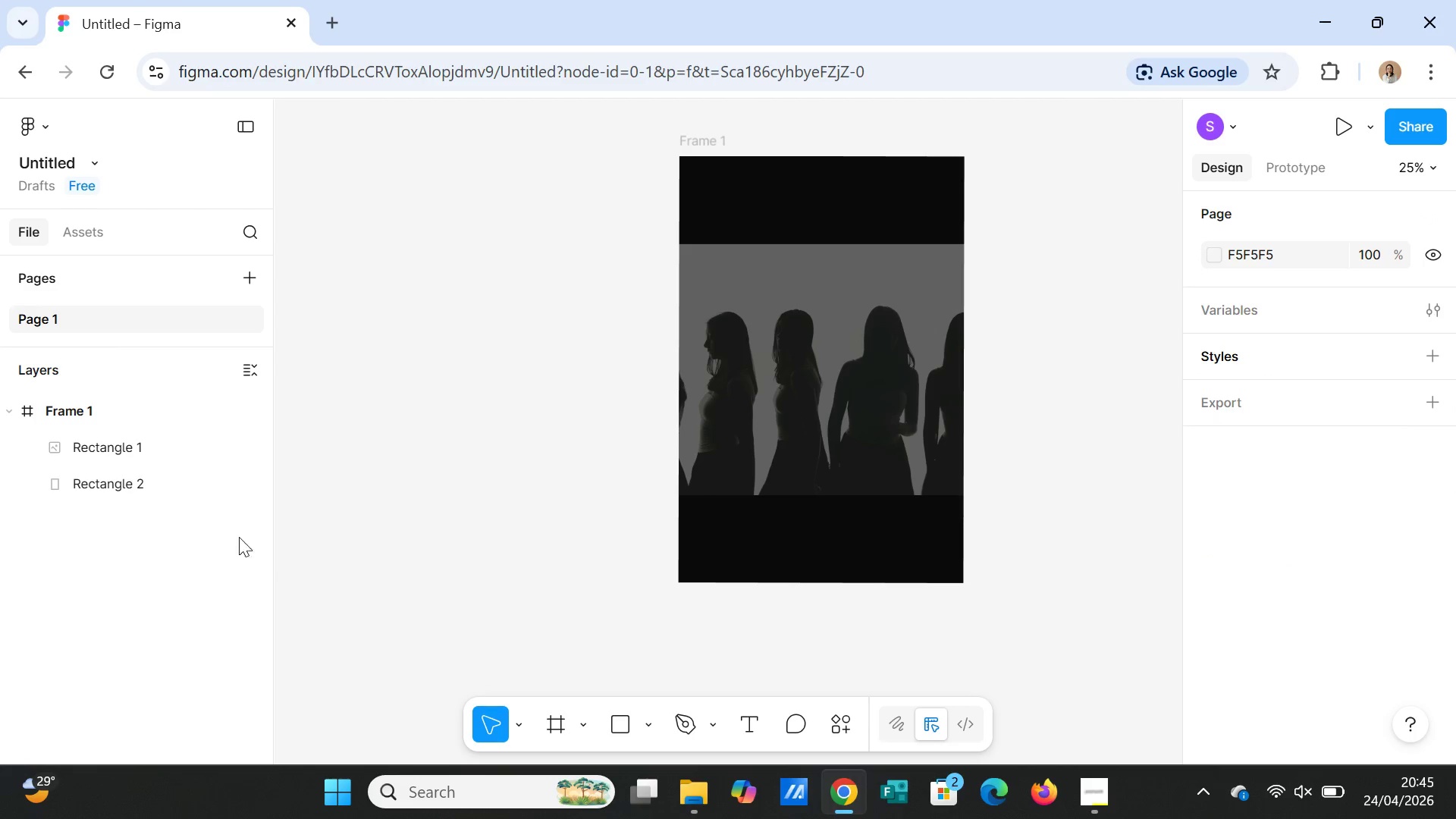 
left_click([136, 491])
 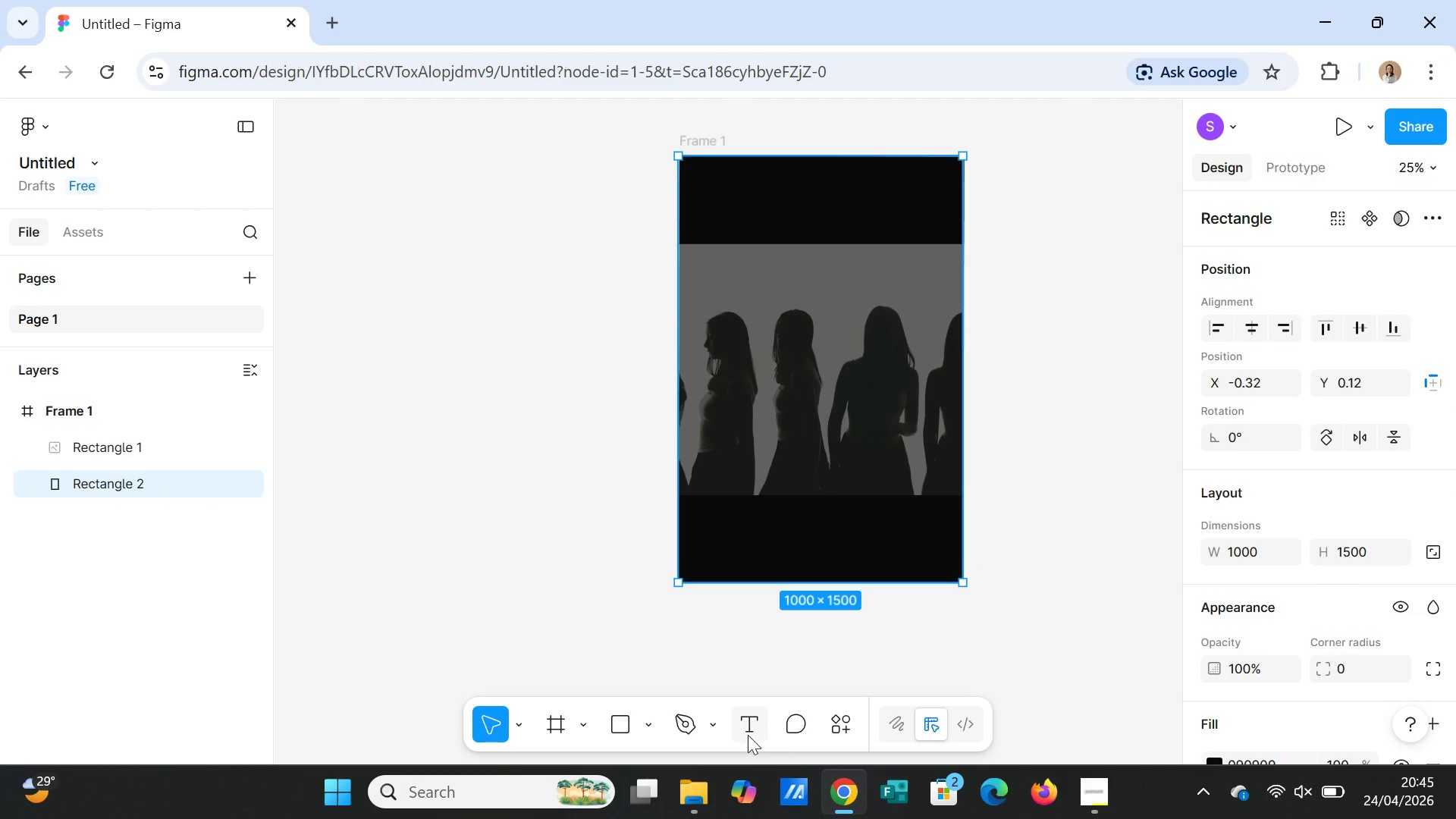 
left_click([841, 729])
 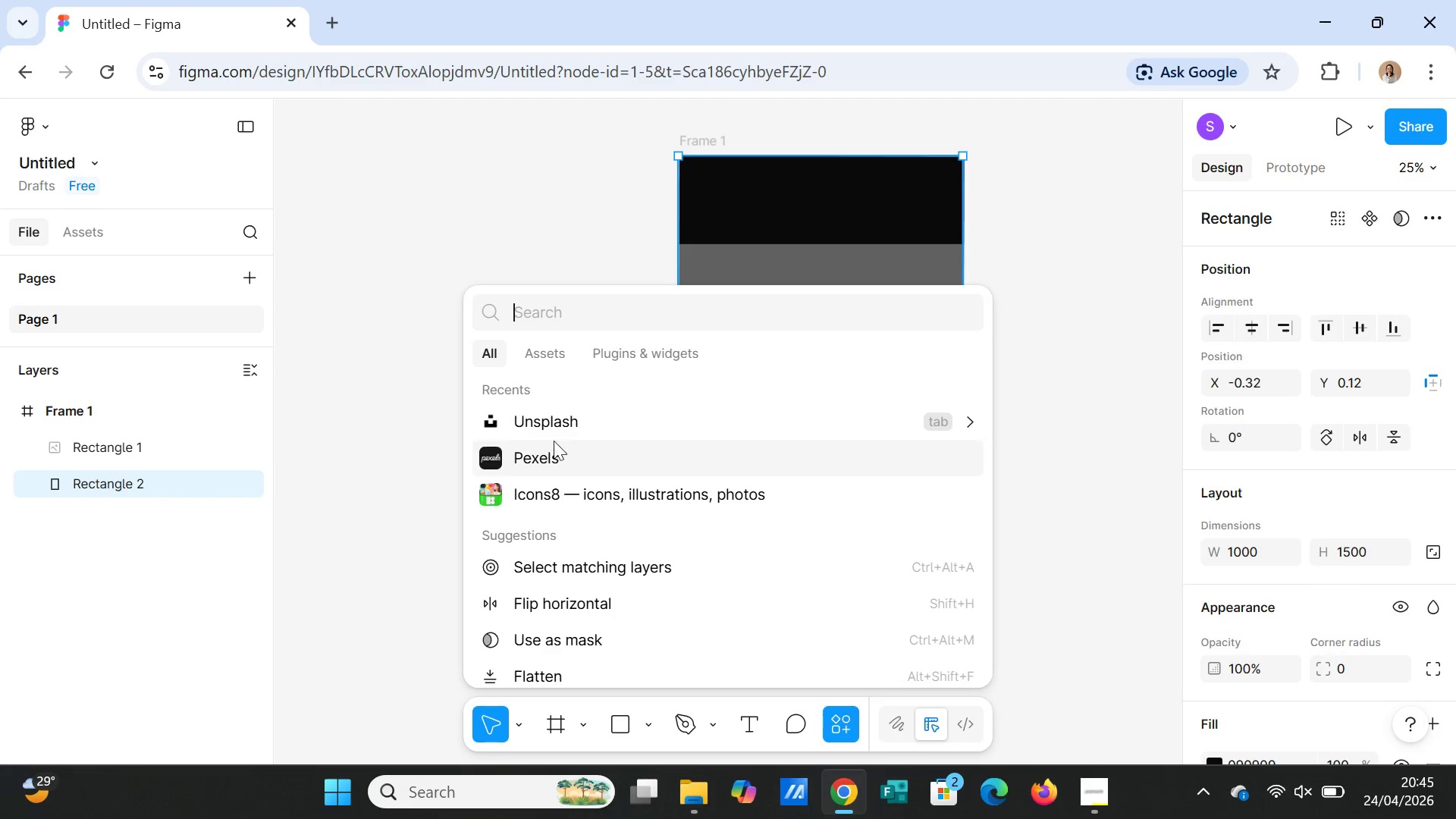 
left_click([547, 453])
 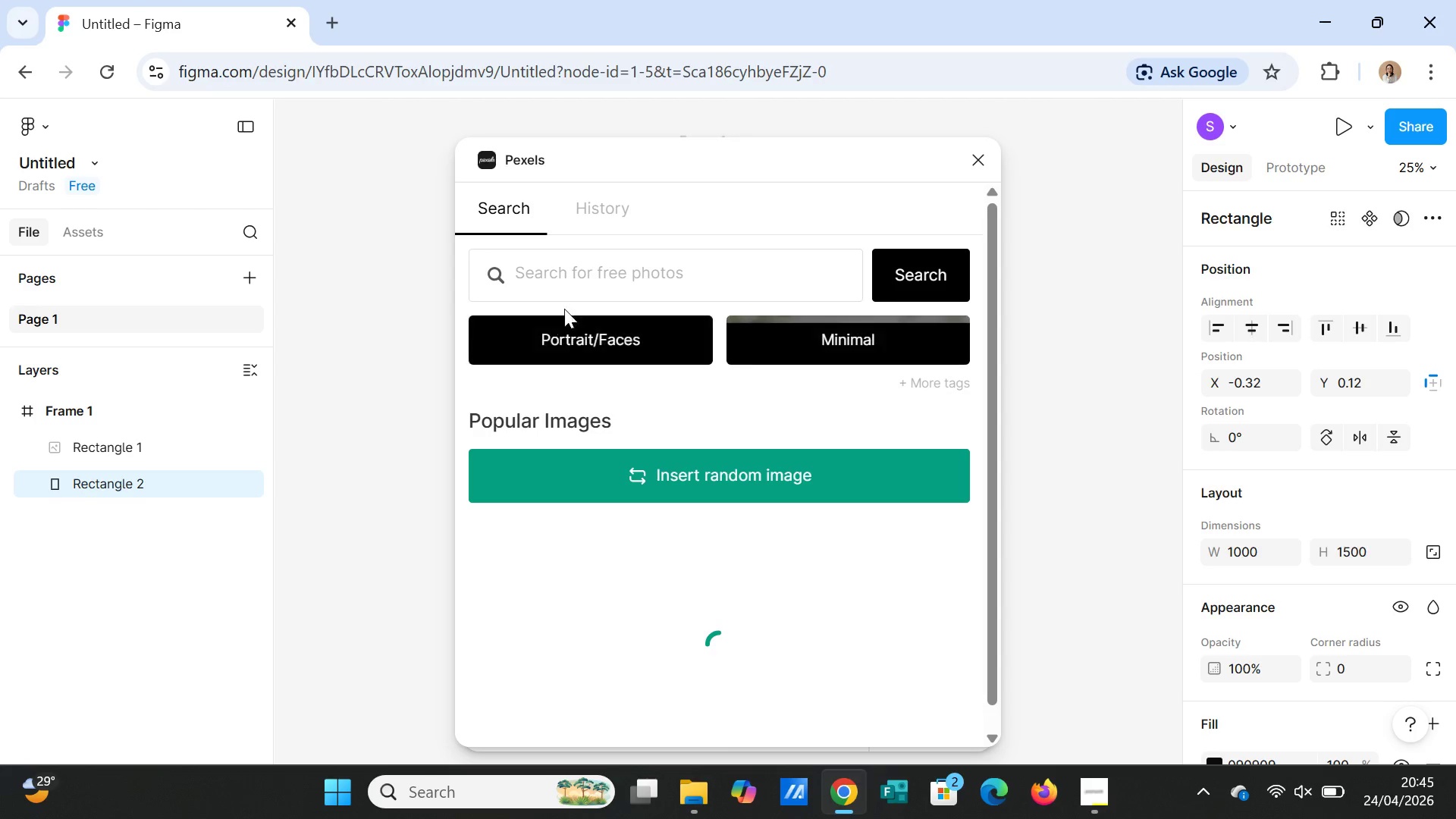 
left_click([566, 282])
 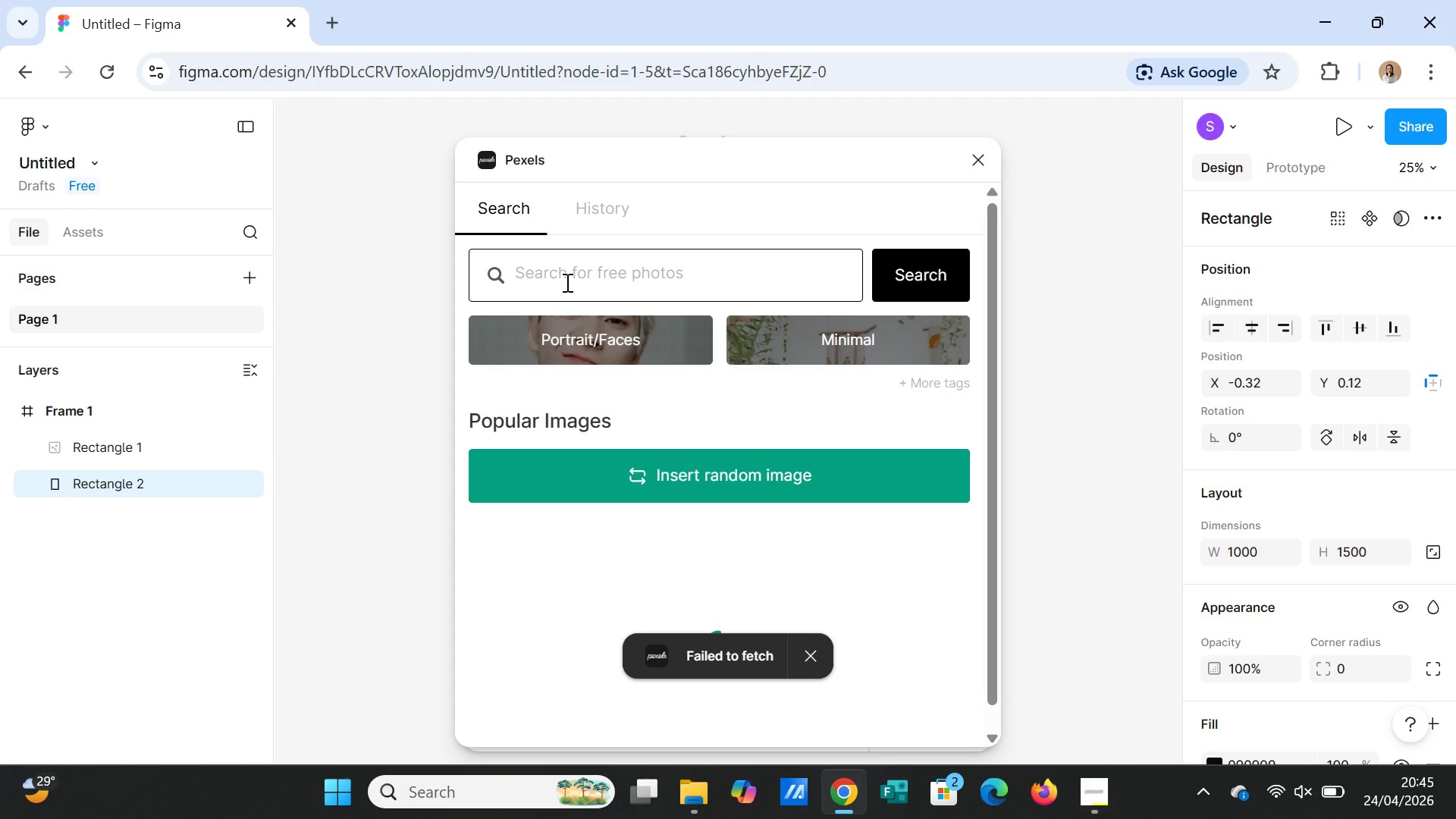 
type(sill)
key(Backspace)
type(houette dog)
 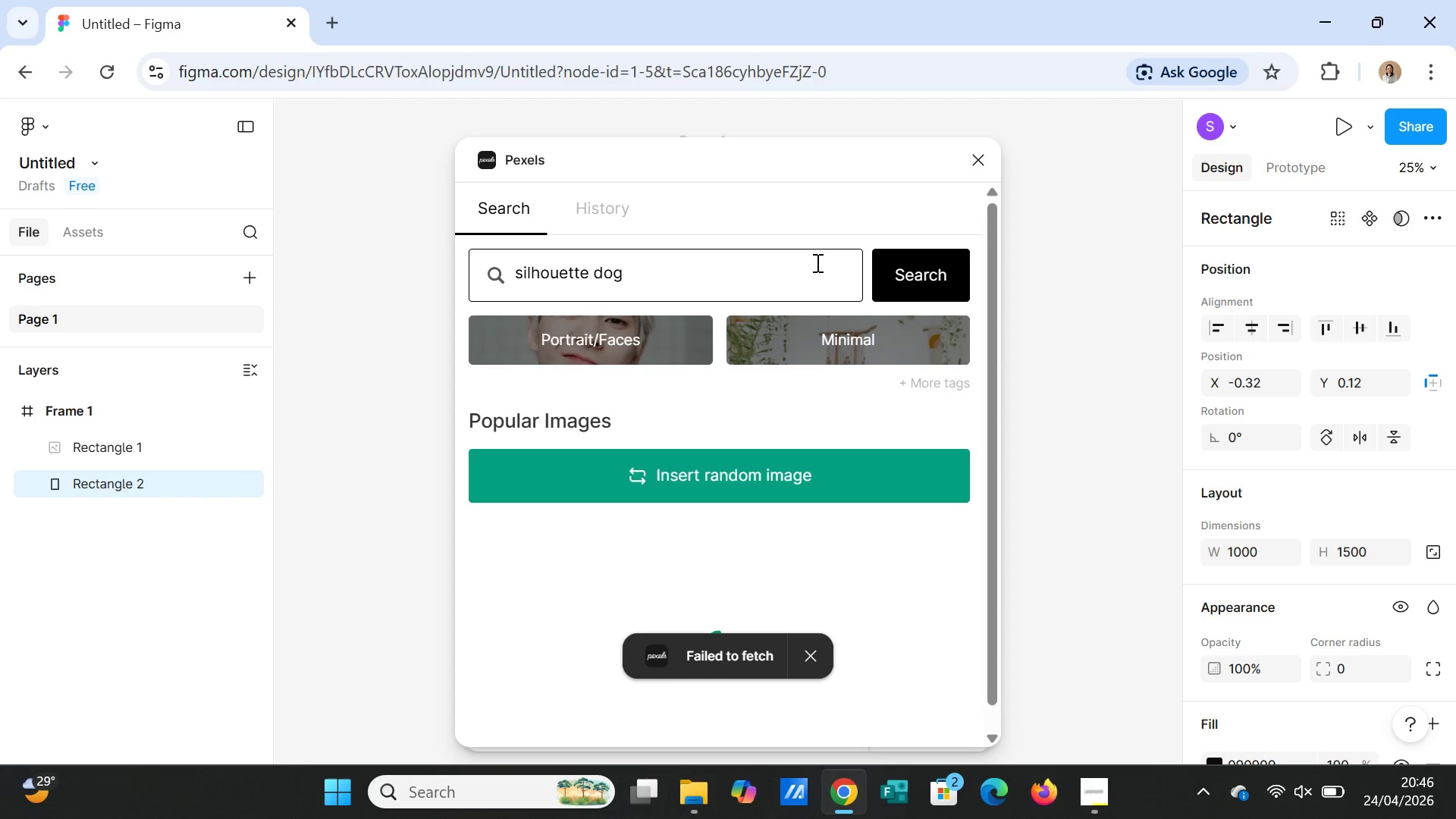 
left_click([912, 280])
 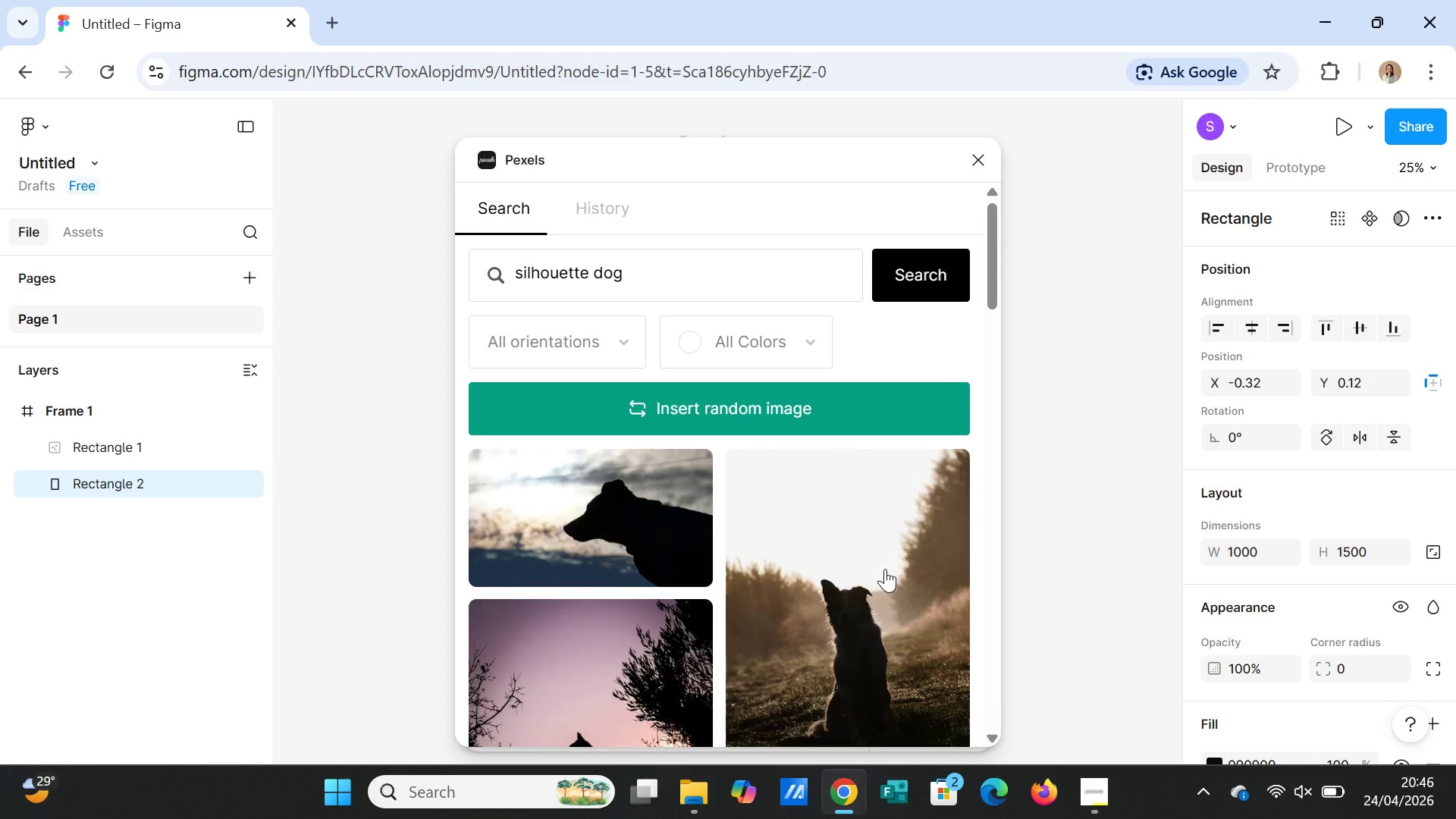 
scroll: coordinate [868, 573], scroll_direction: down, amount: 17.0
 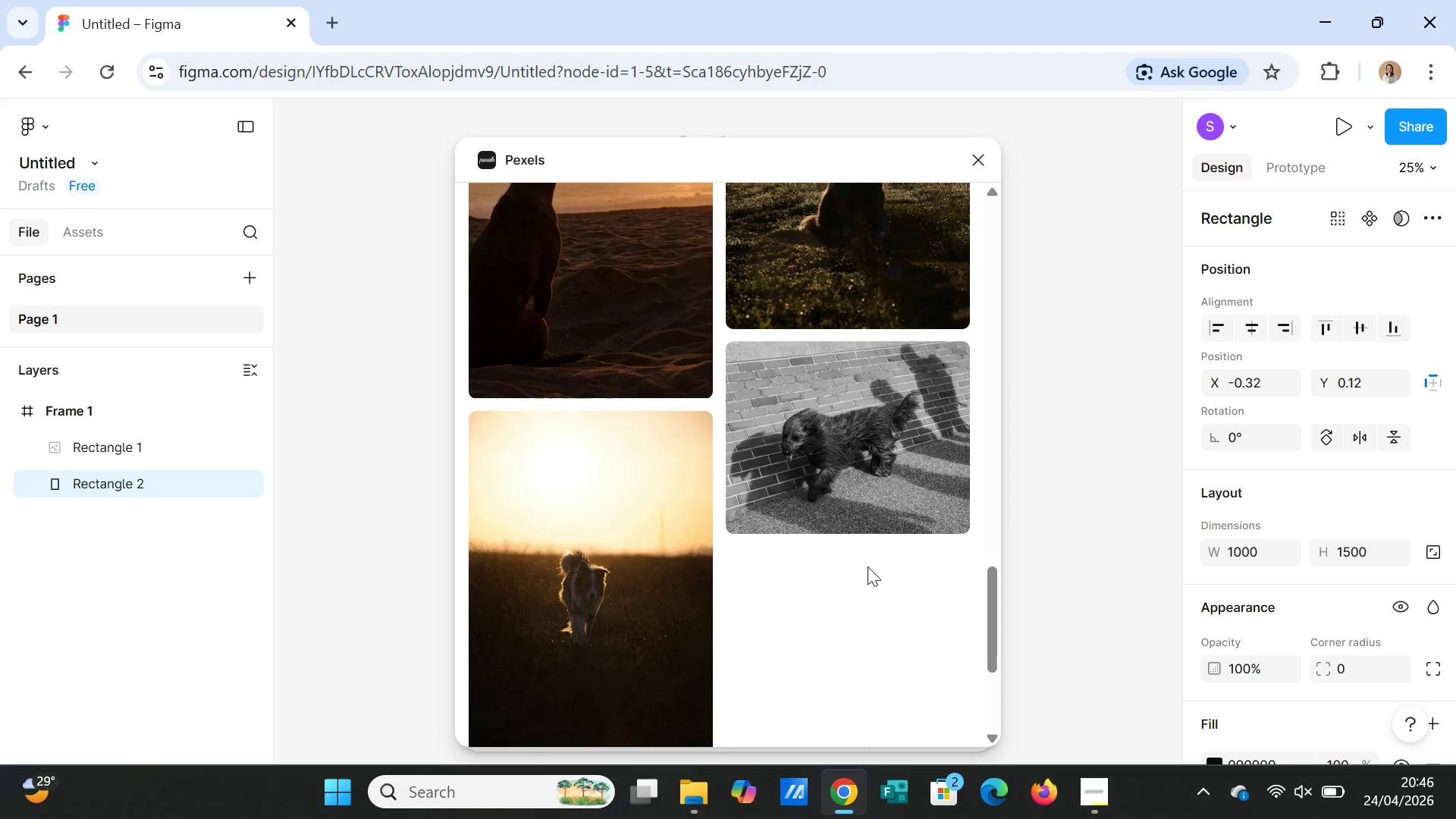 
scroll: coordinate [868, 566], scroll_direction: up, amount: 2.0
 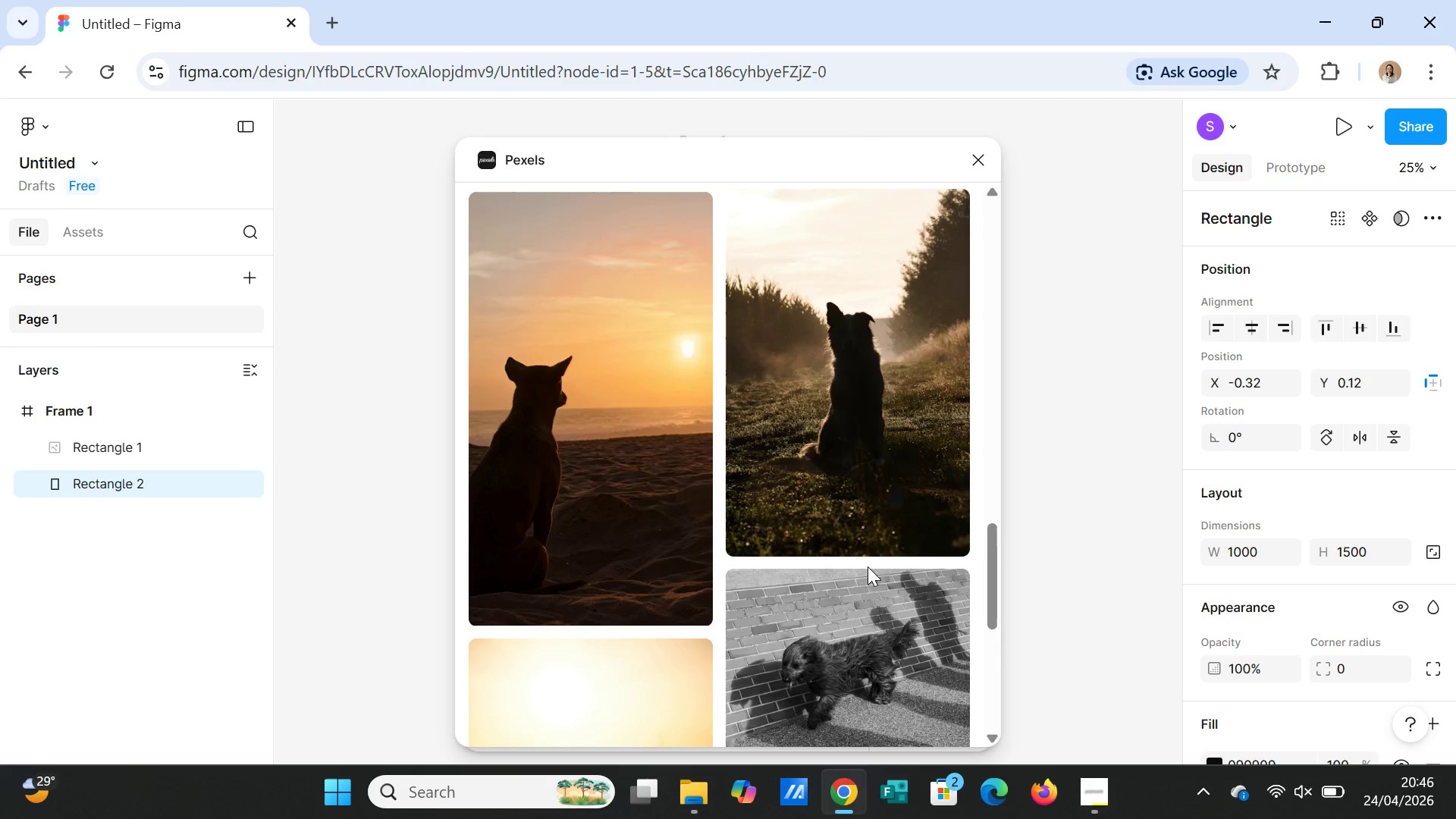 
scroll: coordinate [868, 563], scroll_direction: down, amount: 29.0
 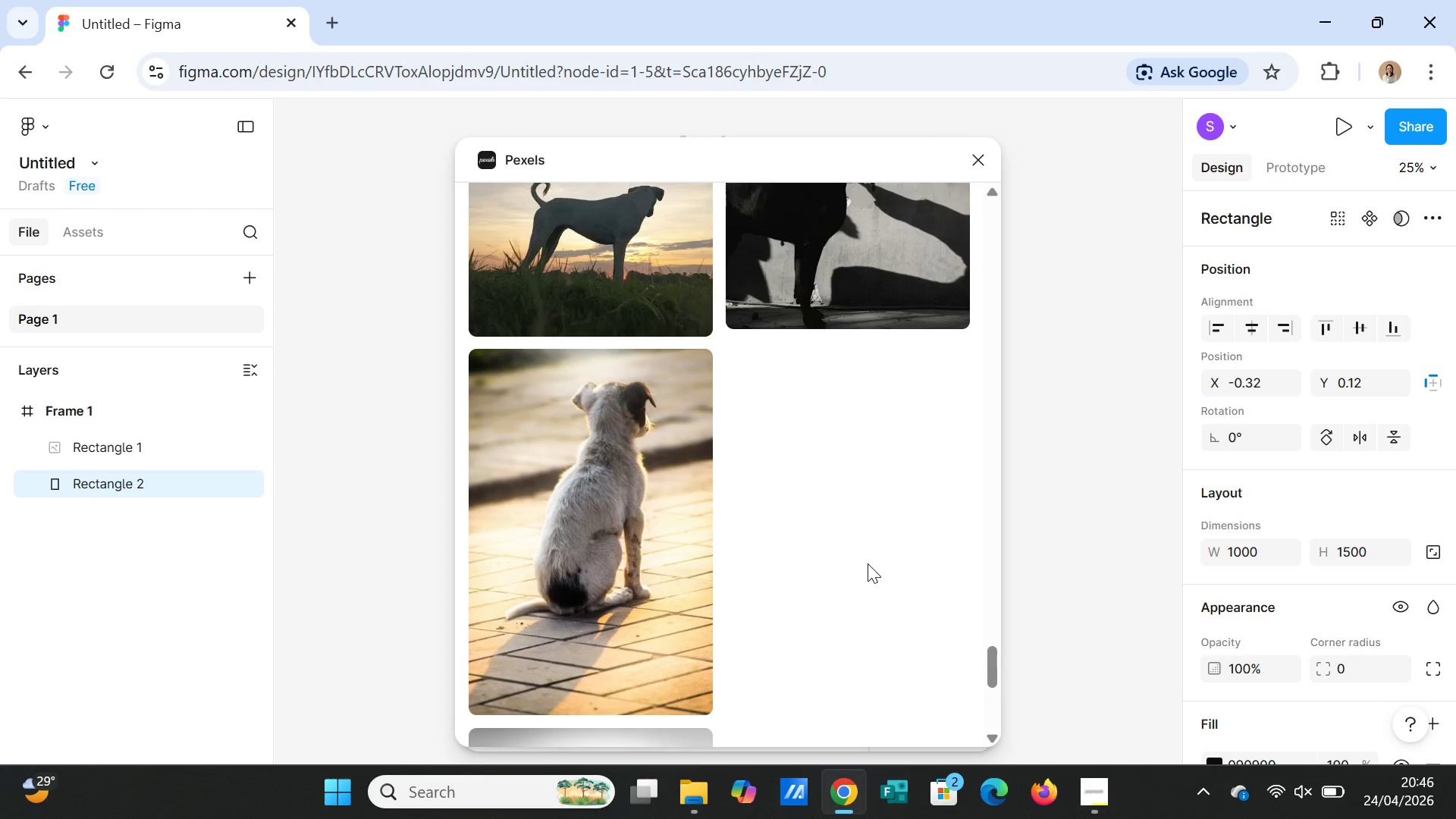 
scroll: coordinate [868, 563], scroll_direction: down, amount: 9.0
 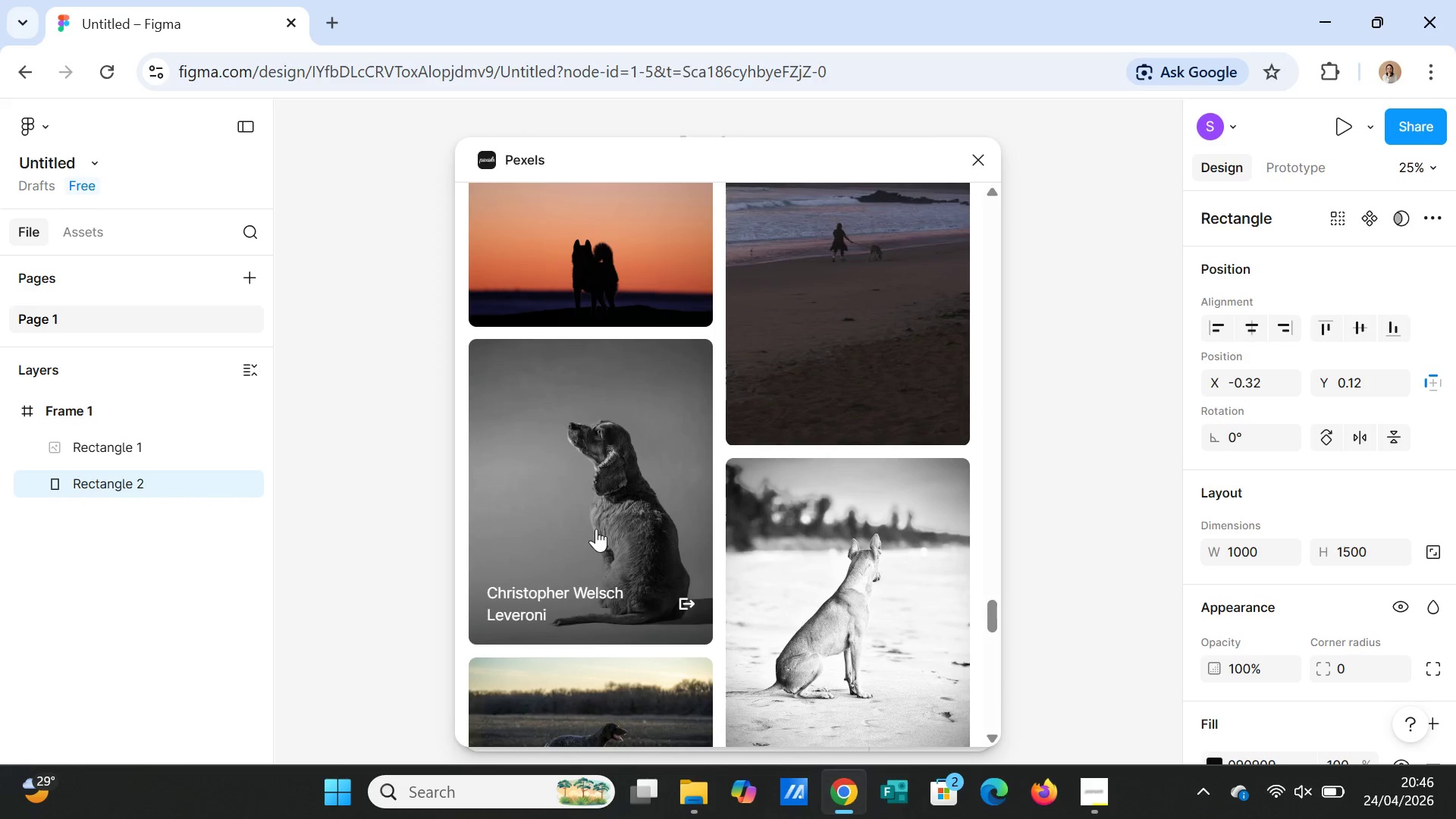 
left_click([596, 529])
 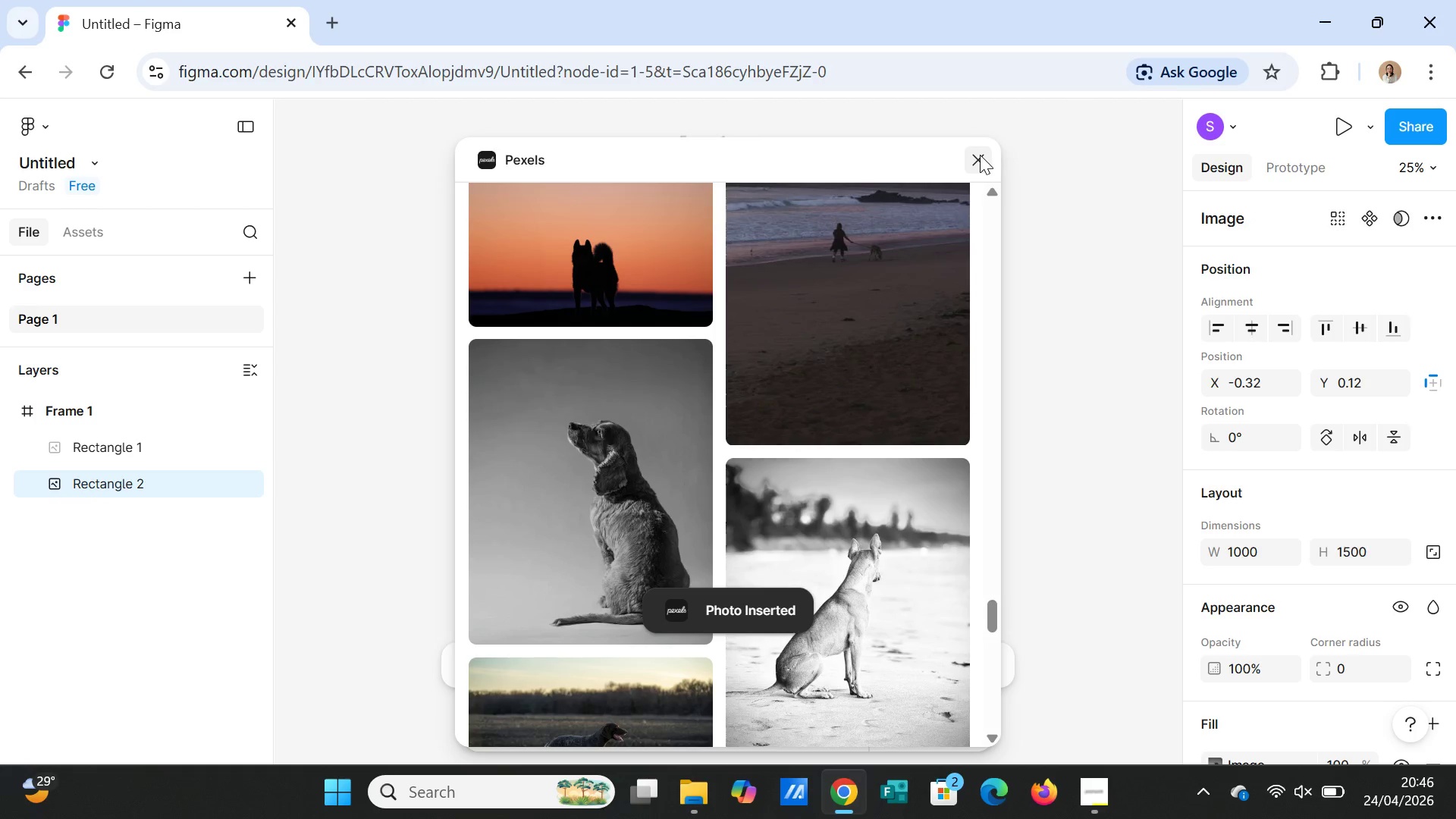 
left_click([980, 155])
 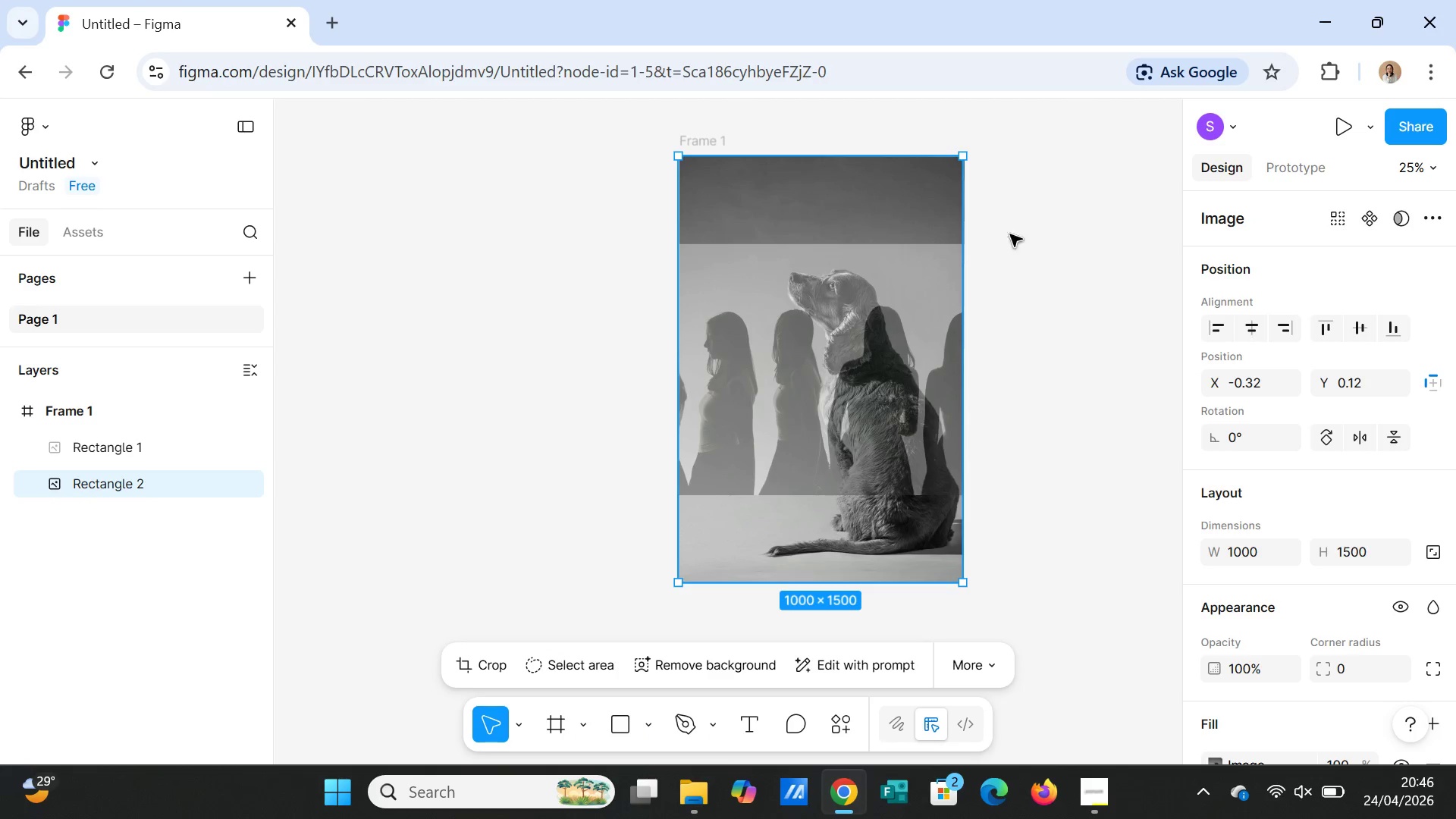 
left_click([1036, 374])
 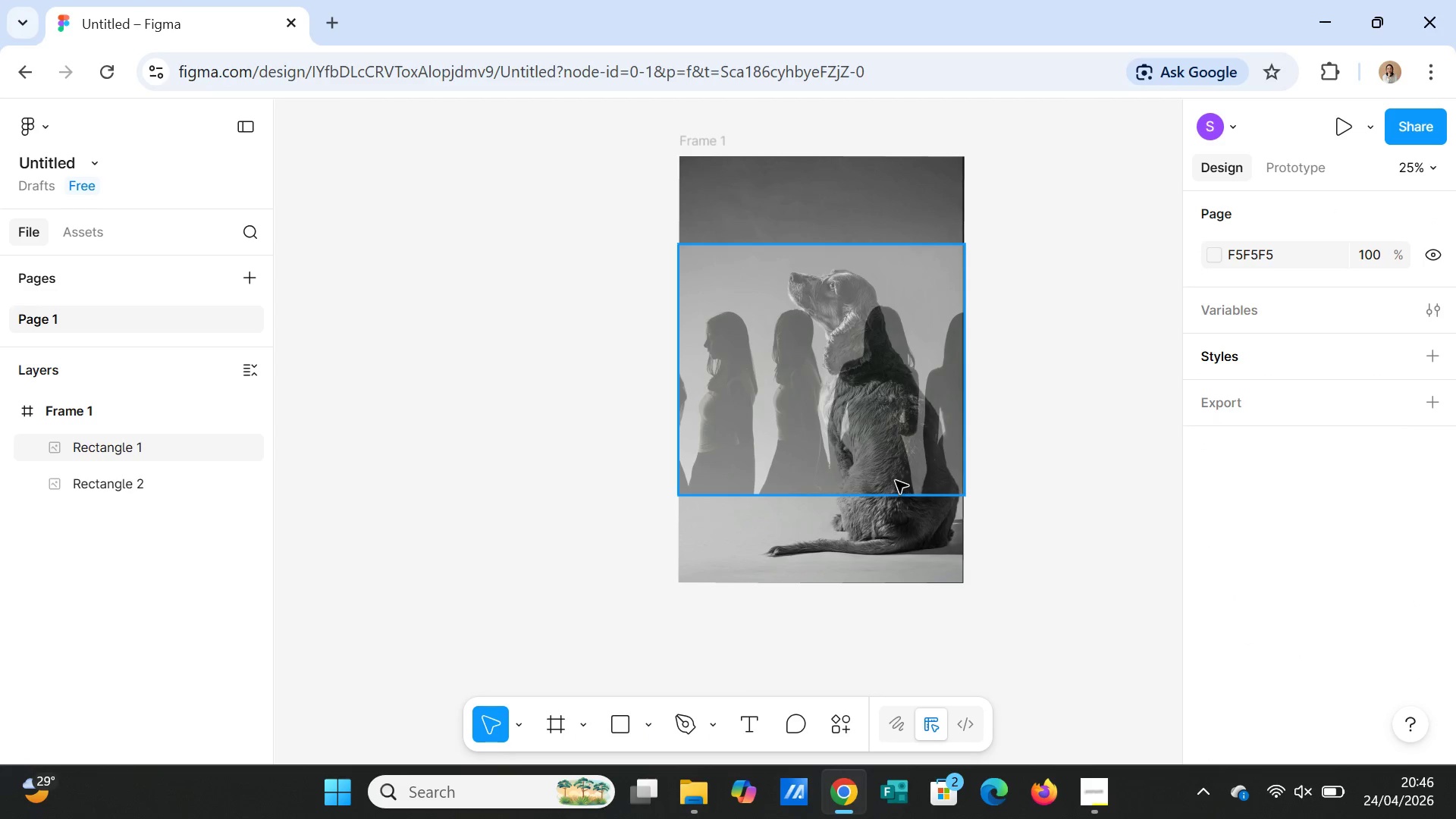 
left_click([896, 433])
 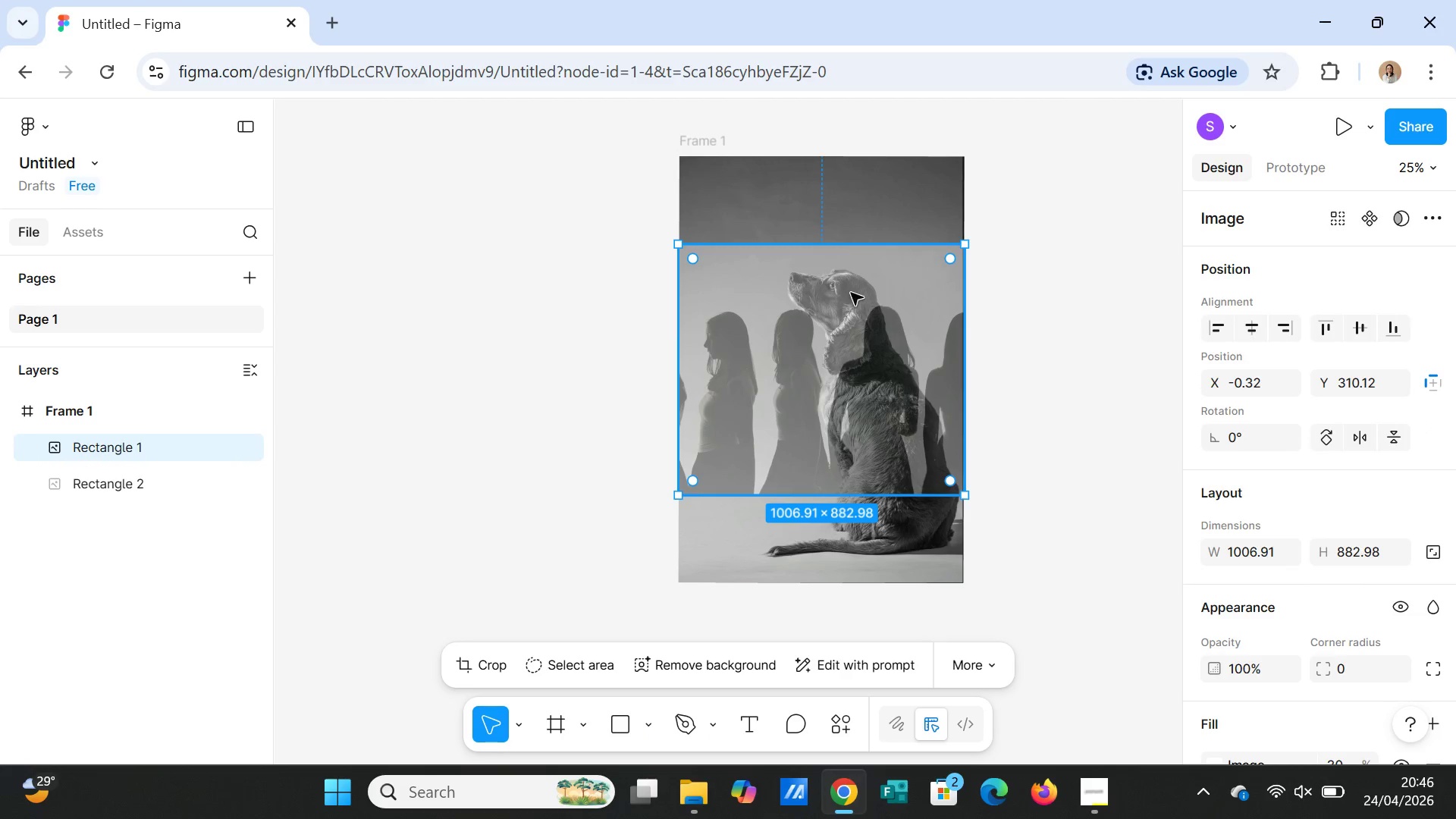 
left_click([857, 187])
 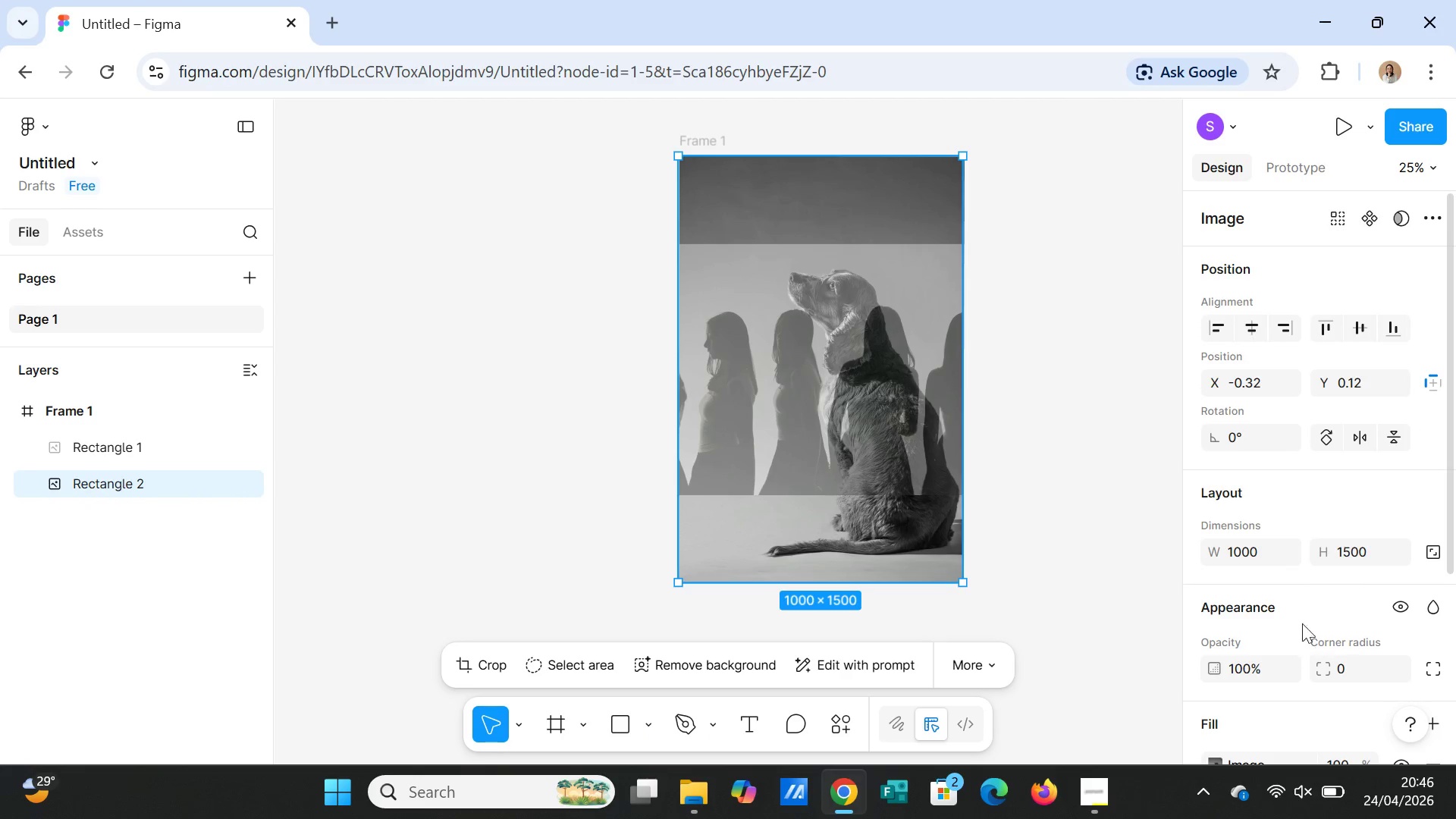 
scroll: coordinate [1276, 635], scroll_direction: down, amount: 1.0
 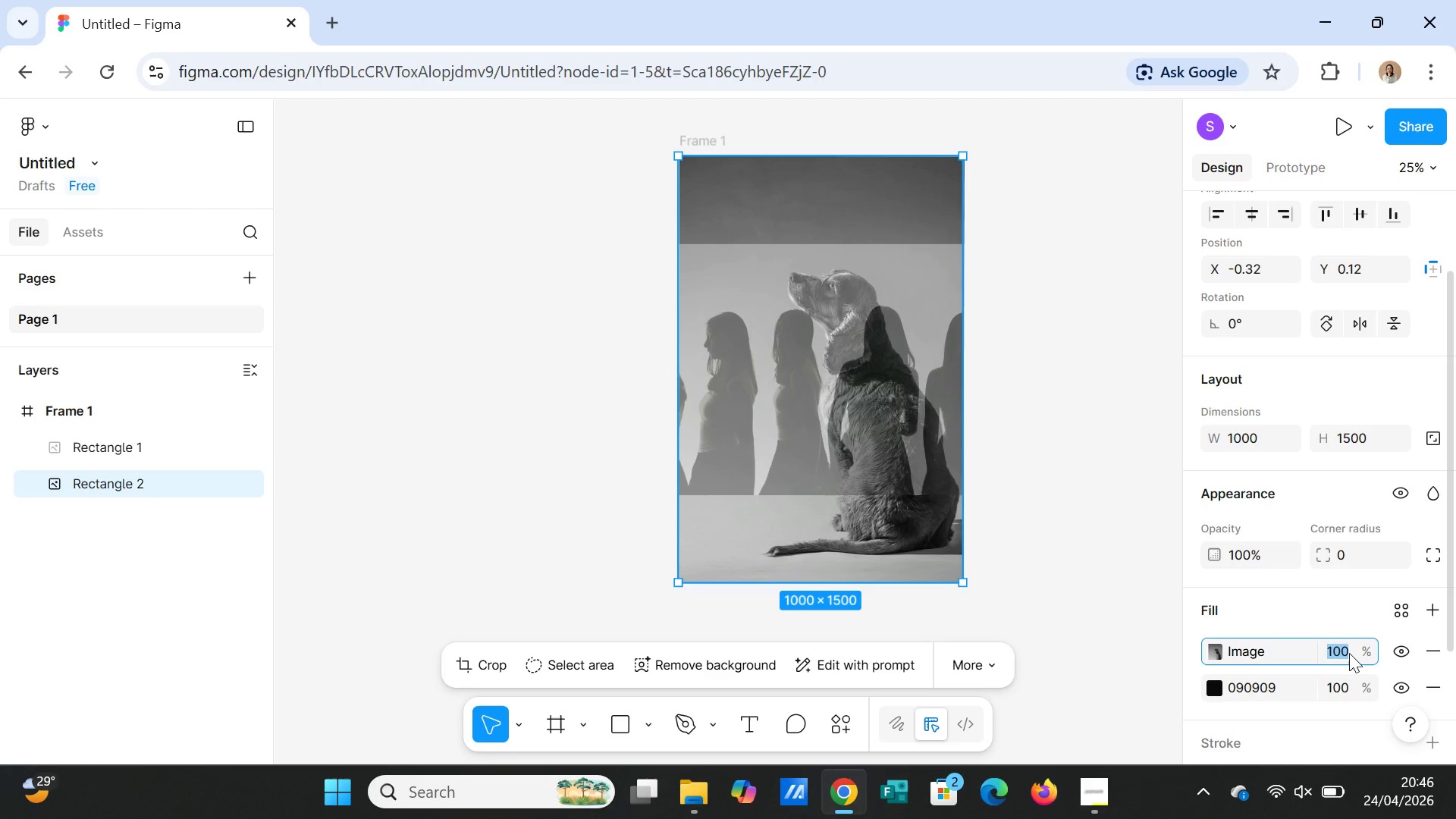 
type(20)
 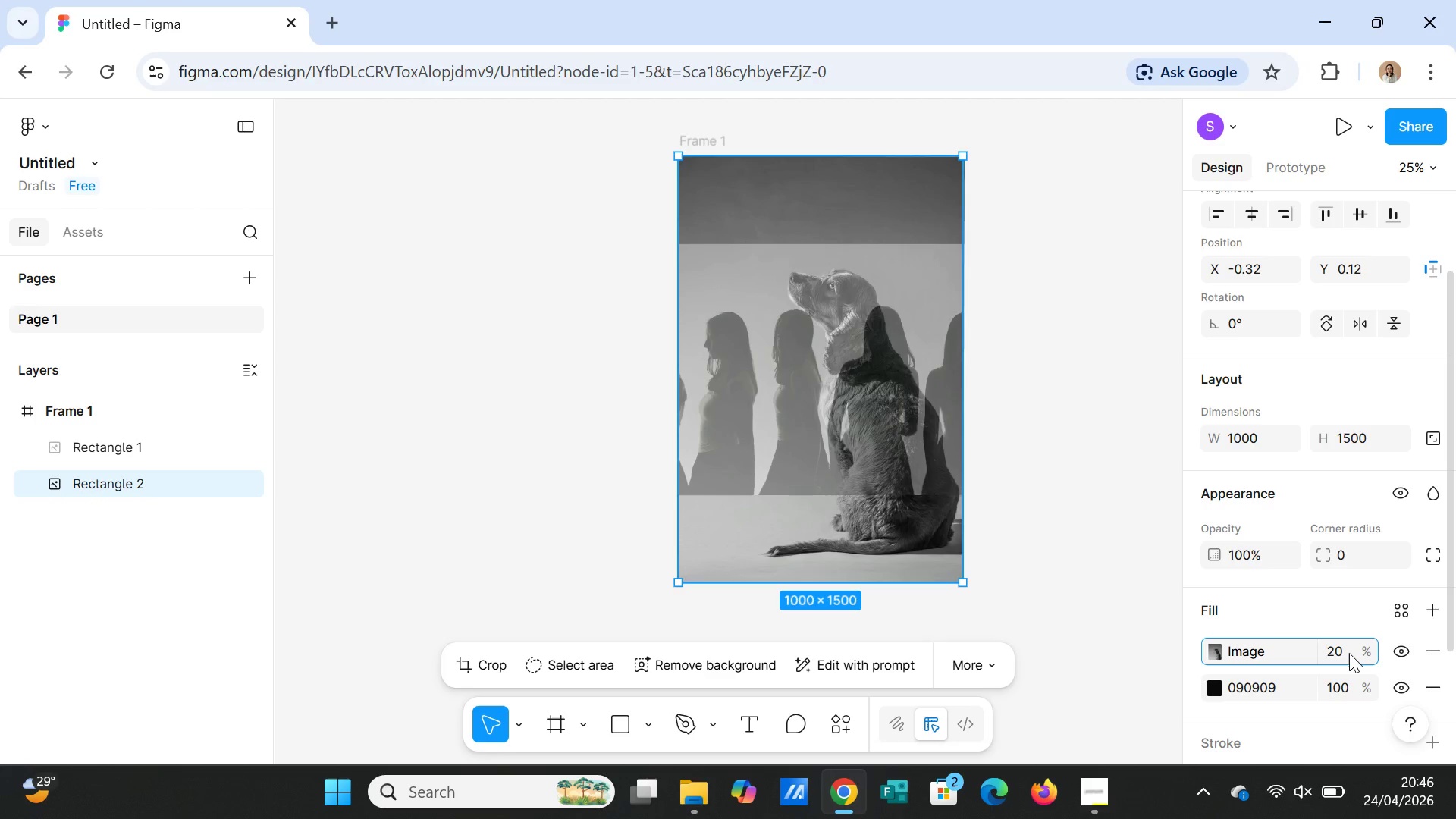 
key(Enter)
 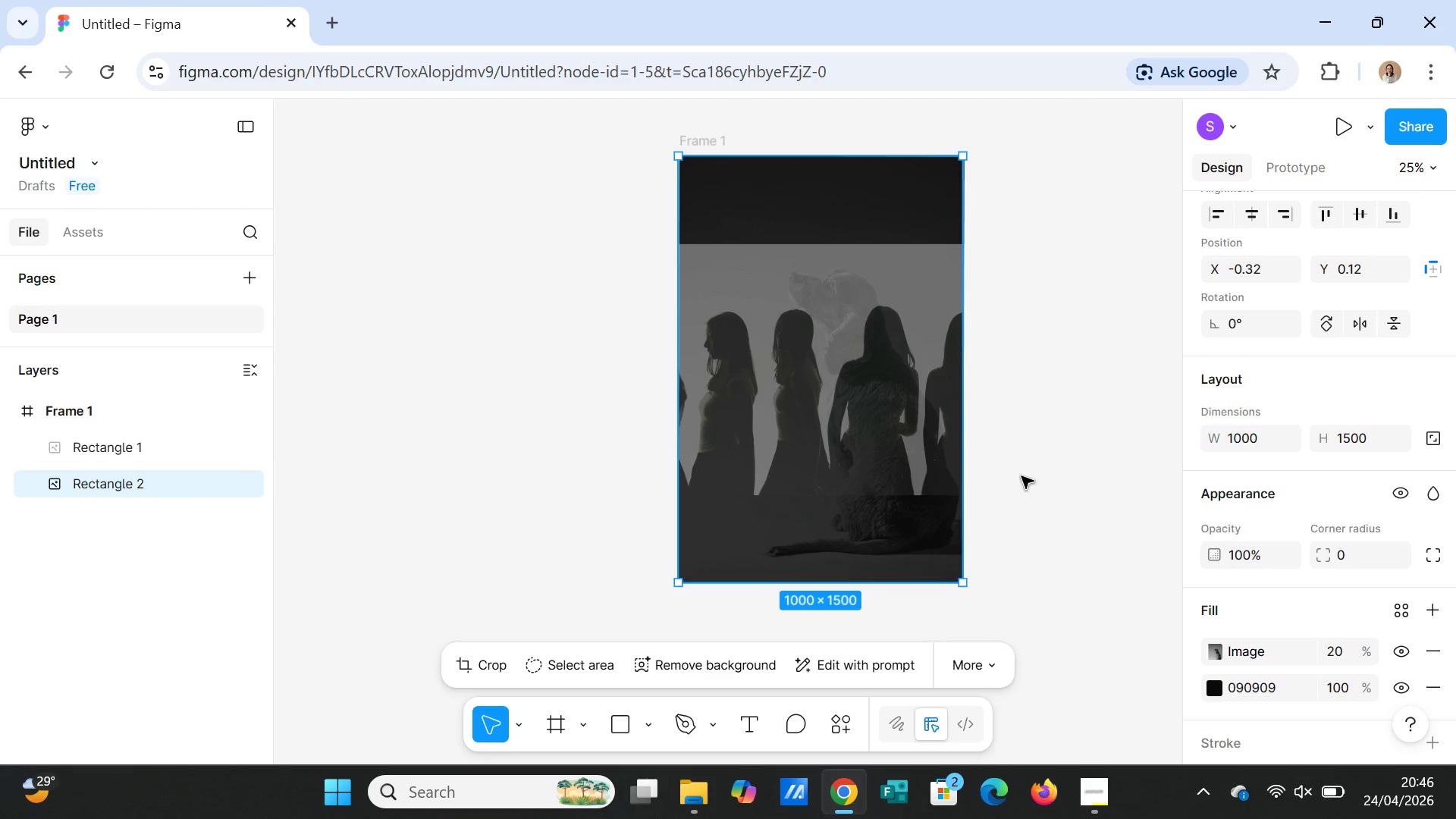 
left_click([821, 397])
 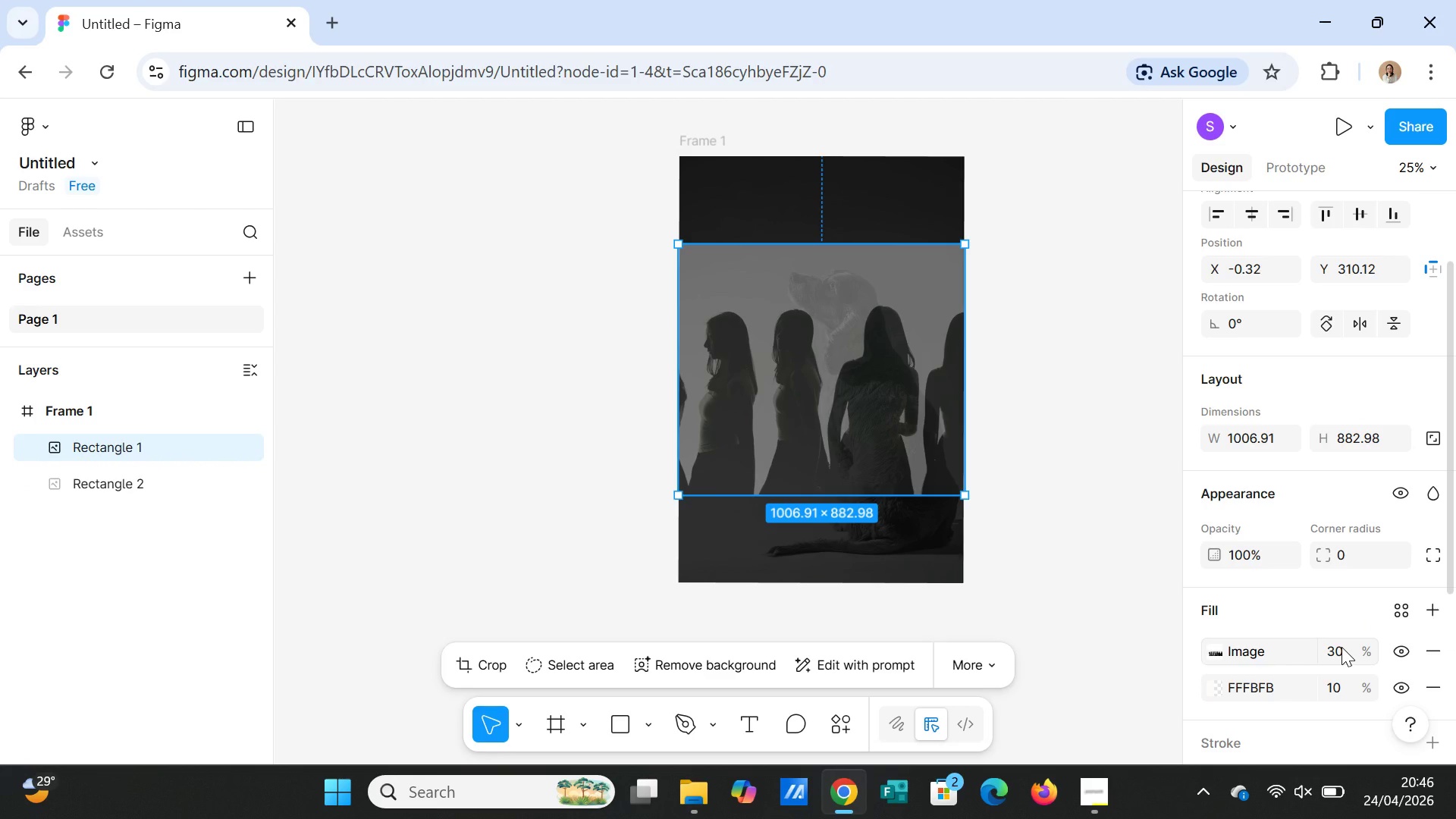 
left_click([1081, 534])
 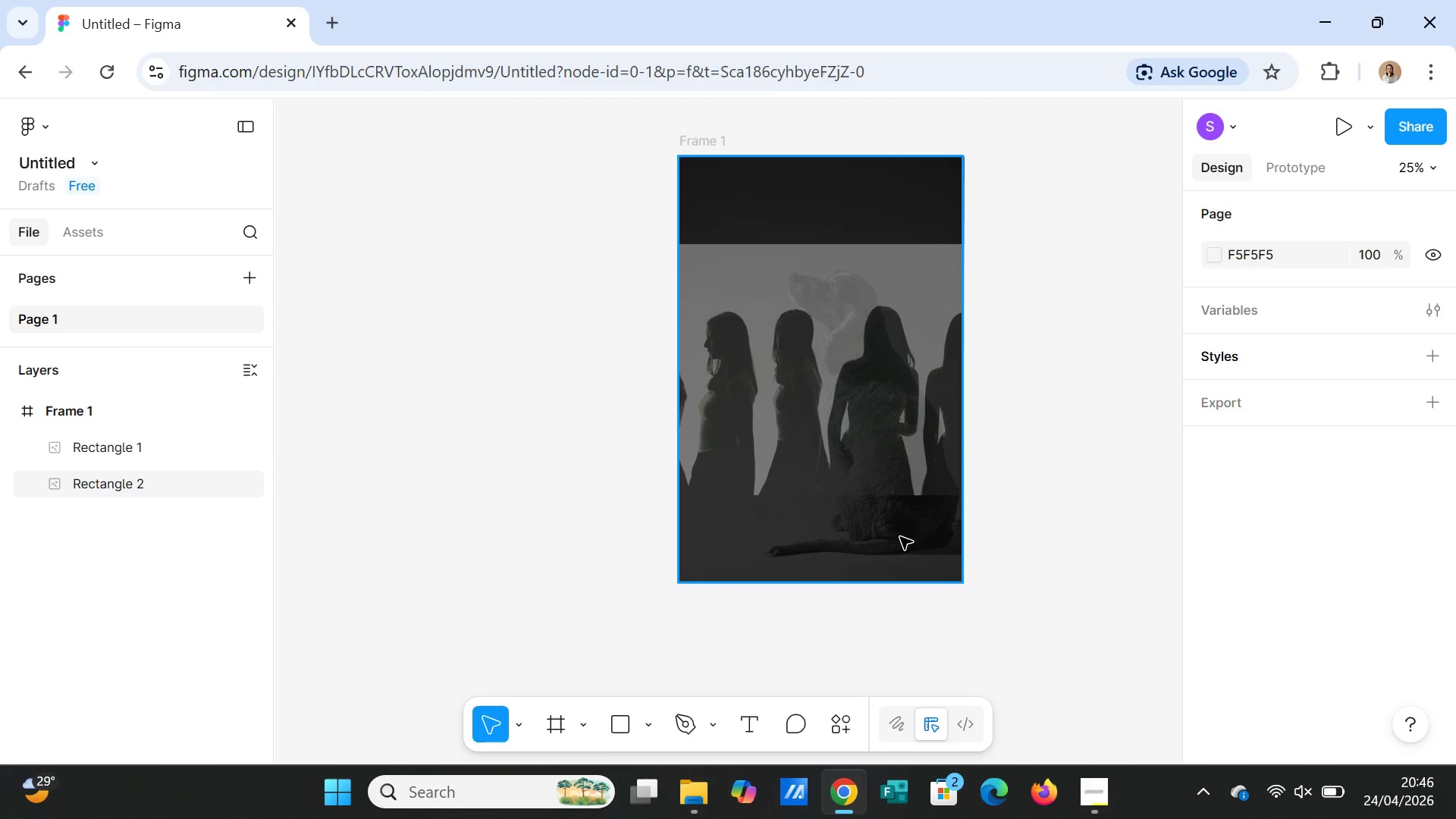 
wait(6.5)
 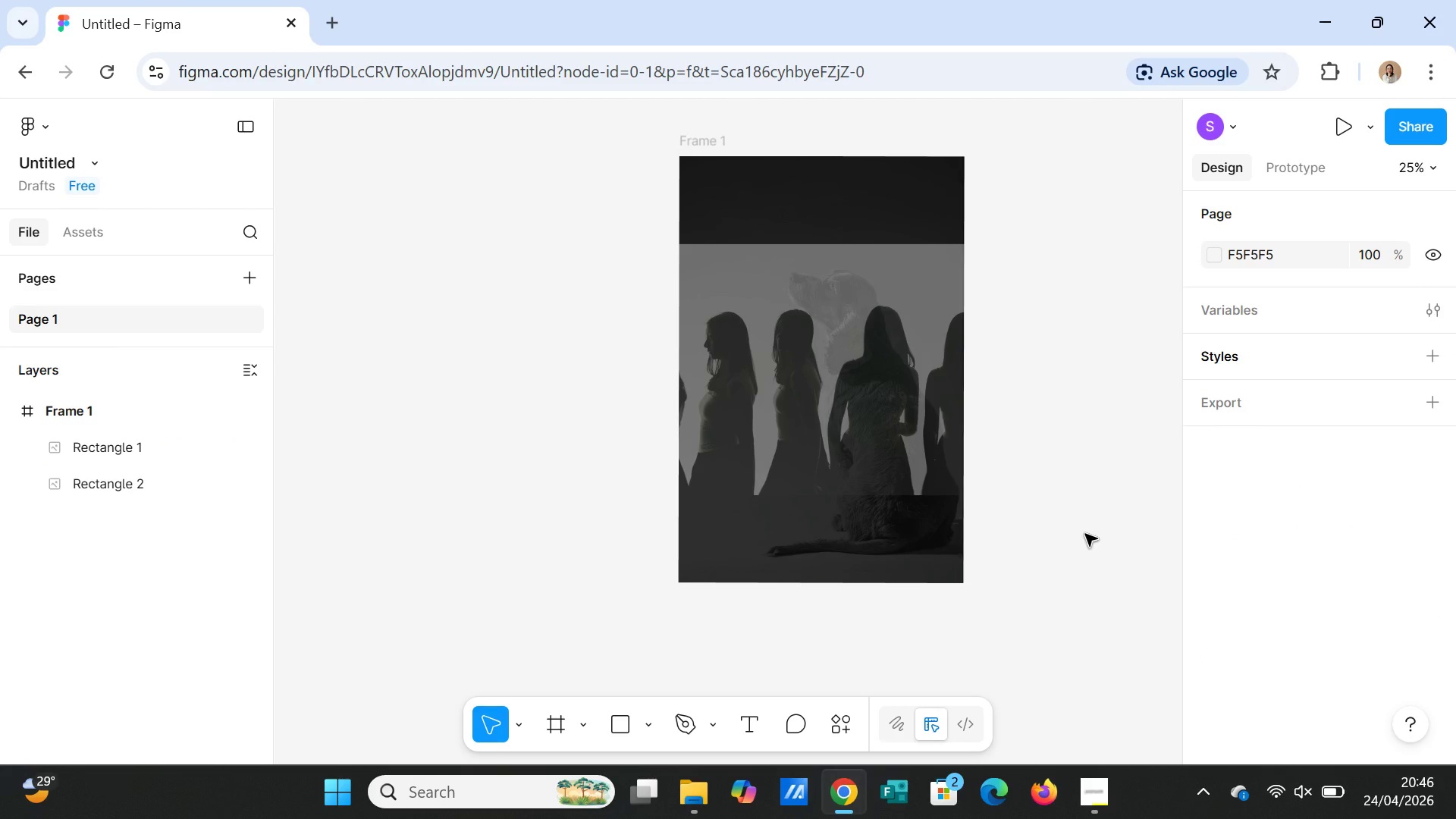 
left_click([1021, 537])
 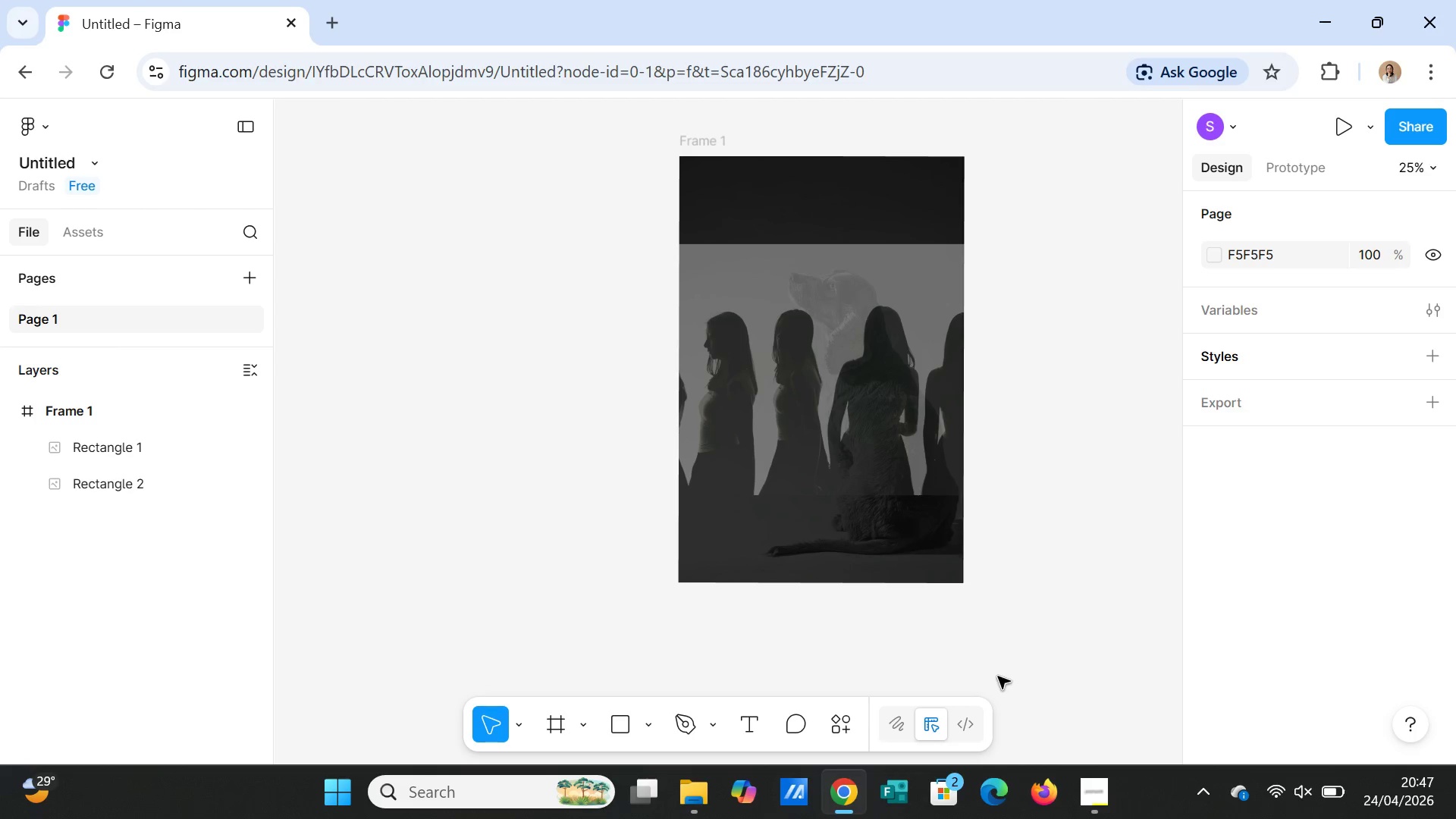 
wait(7.27)
 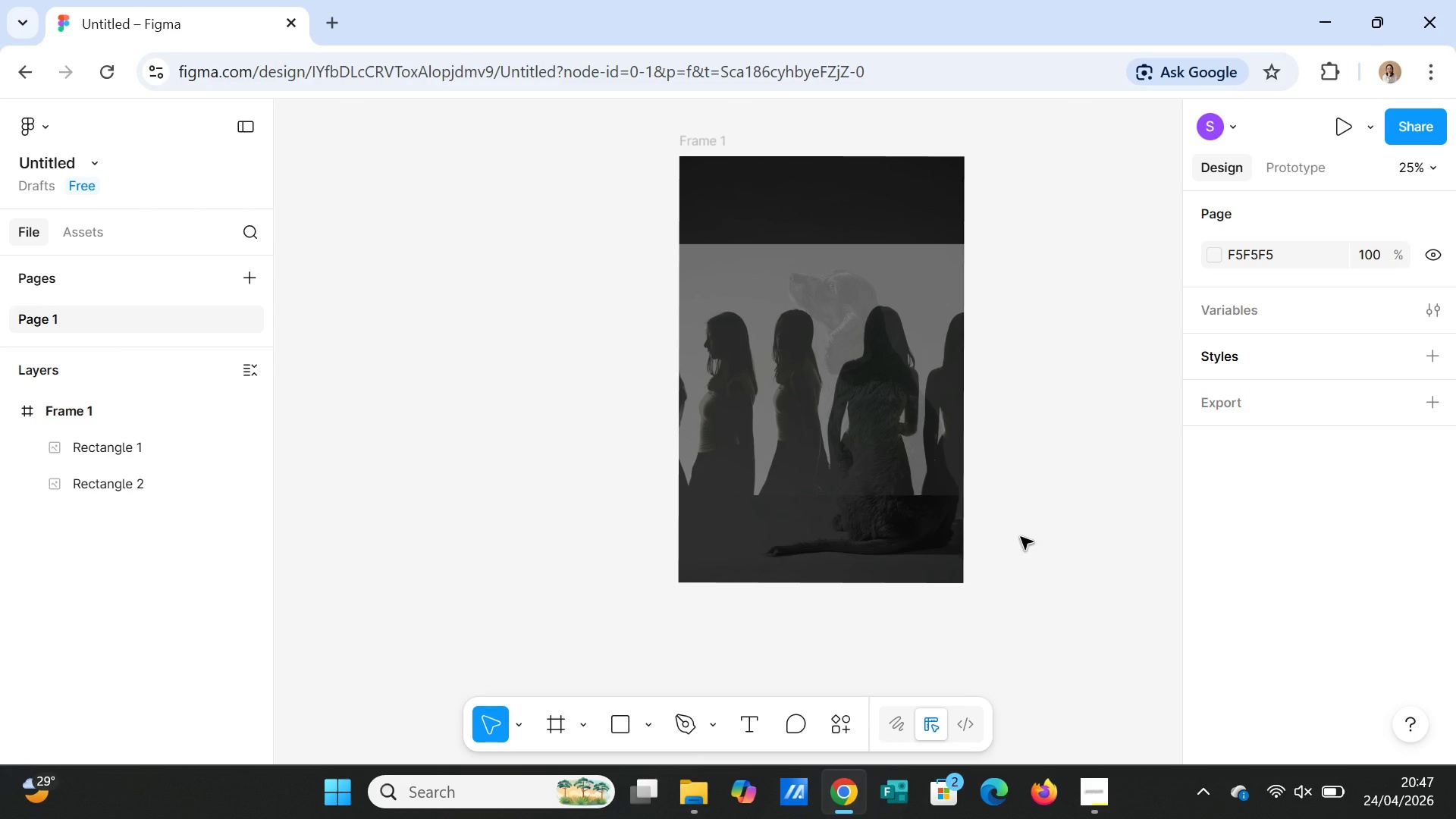 
left_click([749, 725])
 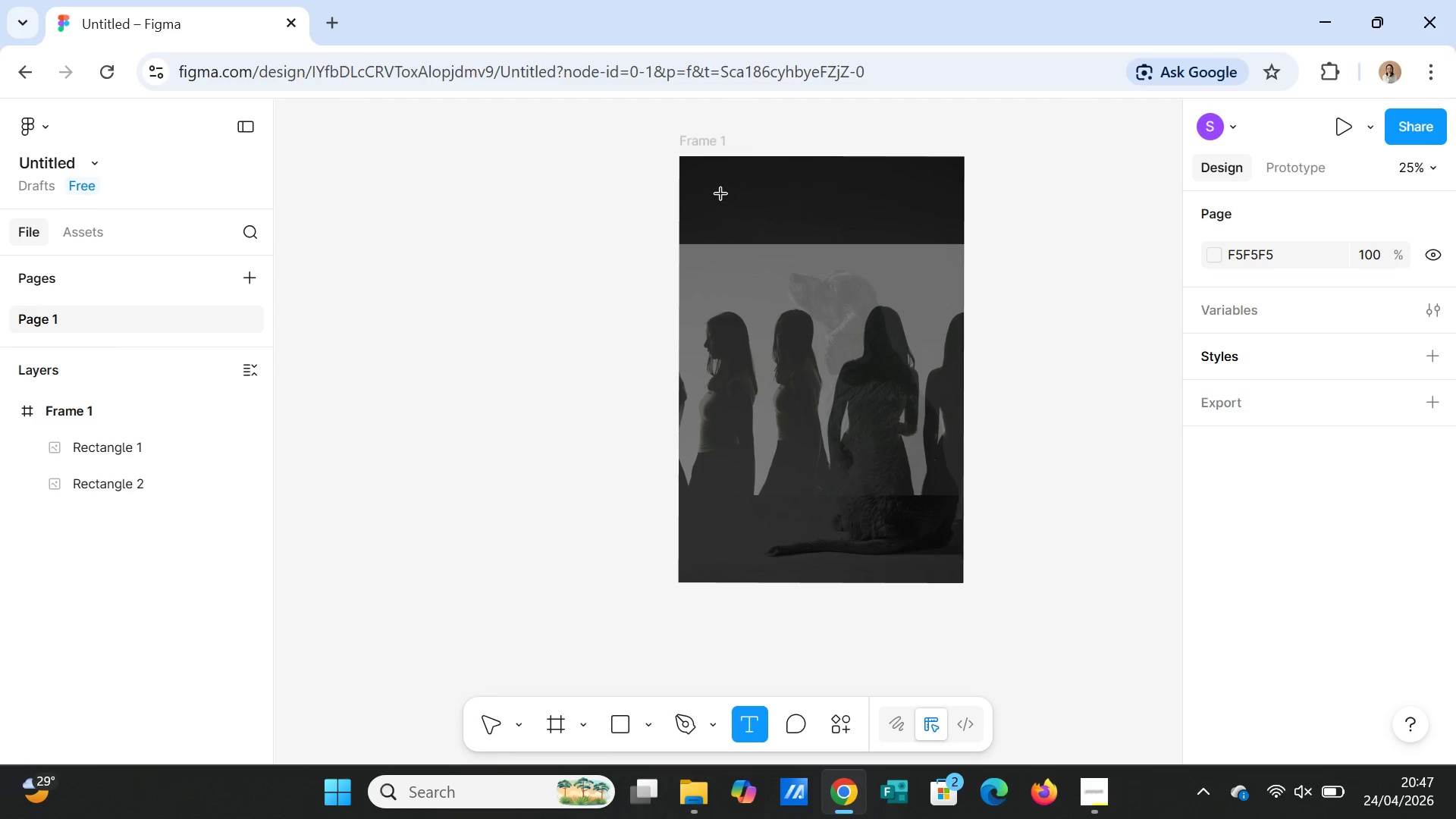 
left_click_drag(start_coordinate=[712, 187], to_coordinate=[927, 228])
 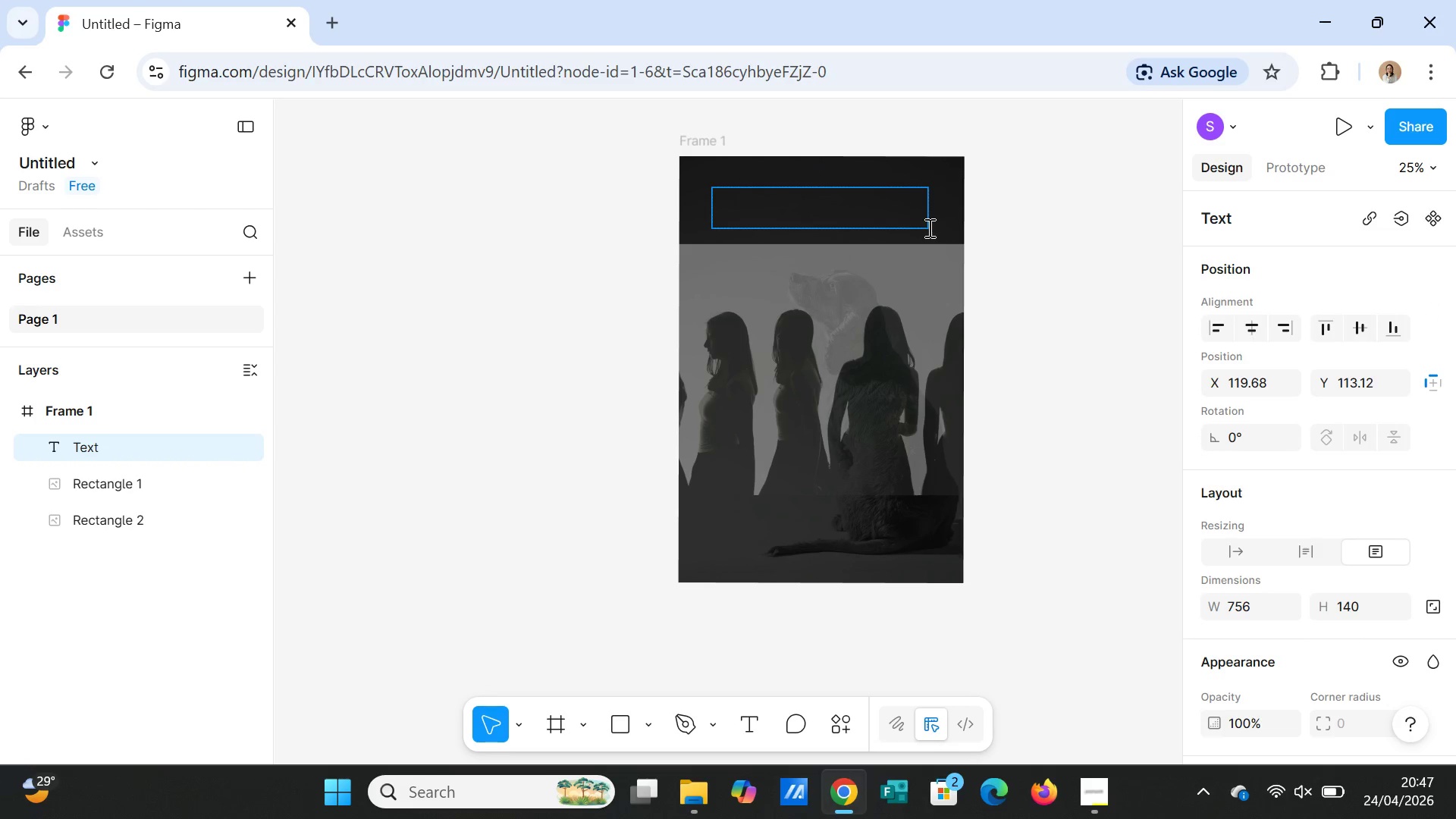 
wait(8.55)
 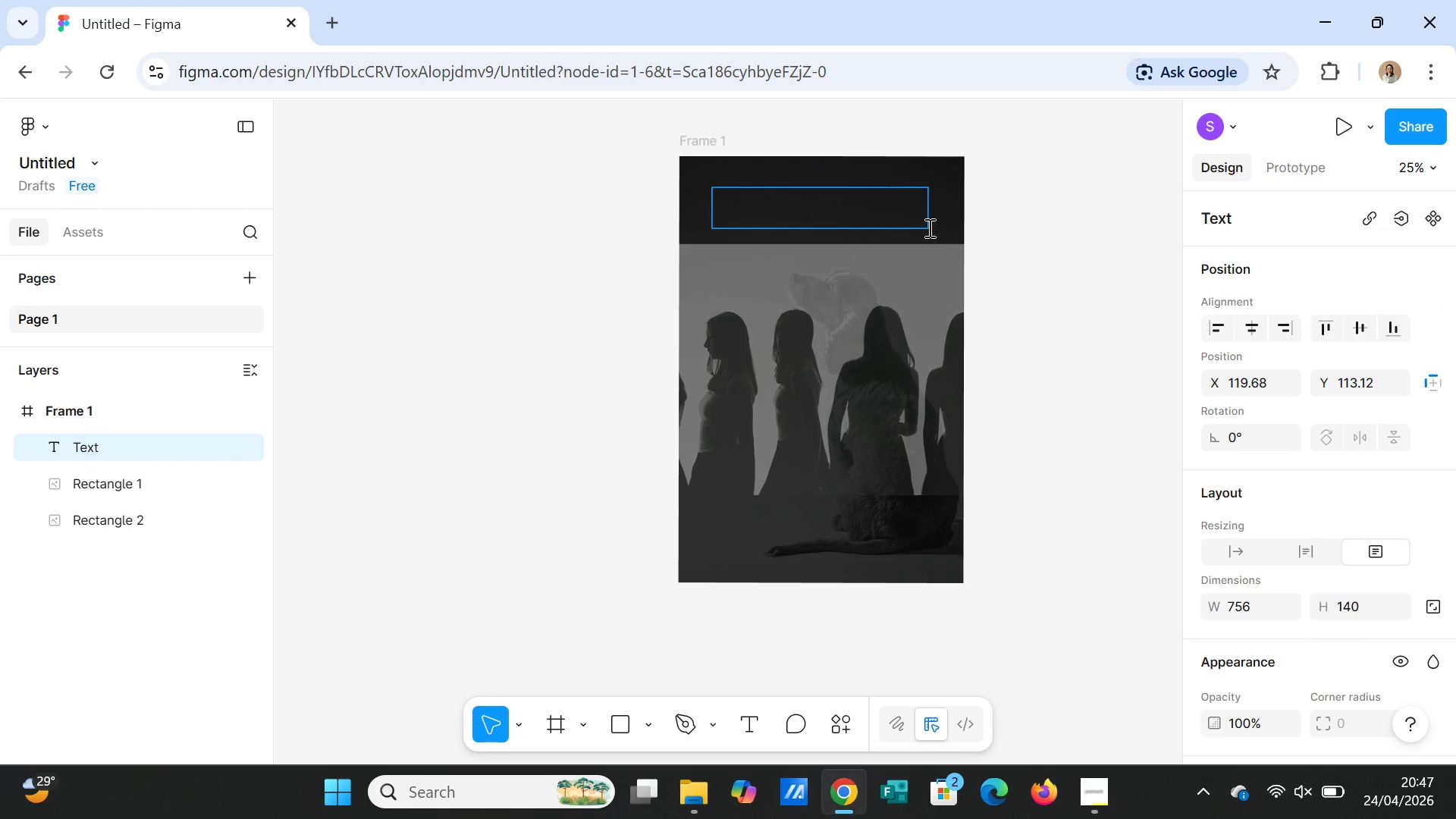 
type(CROWN YOUR STORY)
 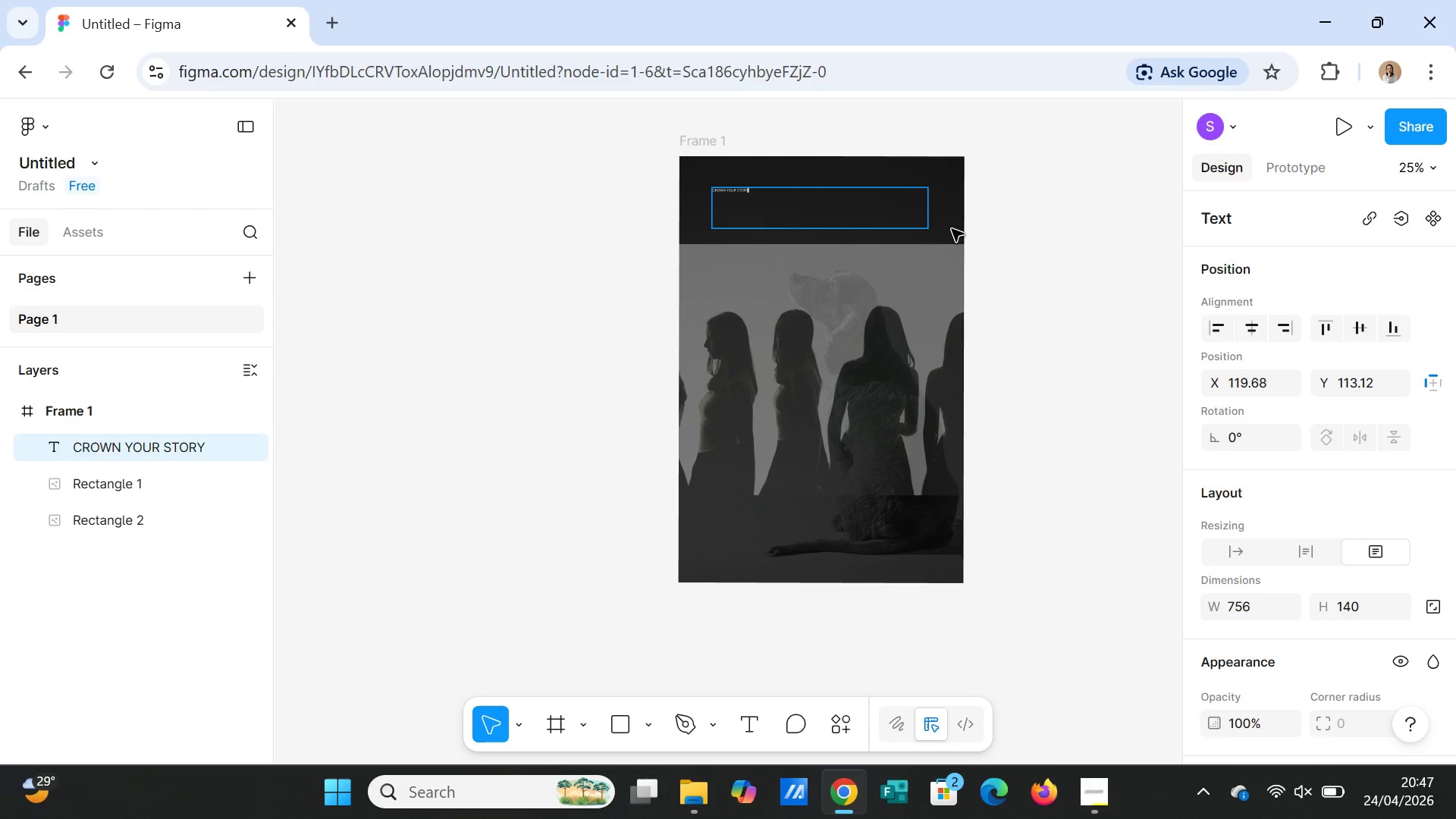 
left_click([1117, 331])
 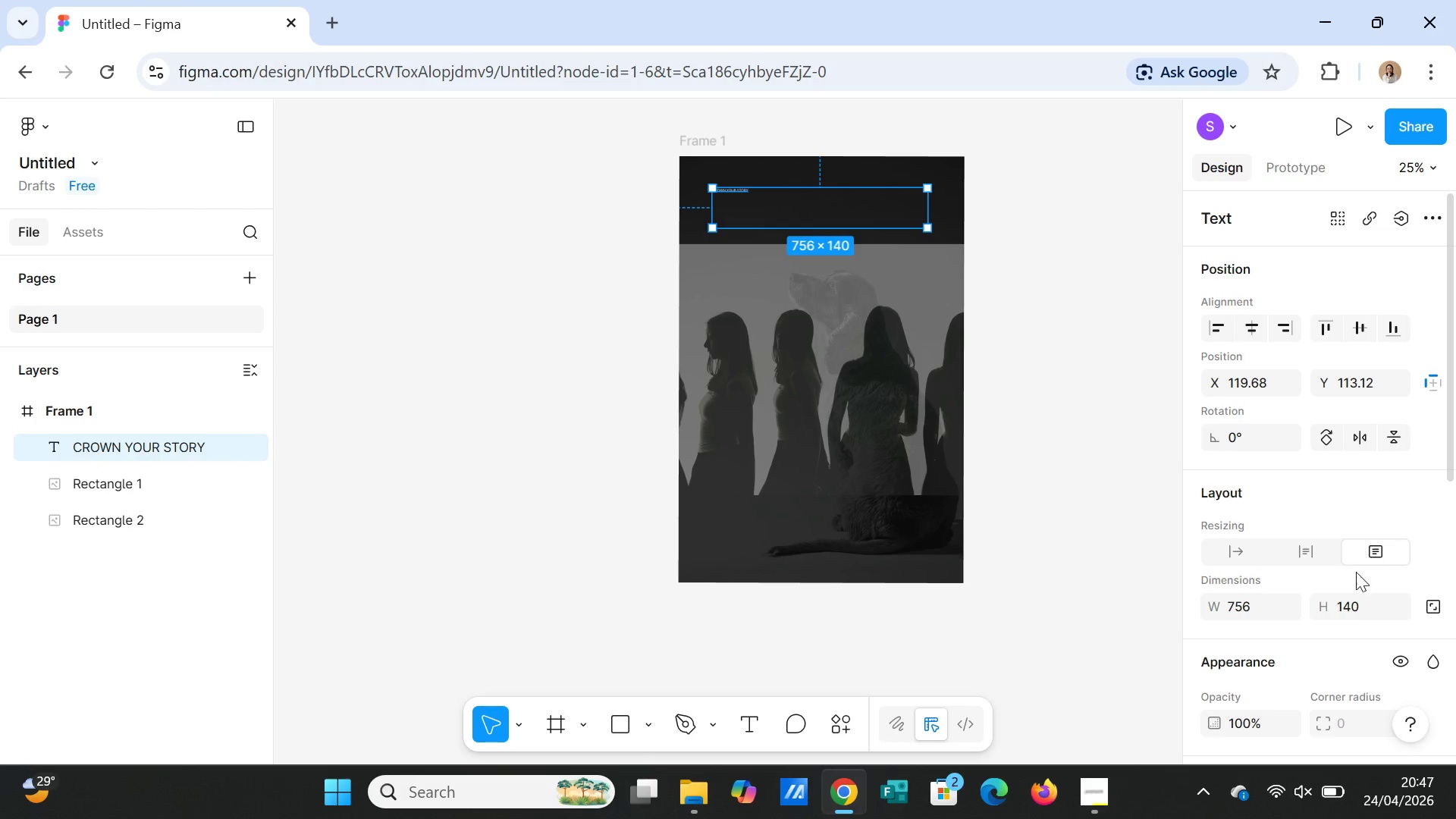 
scroll: coordinate [1323, 641], scroll_direction: down, amount: 4.0
 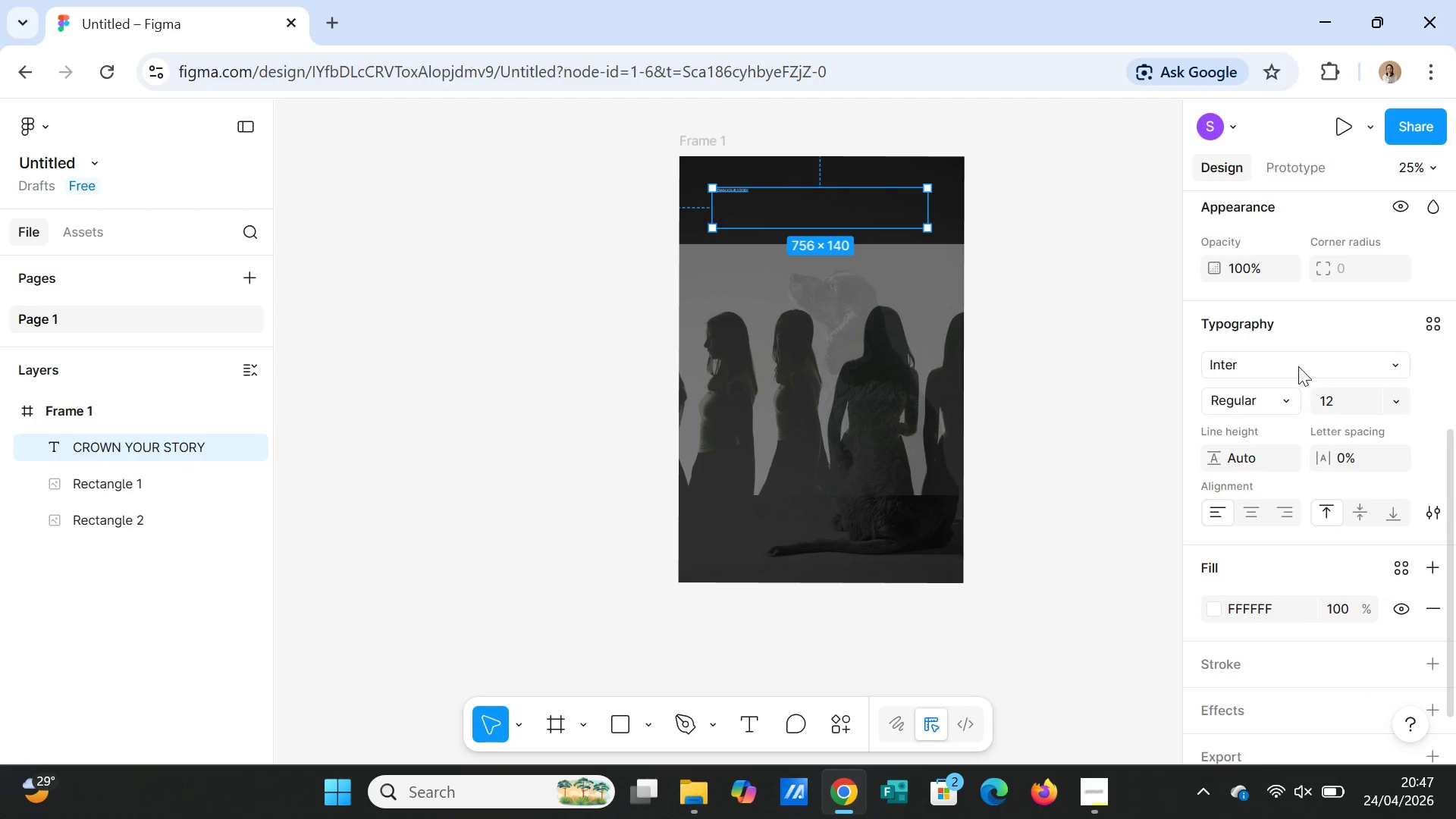 
left_click([1298, 361])
 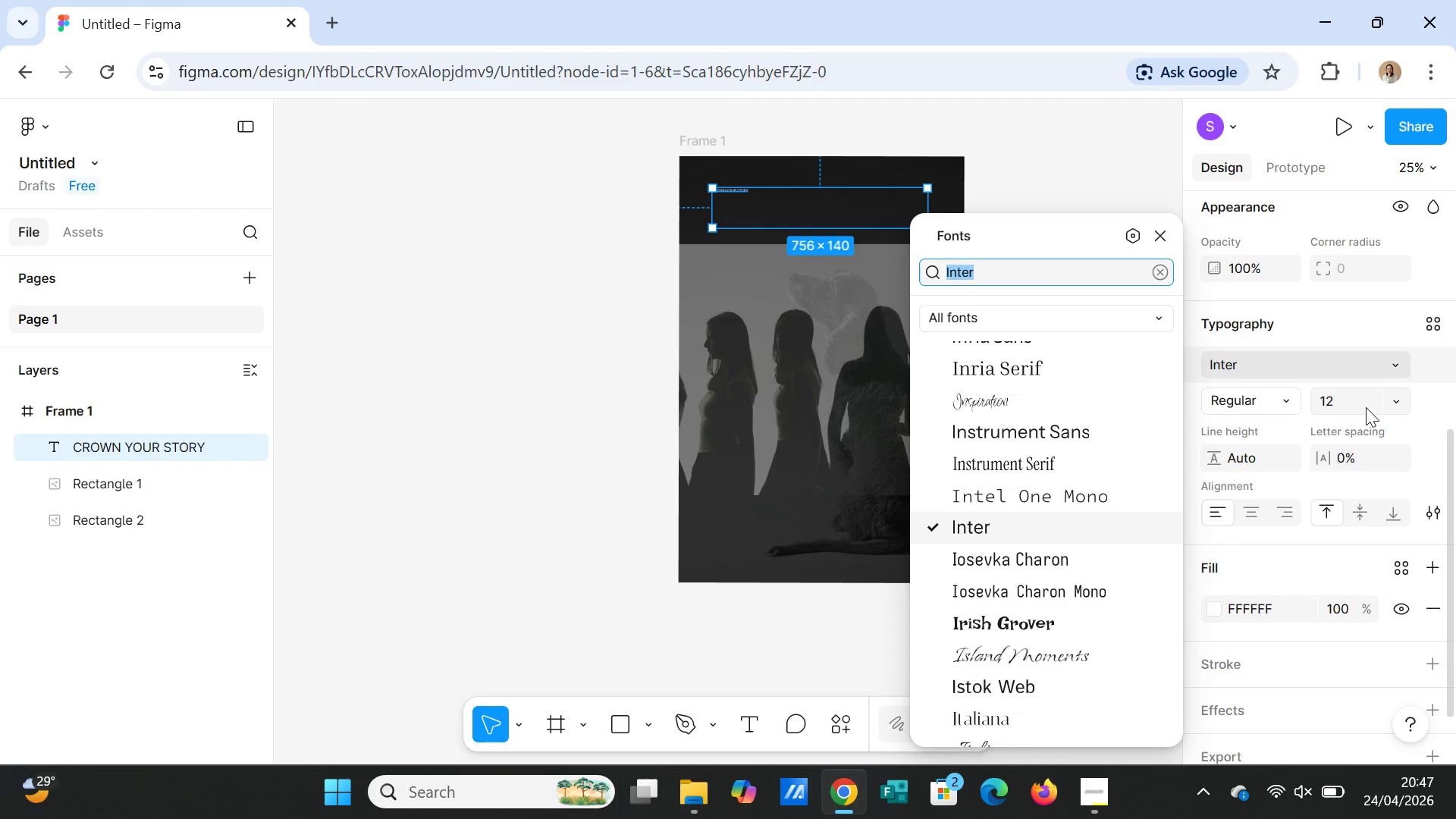 
left_click([1367, 401])
 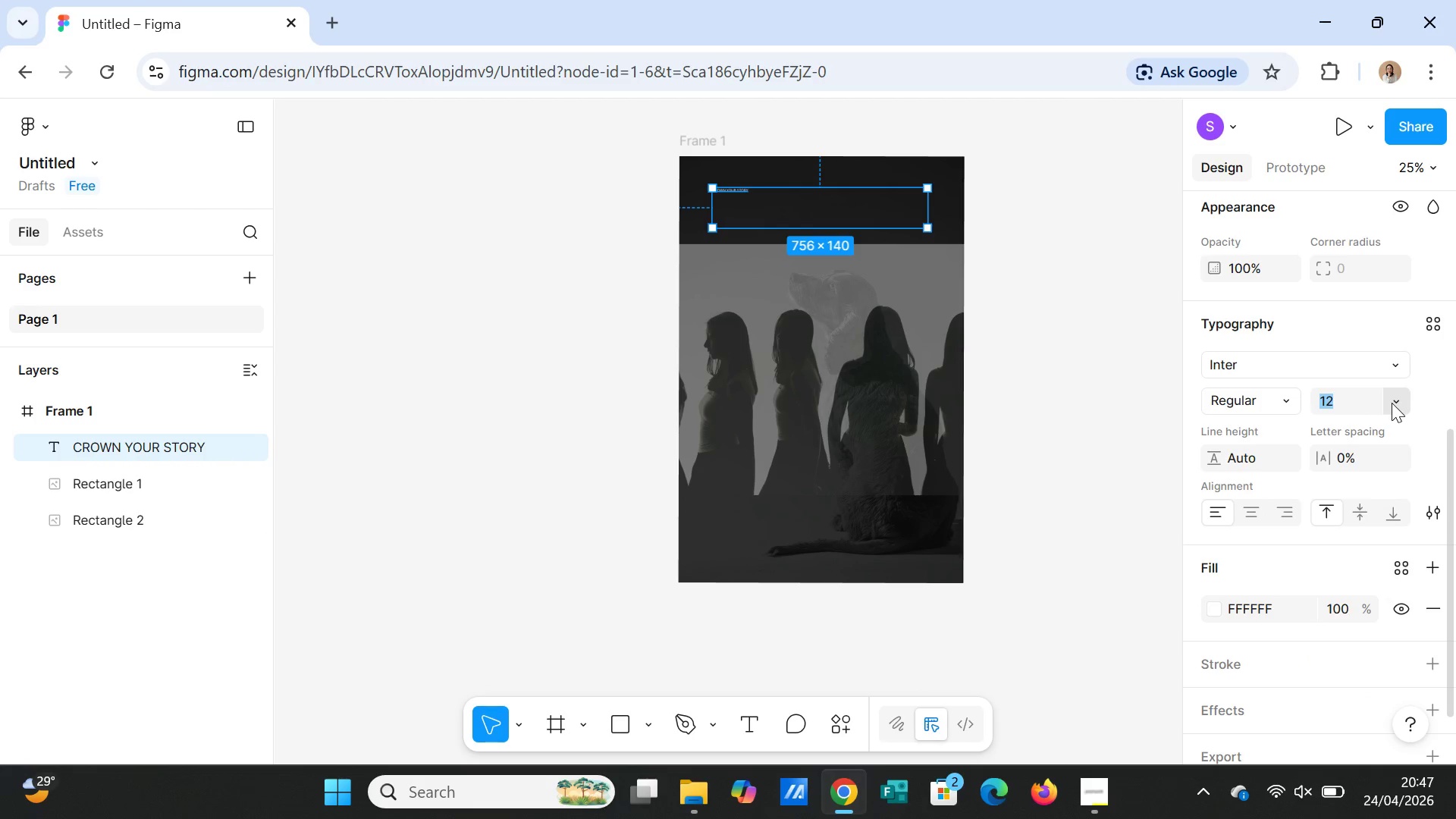 
left_click([1392, 403])
 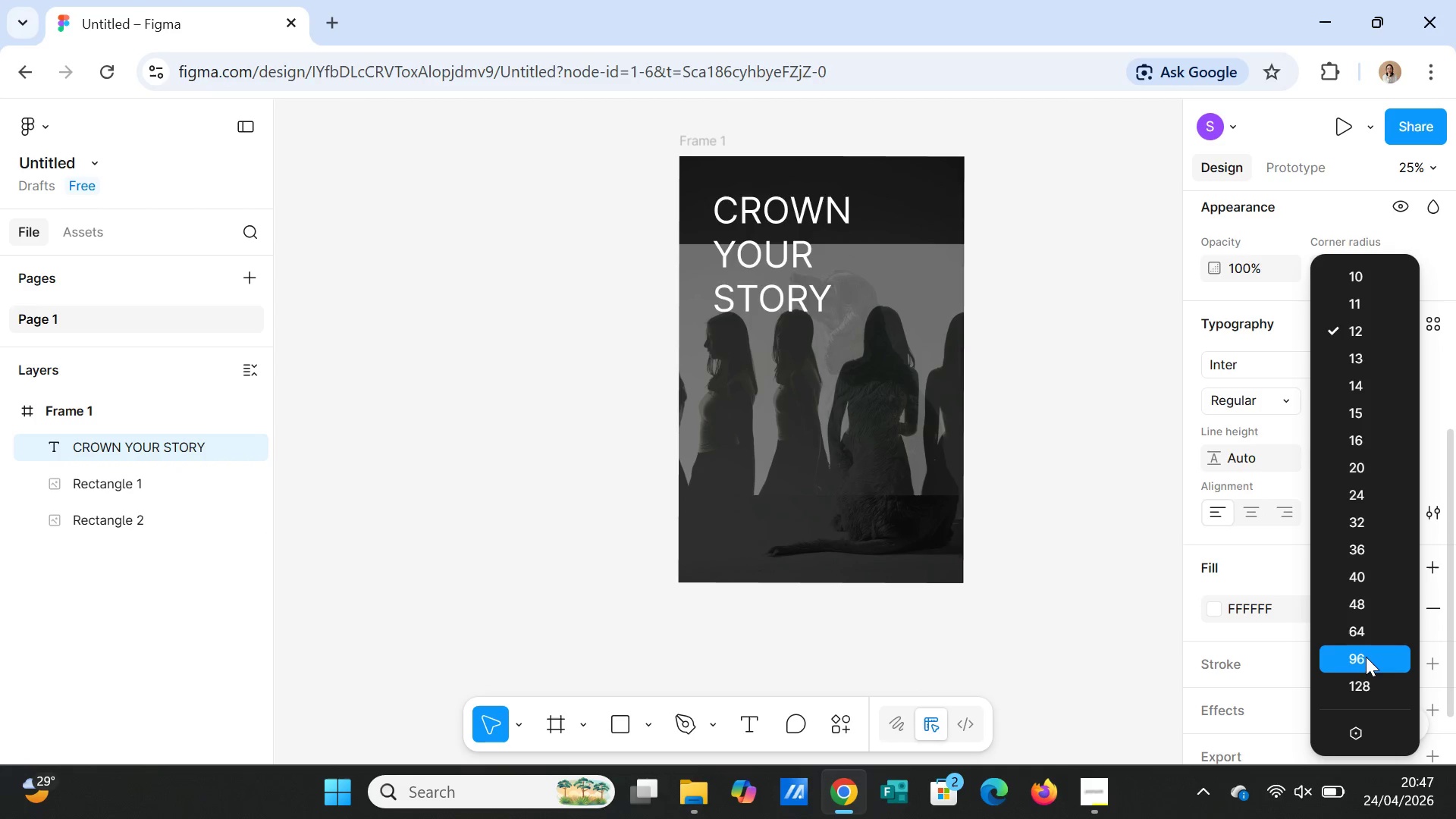 
left_click([1366, 656])
 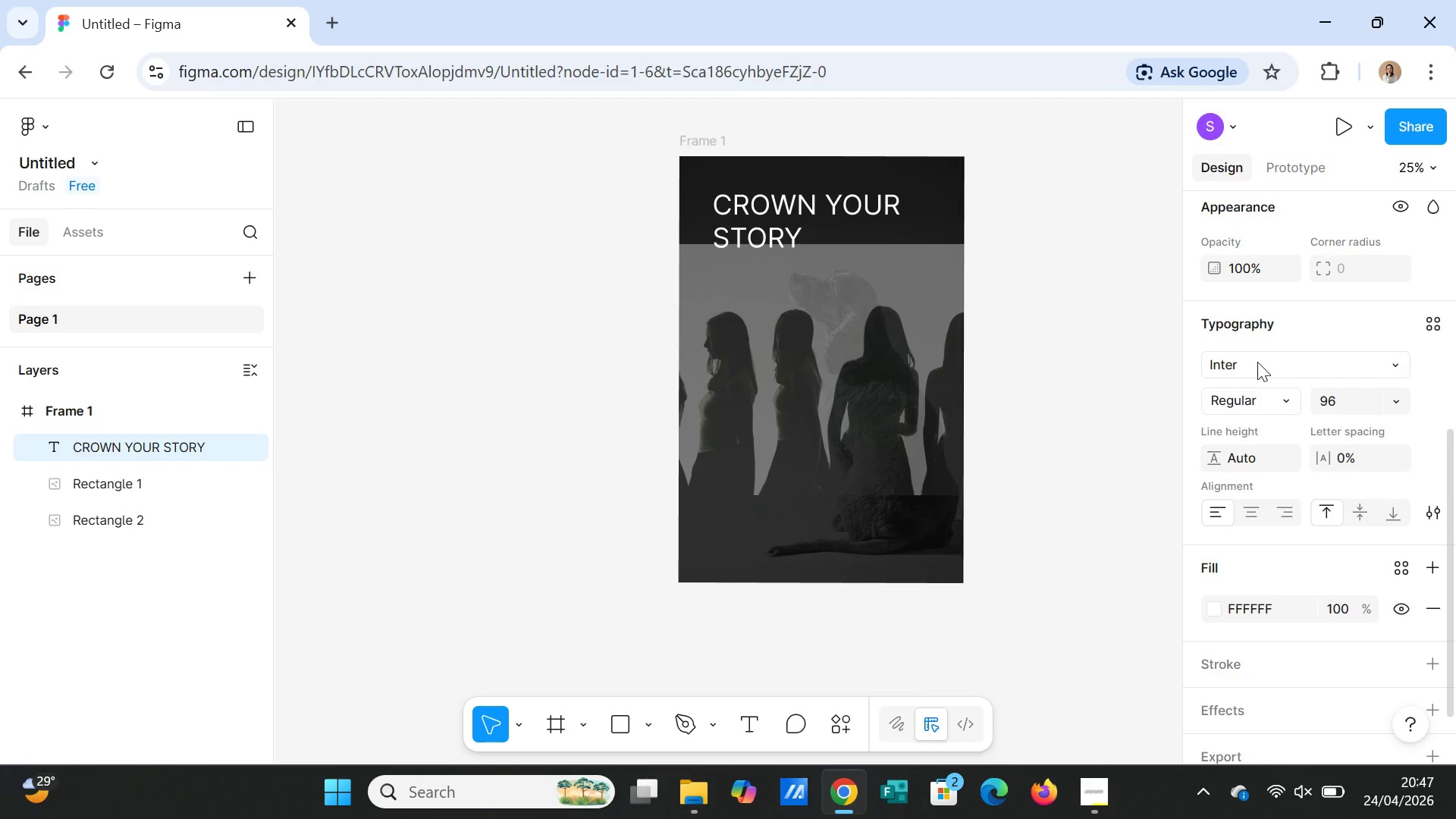 
left_click([1257, 362])
 